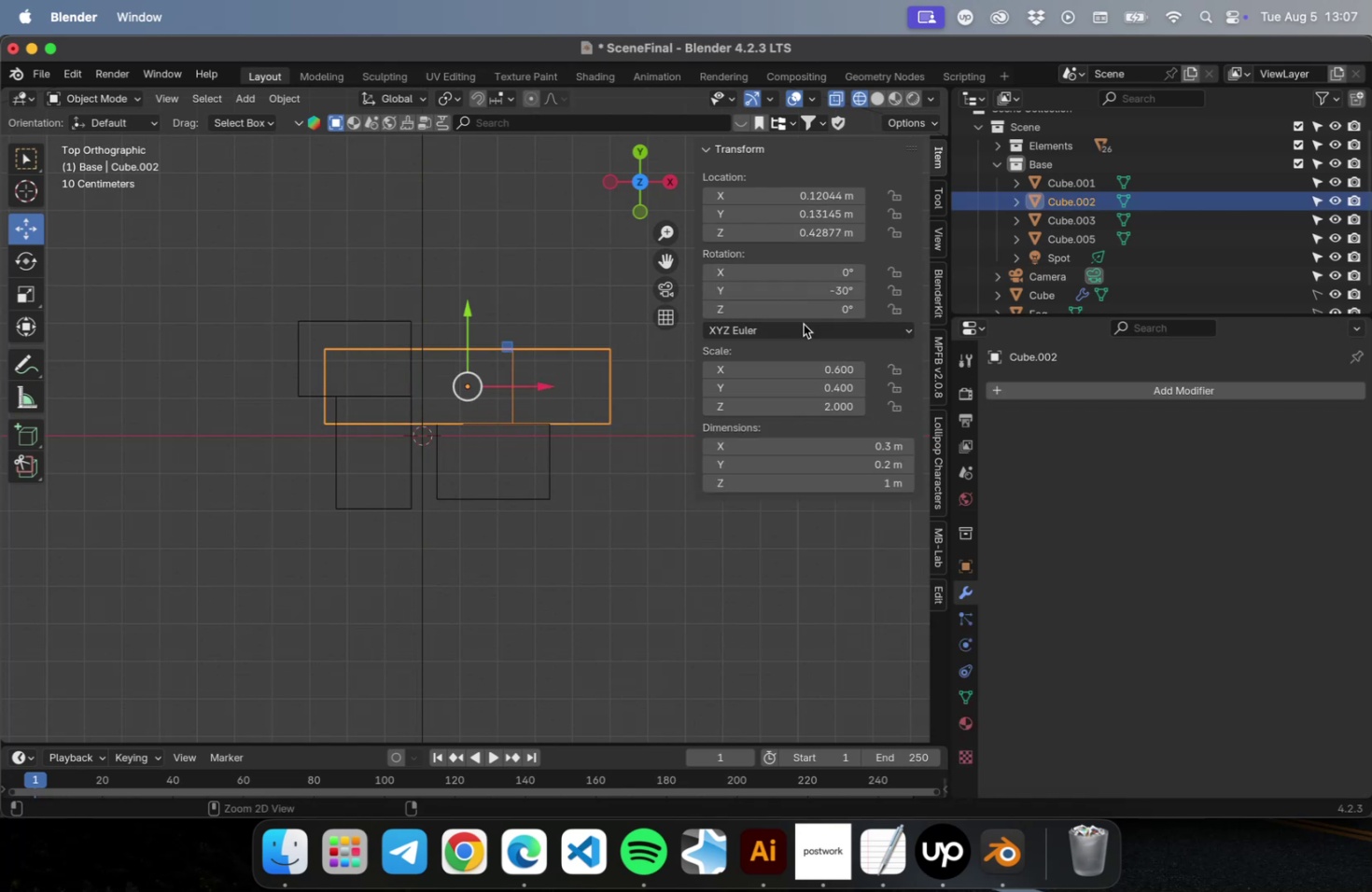 
key(Meta+CommandLeft)
 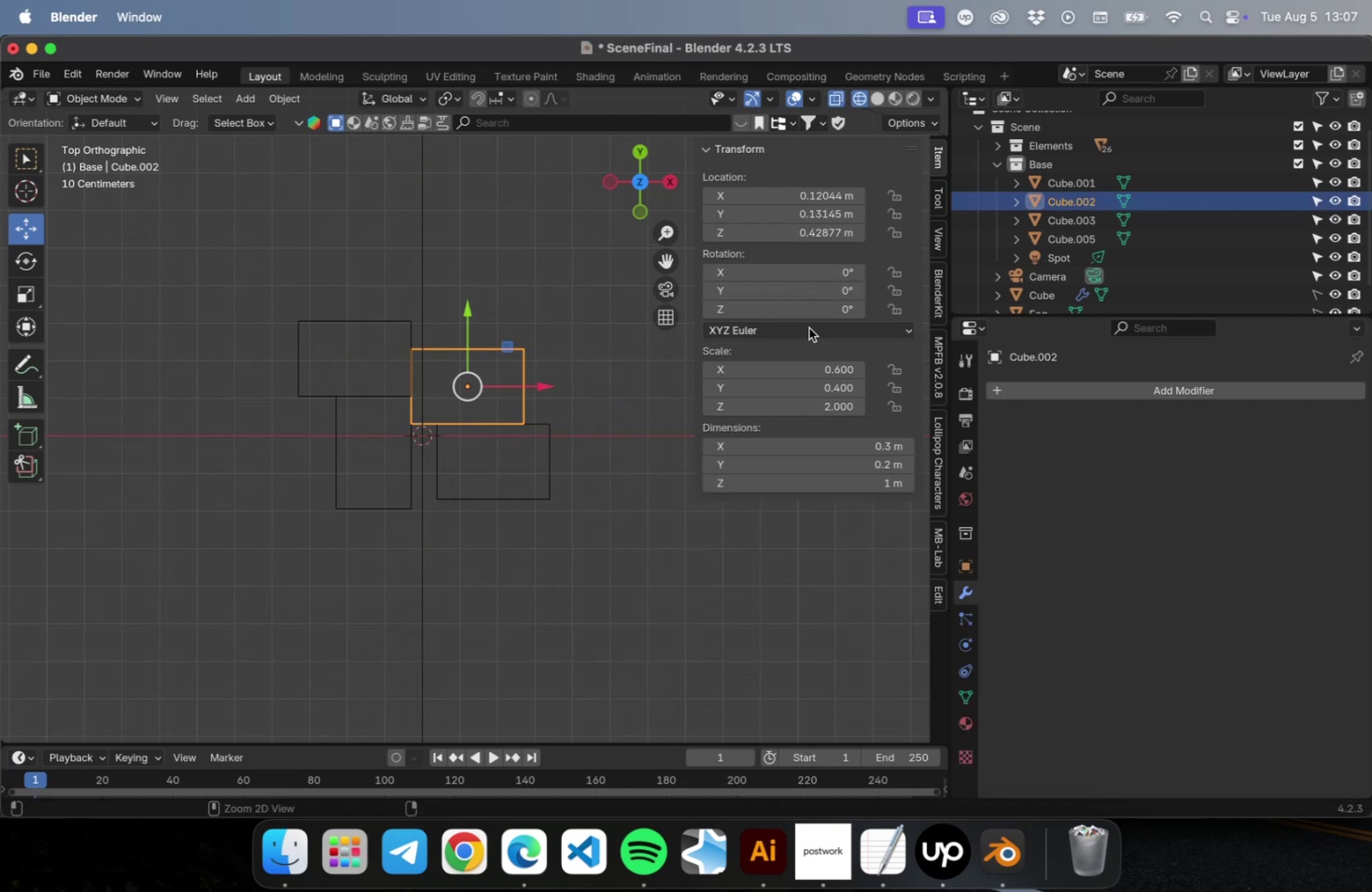 
key(Meta+Z)
 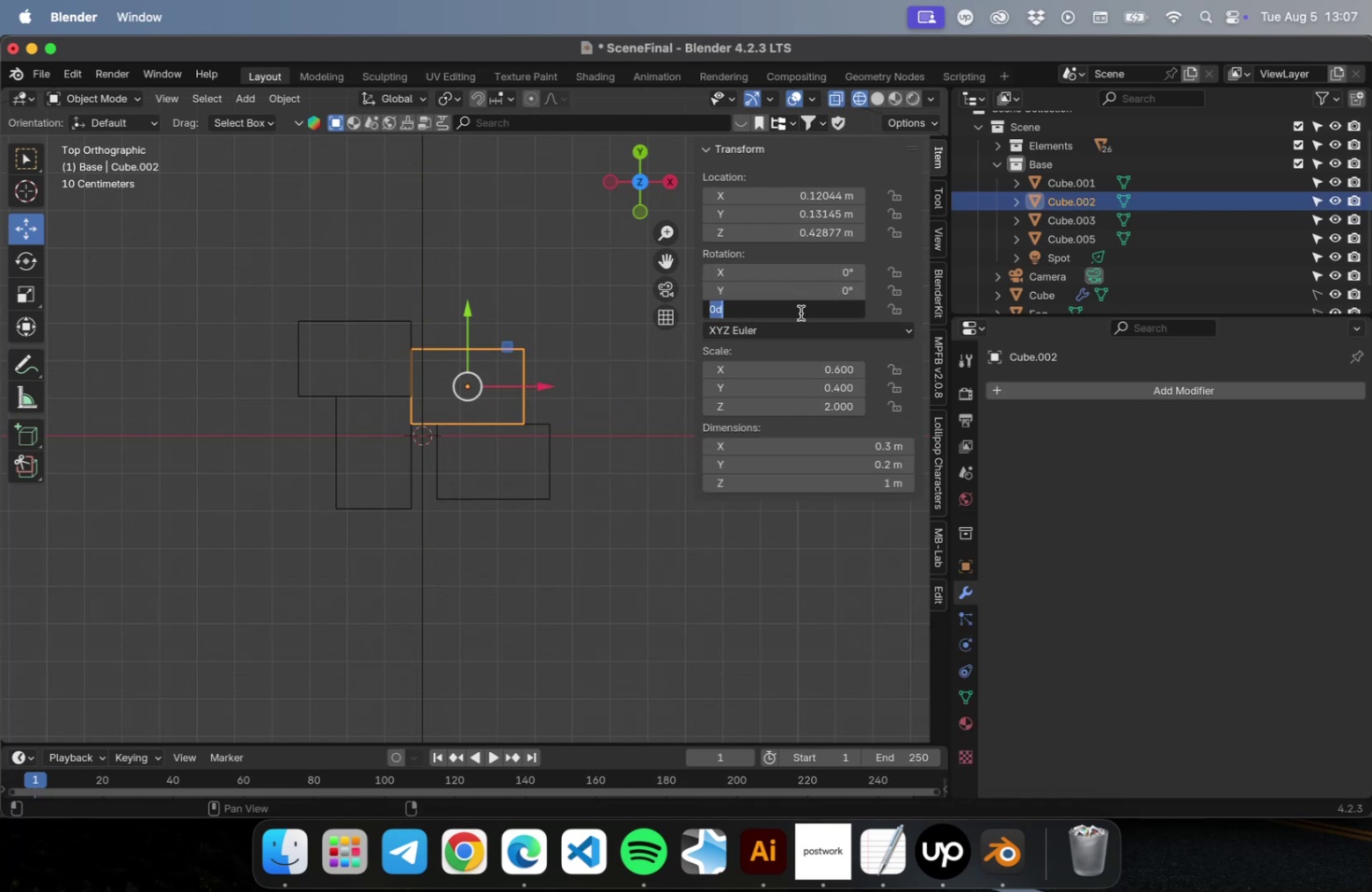 
double_click([800, 313])
 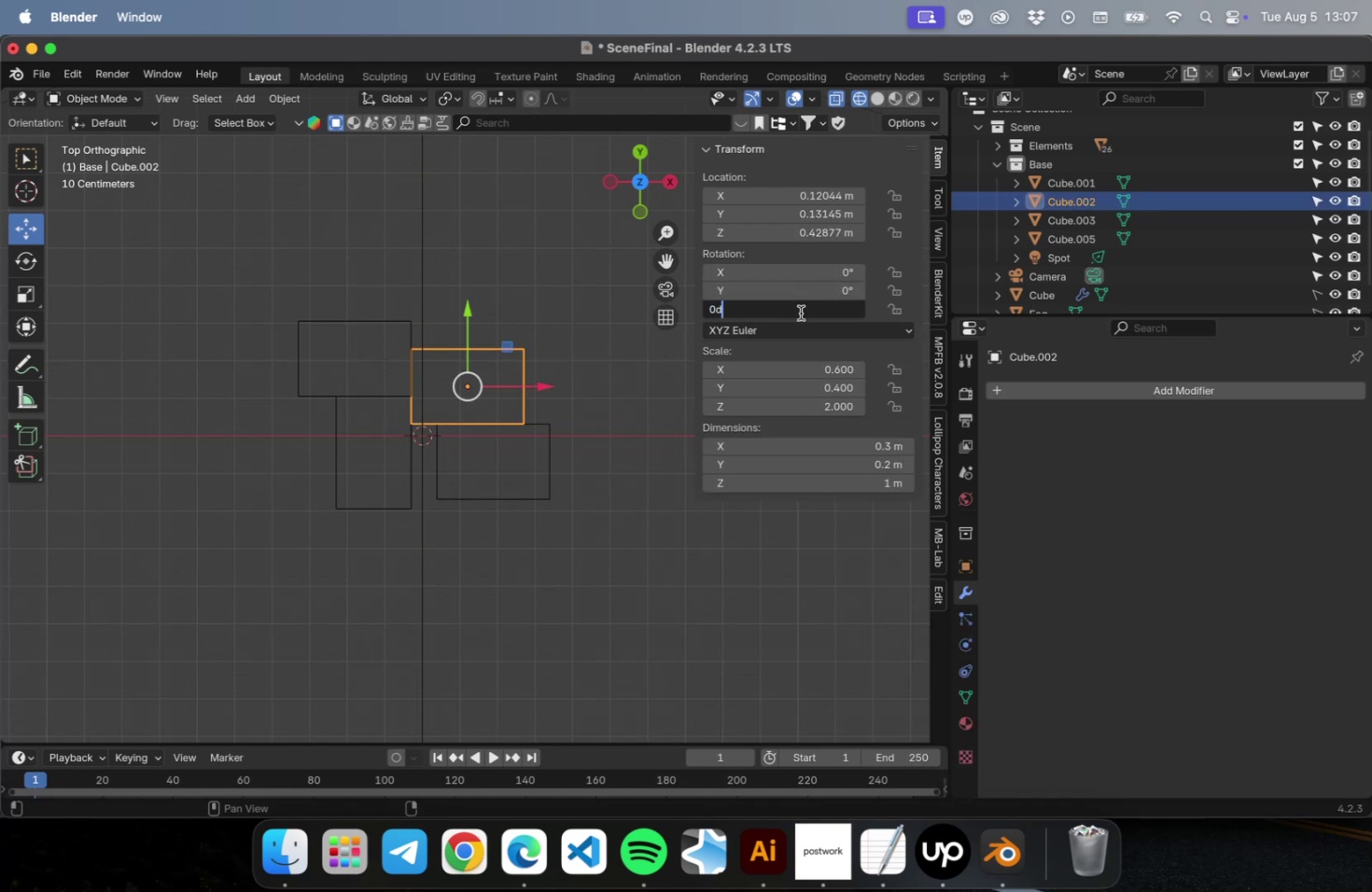 
double_click([800, 313])
 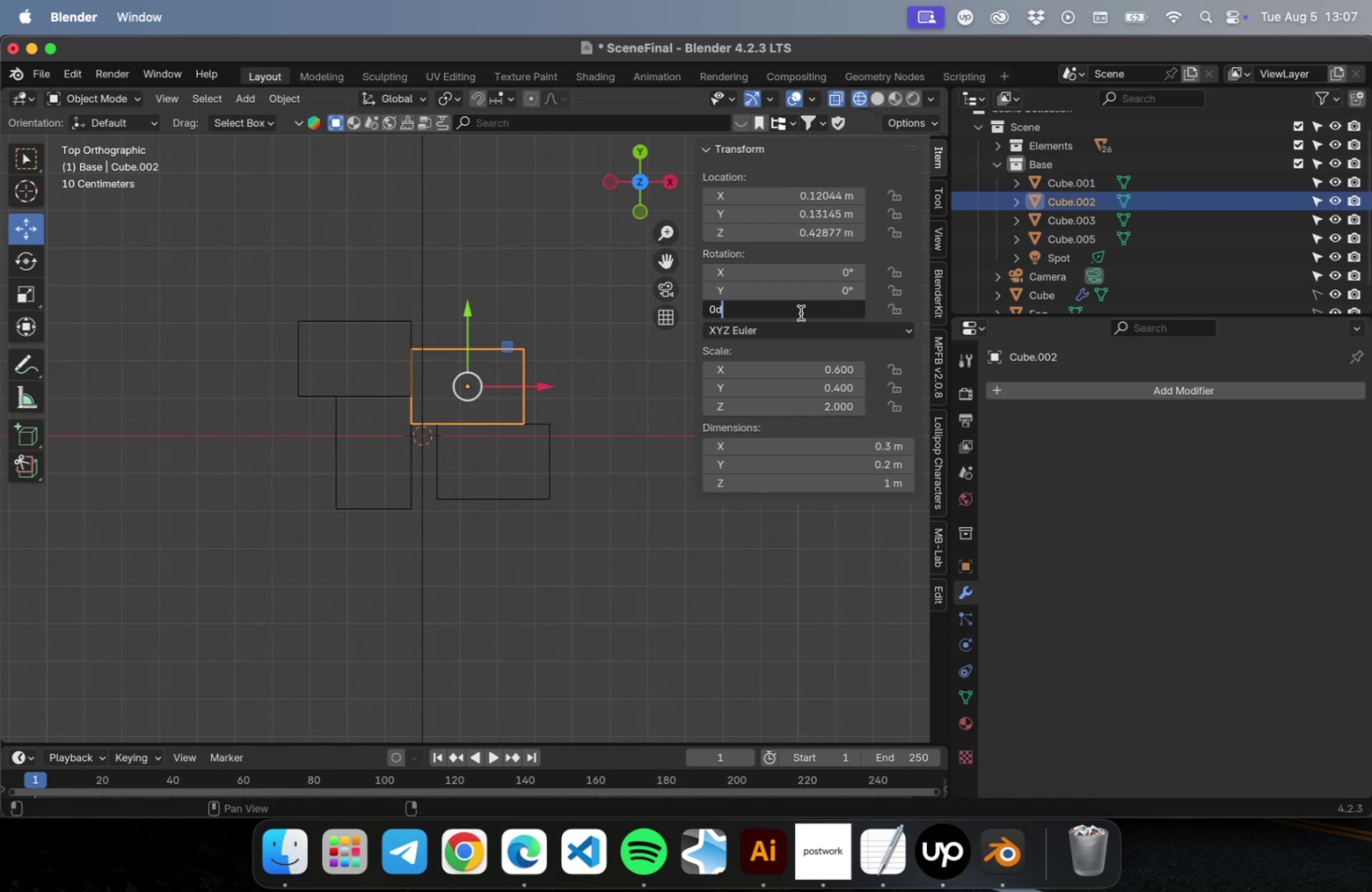 
triple_click([800, 313])
 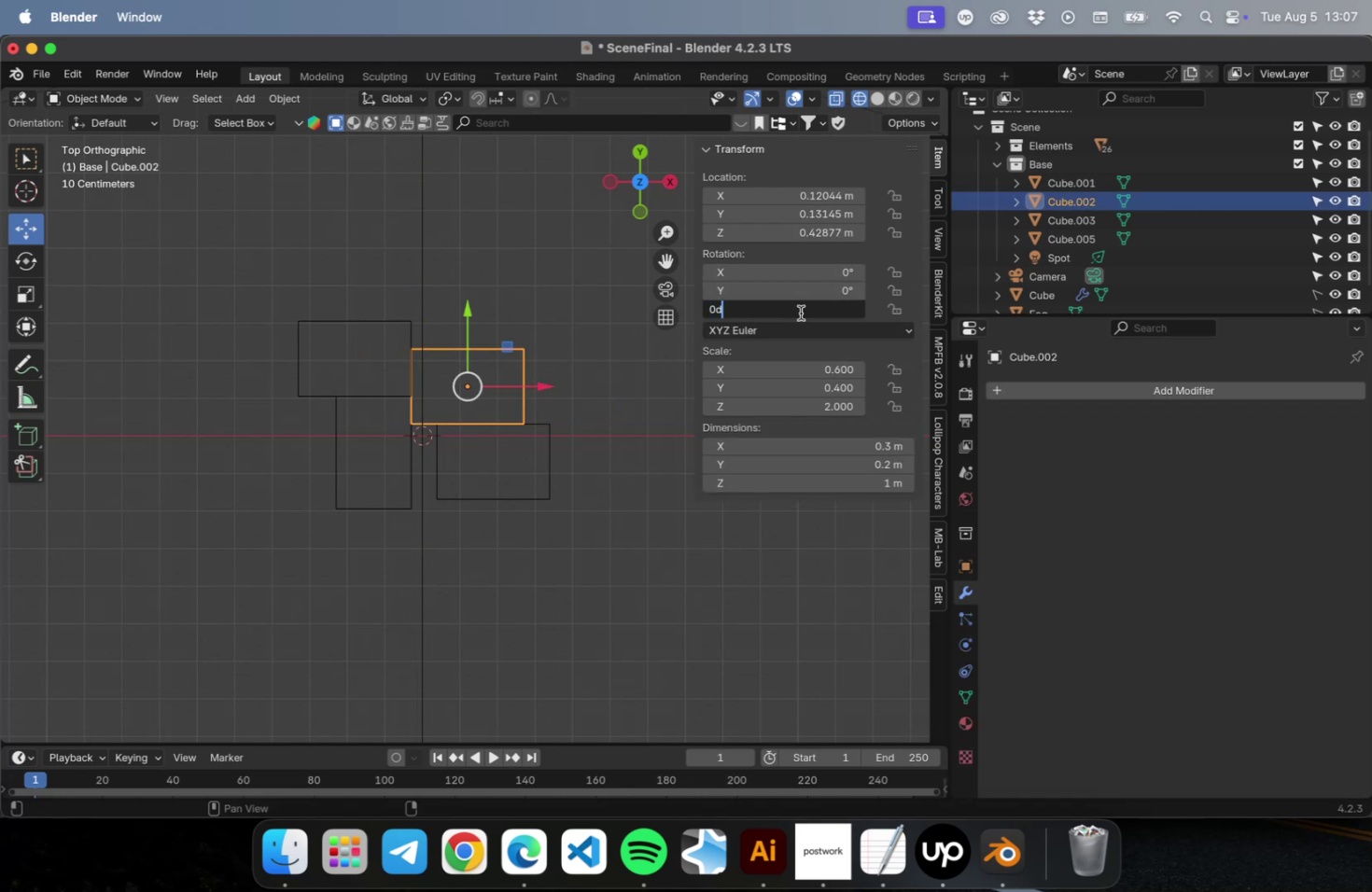 
left_click_drag(start_coordinate=[800, 313], to_coordinate=[686, 300])
 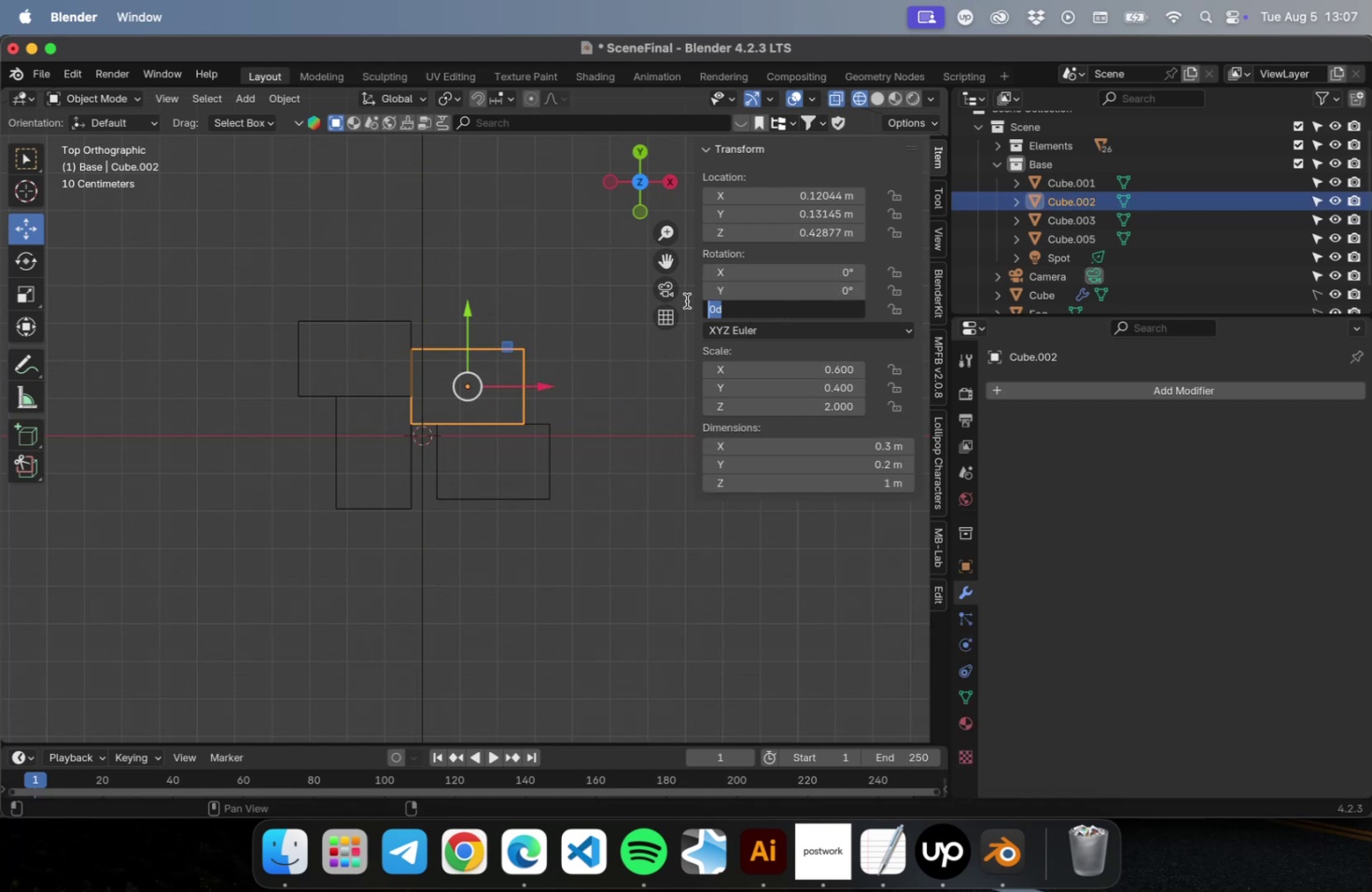 
type(90)
 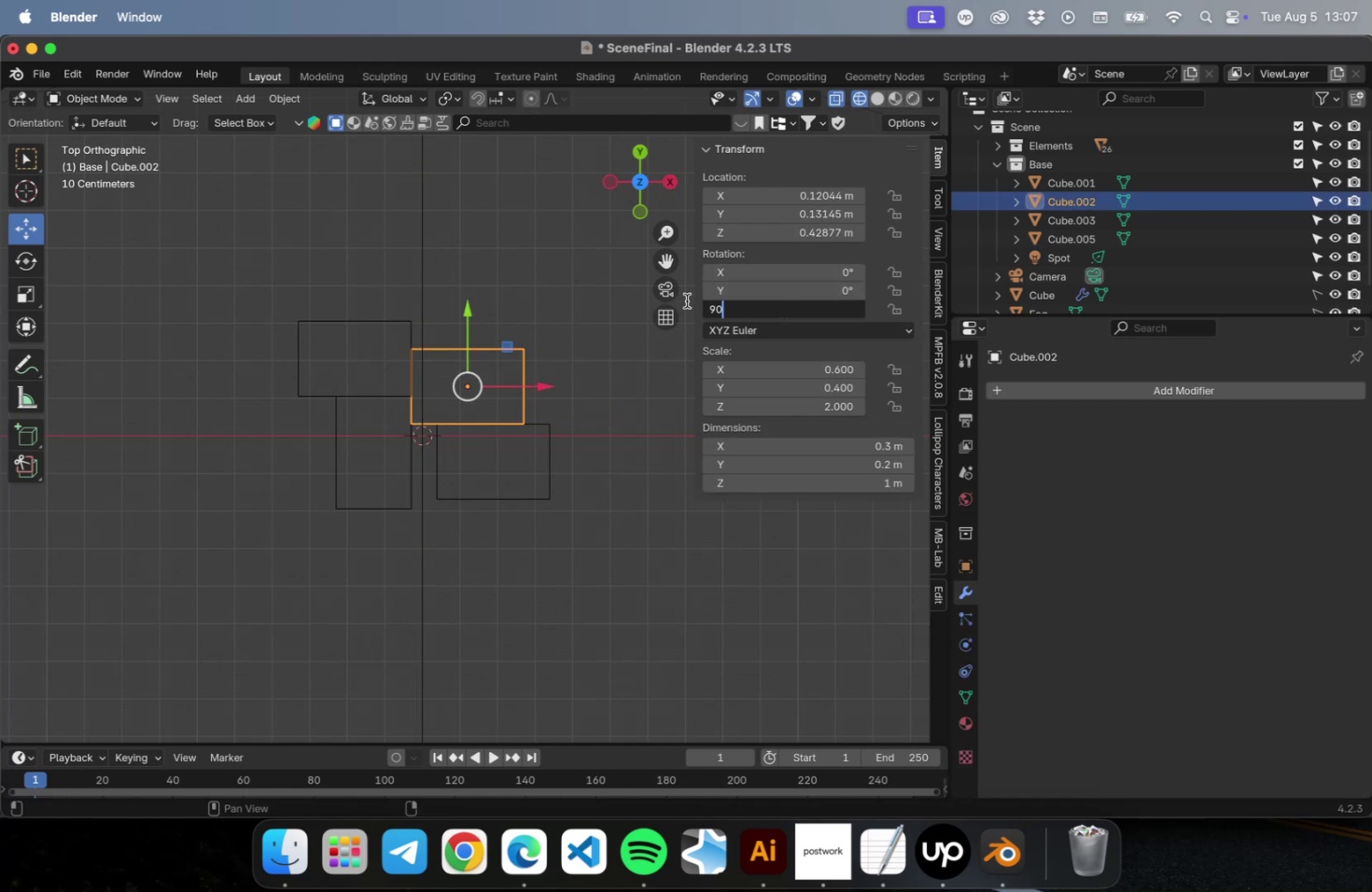 
key(Enter)
 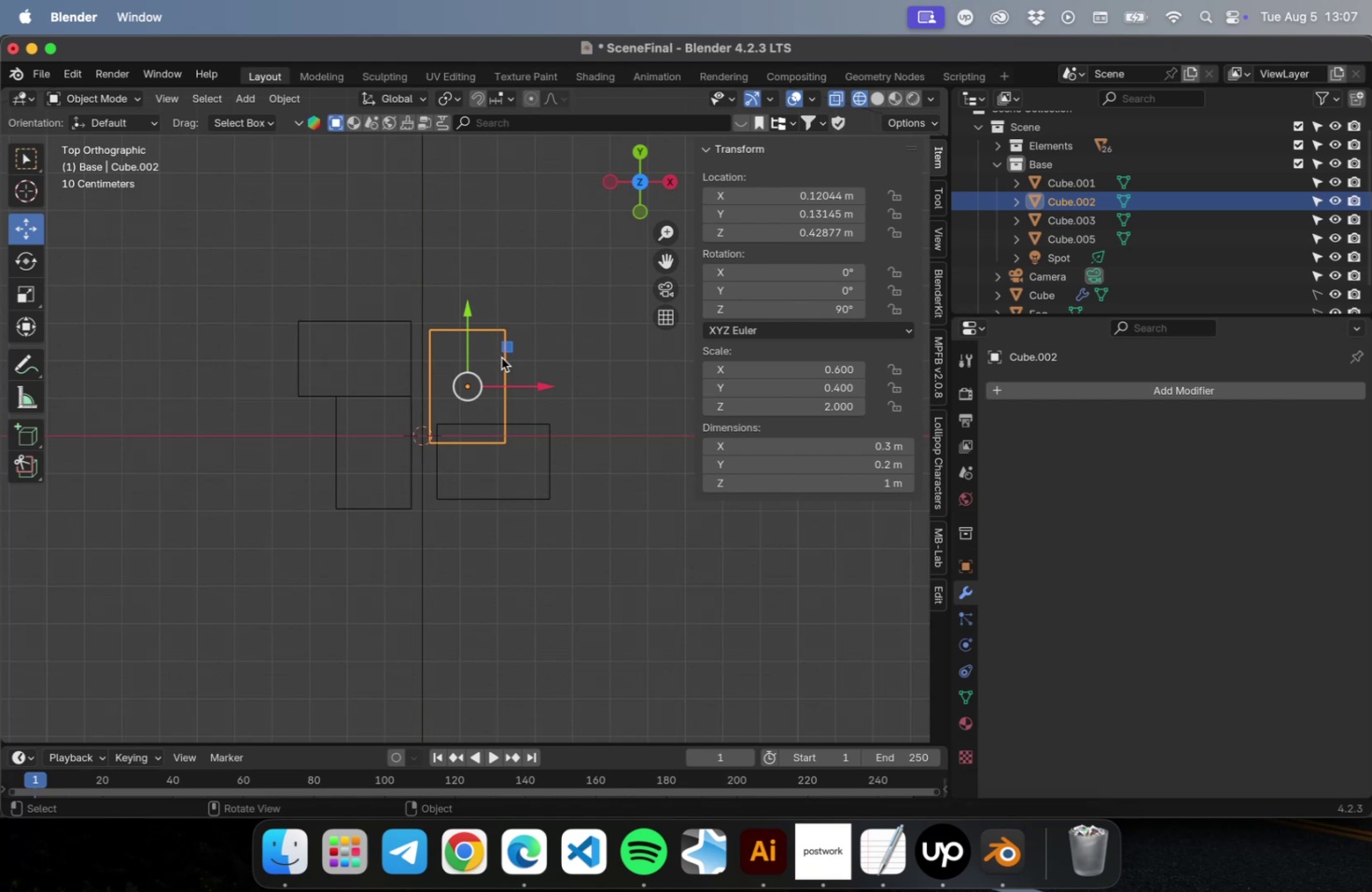 
left_click_drag(start_coordinate=[506, 348], to_coordinate=[490, 323])
 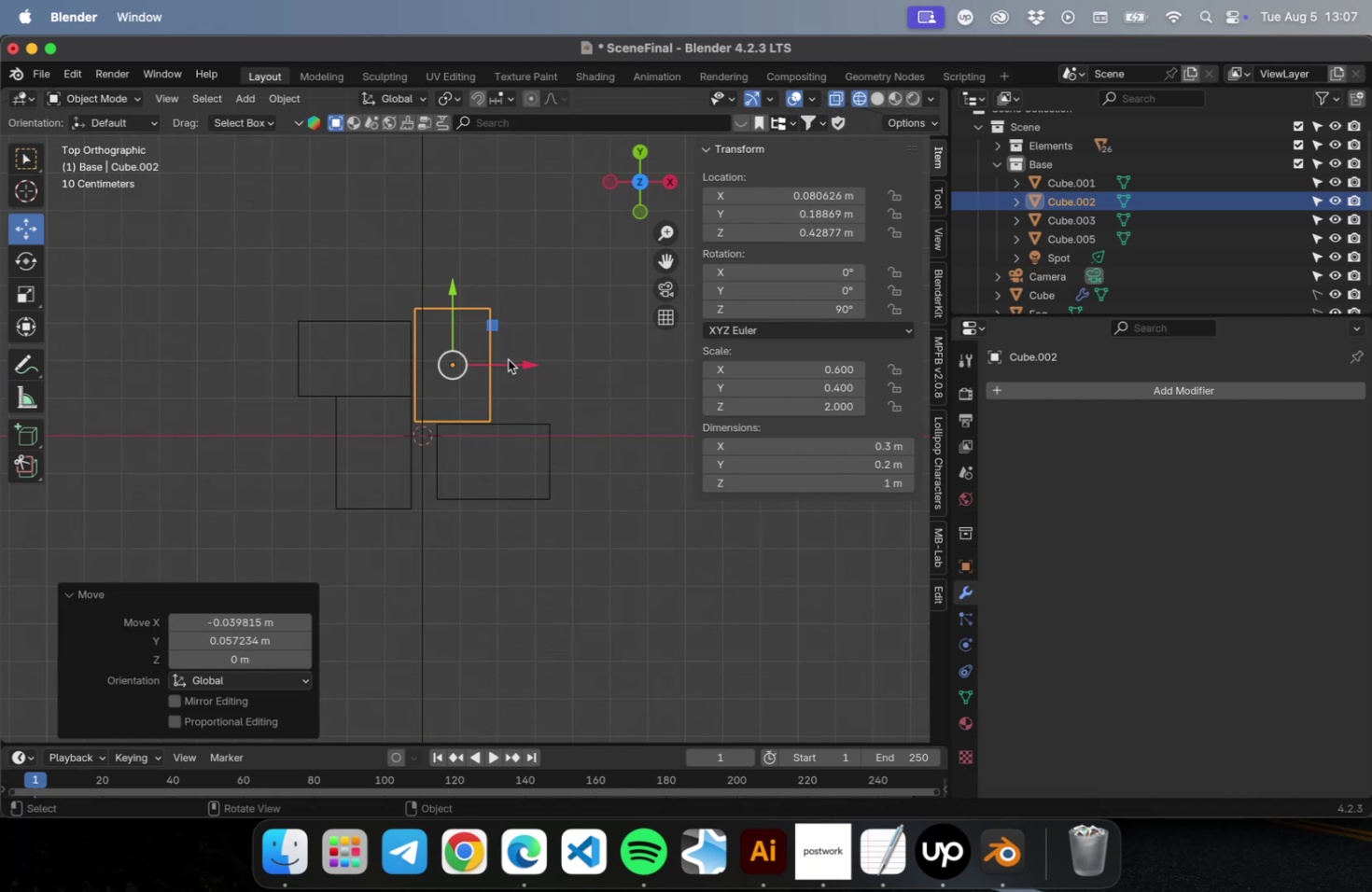 
key(Meta+CommandLeft)
 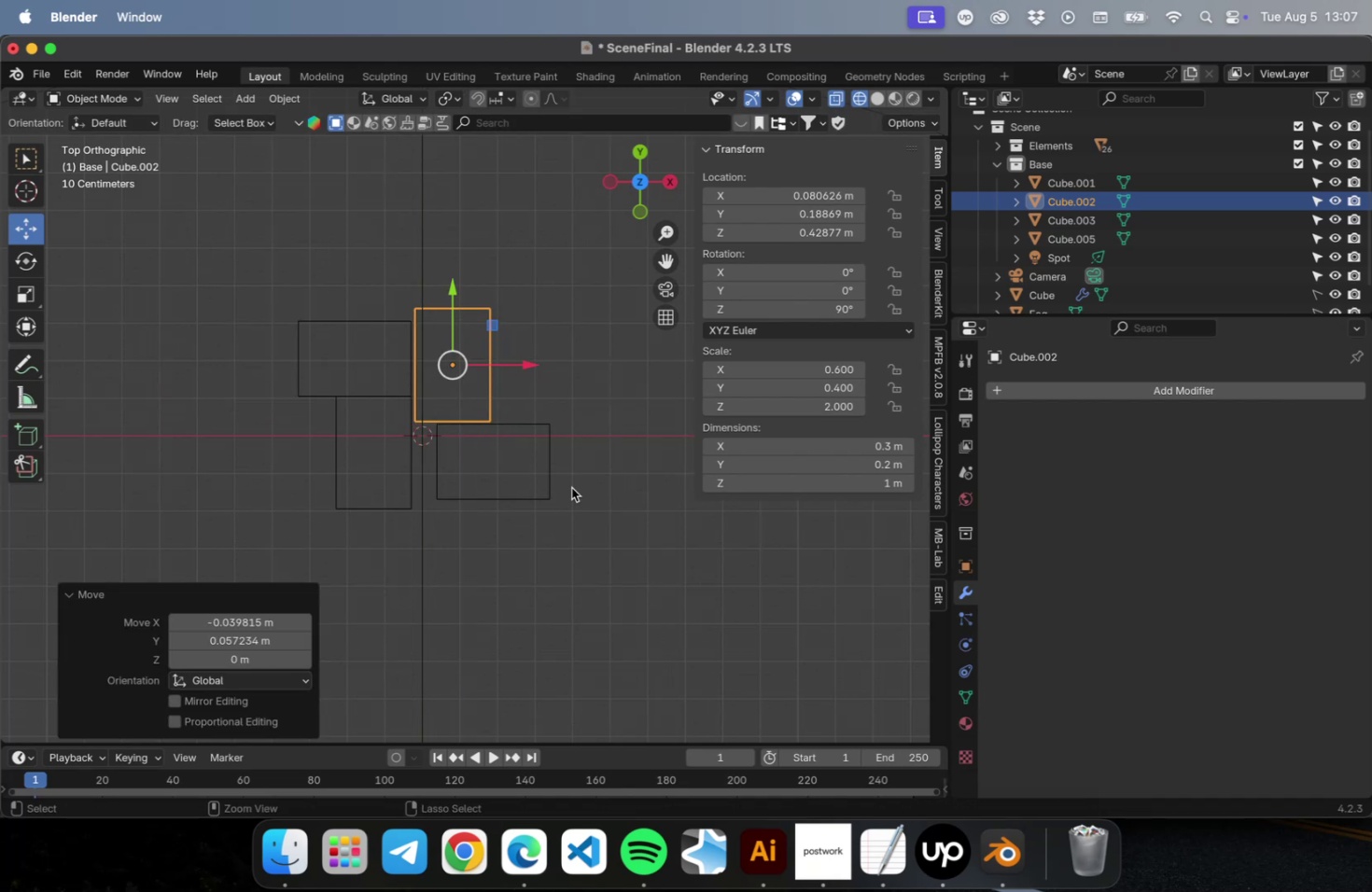 
key(Meta+S)
 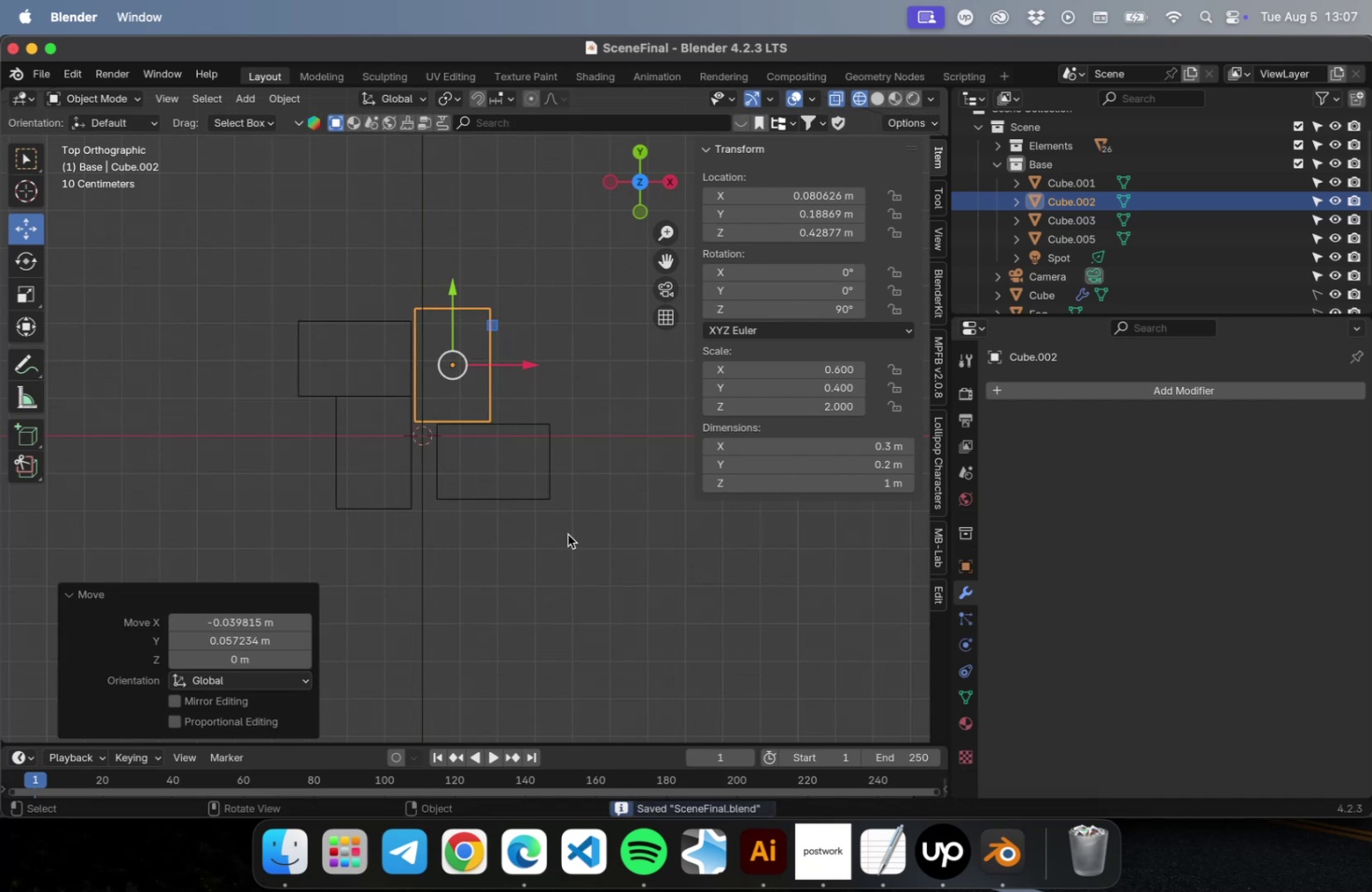 
left_click([567, 534])
 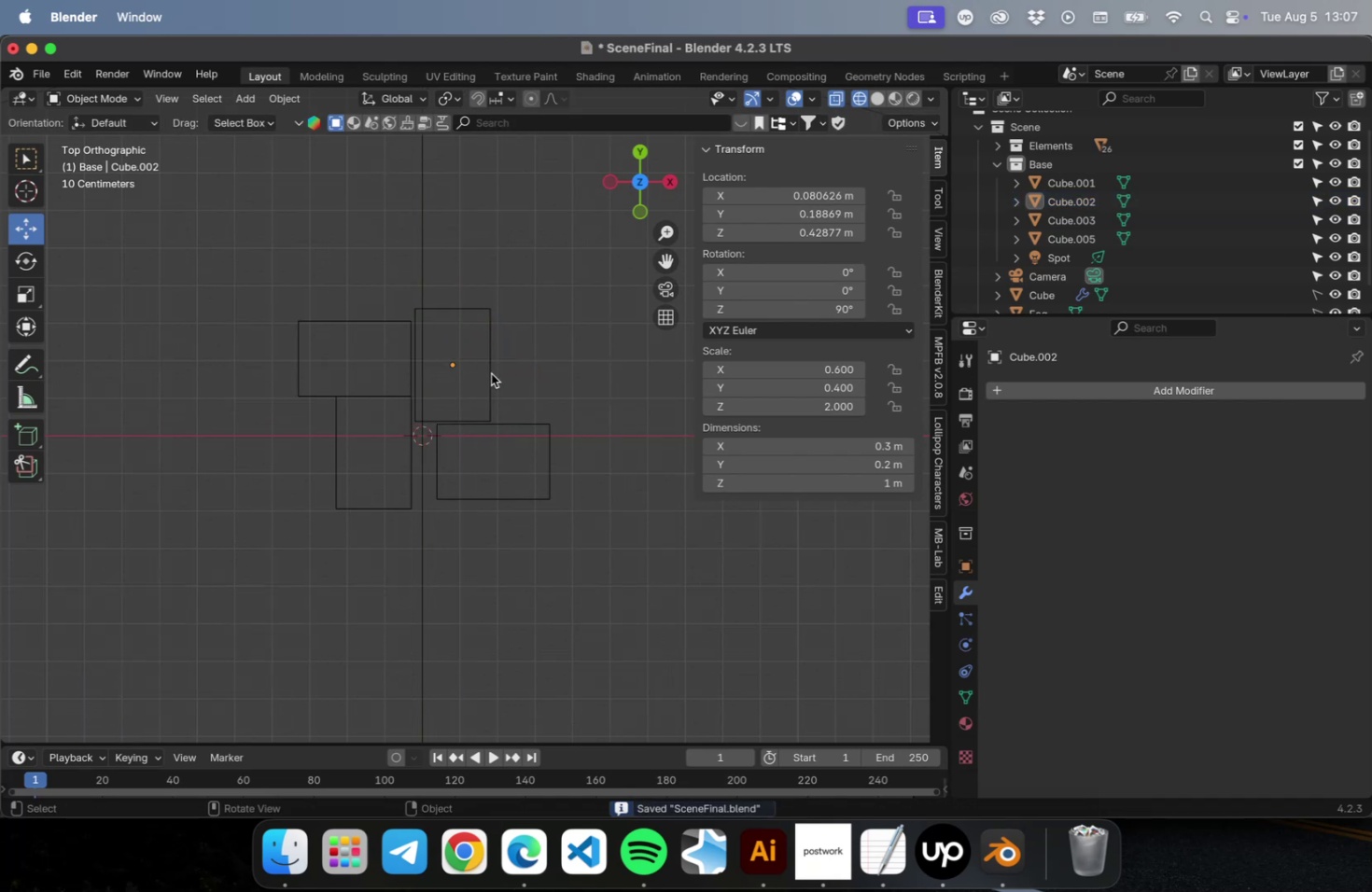 
left_click_drag(start_coordinate=[518, 355], to_coordinate=[486, 371])
 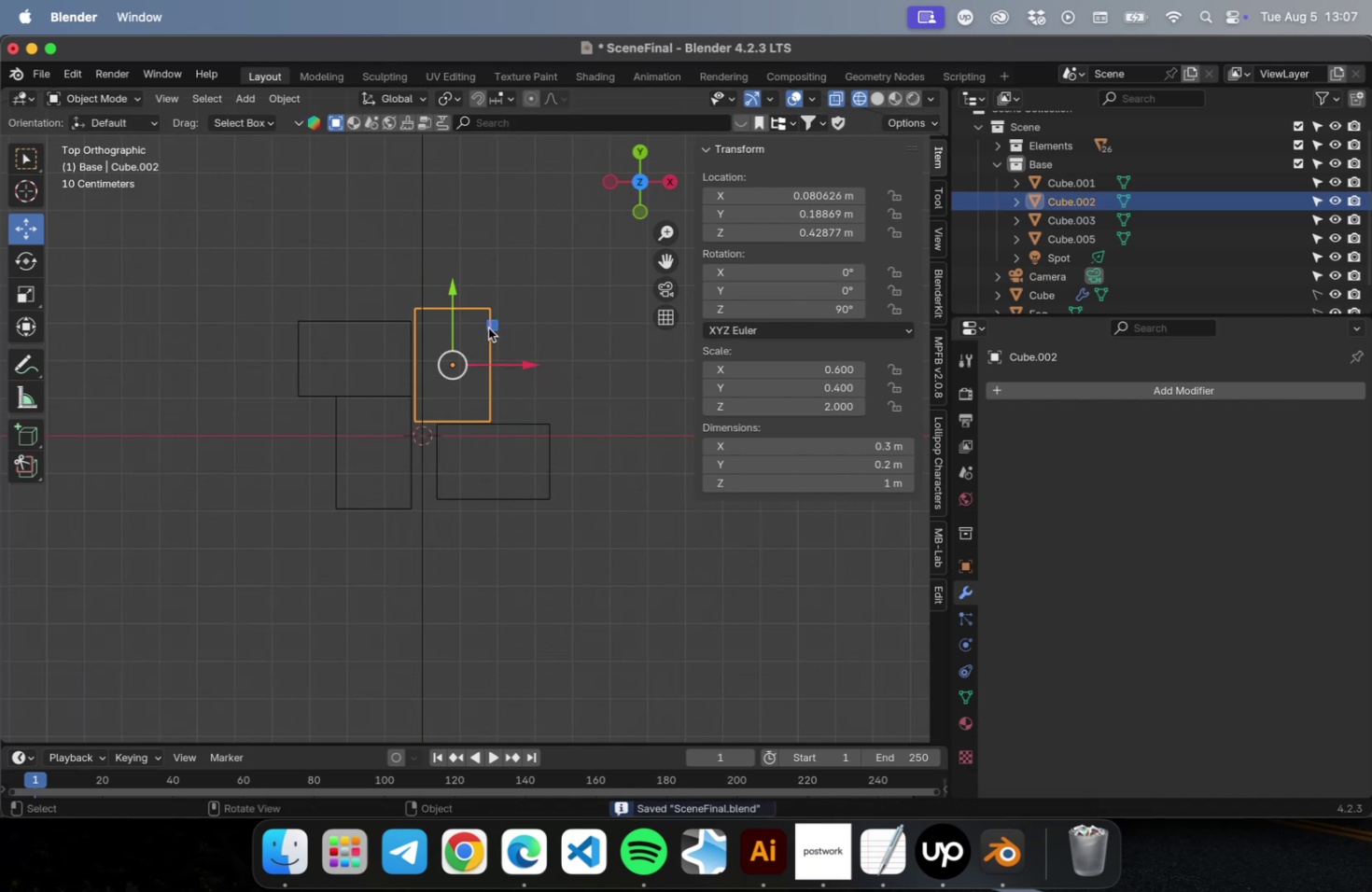 
left_click_drag(start_coordinate=[489, 328], to_coordinate=[487, 333])
 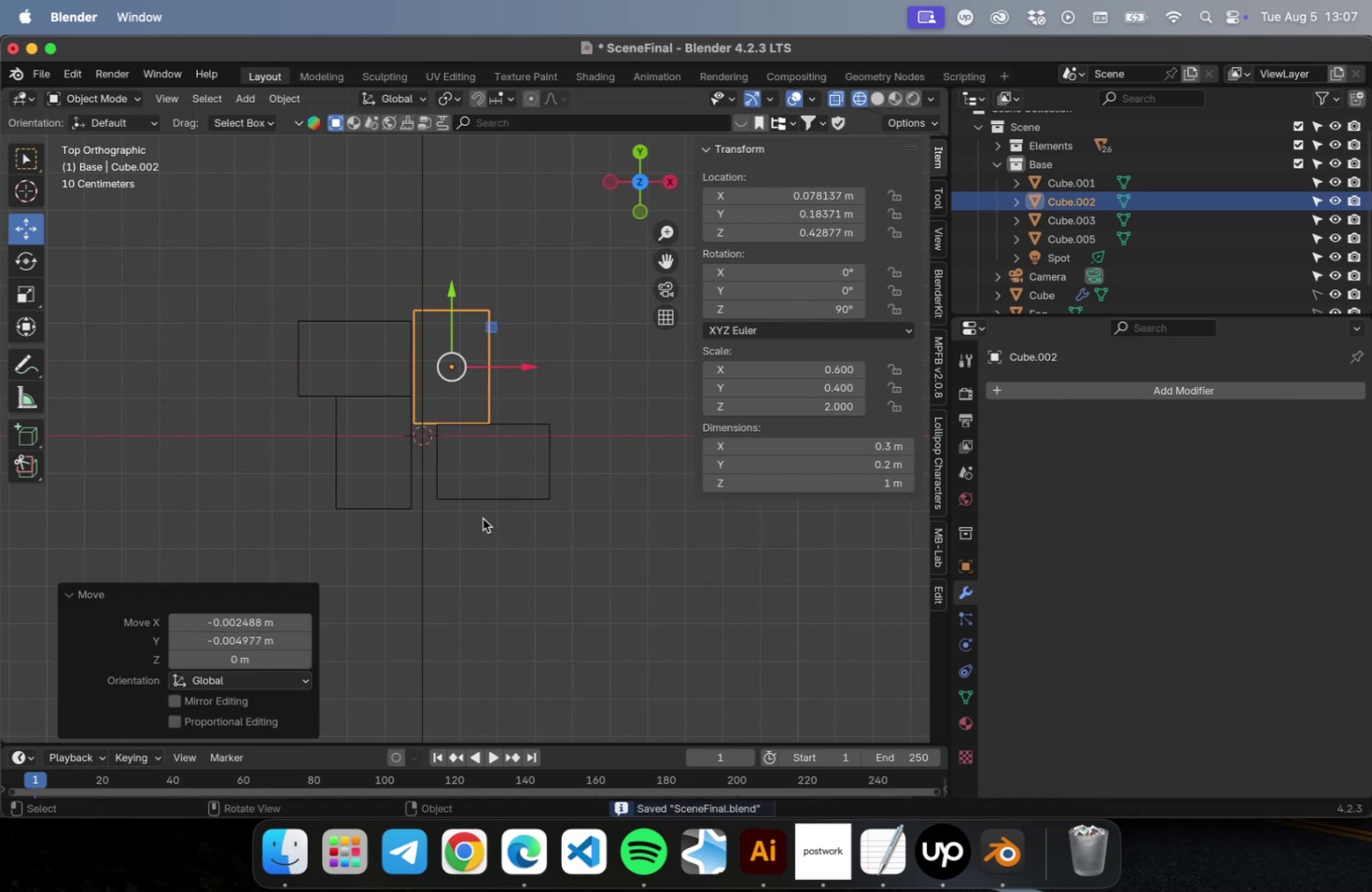 
scroll: coordinate [470, 506], scroll_direction: up, amount: 2.0
 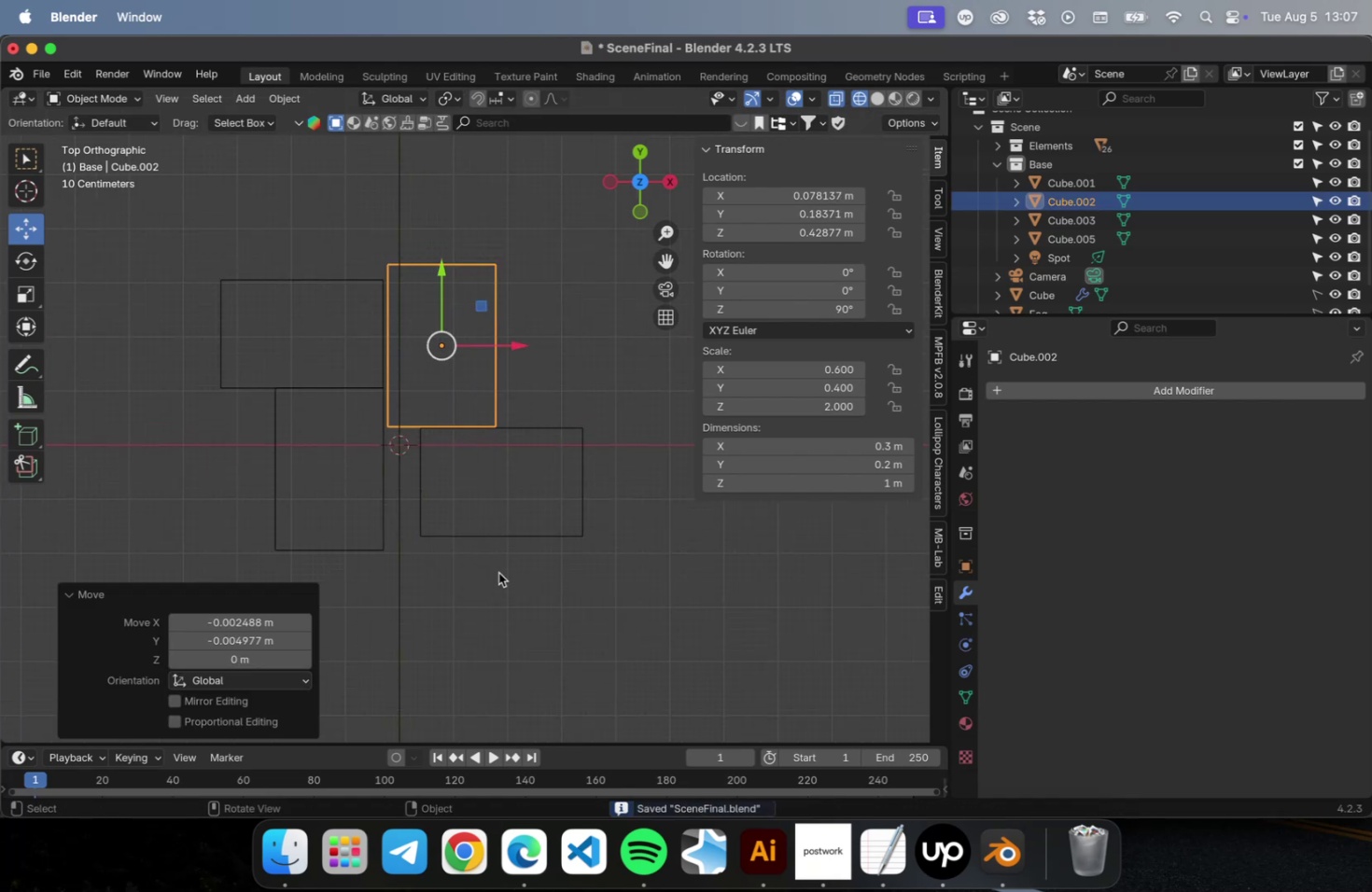 
left_click_drag(start_coordinate=[498, 571], to_coordinate=[305, 333])
 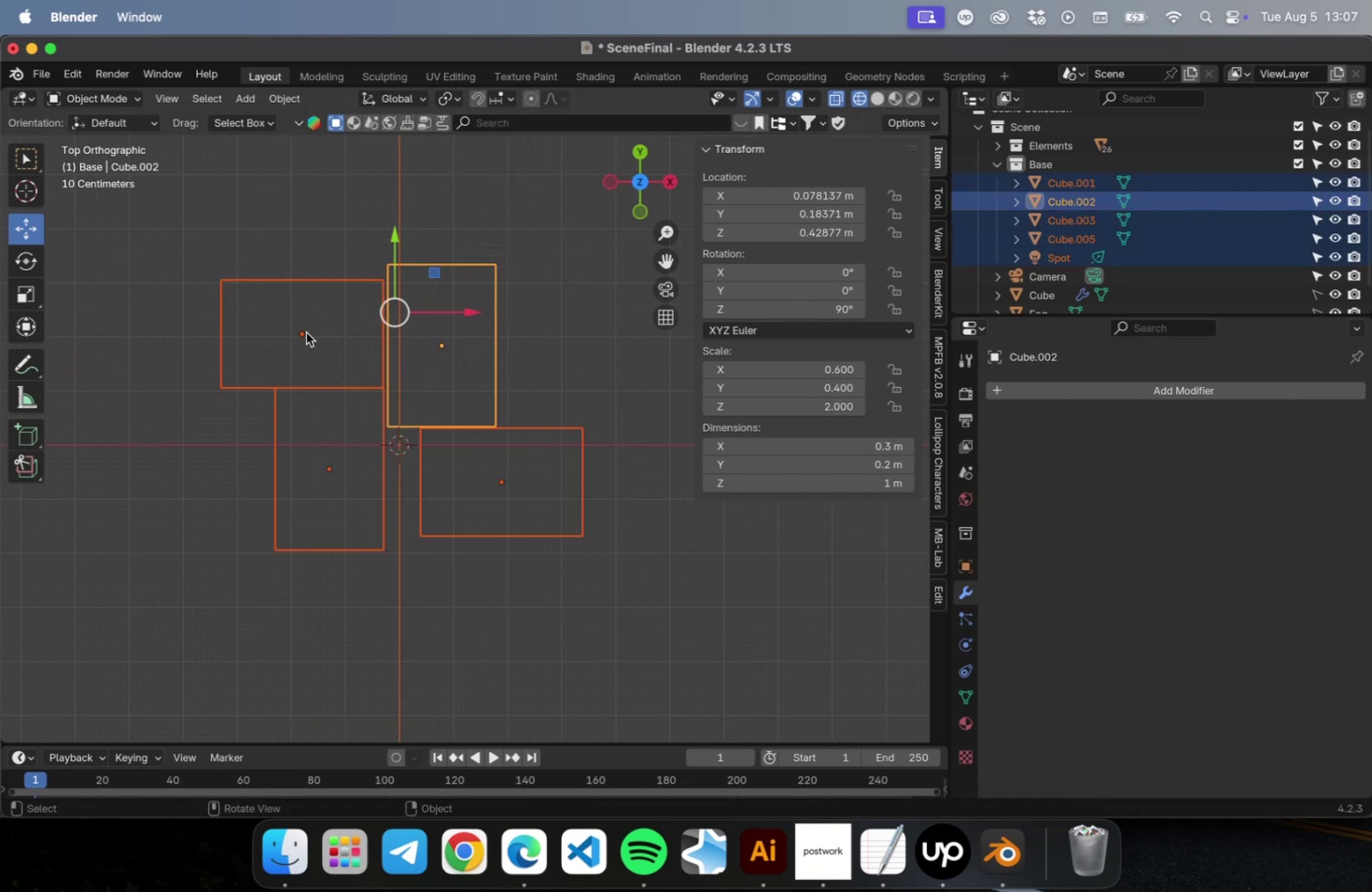 
key(Meta+L)
 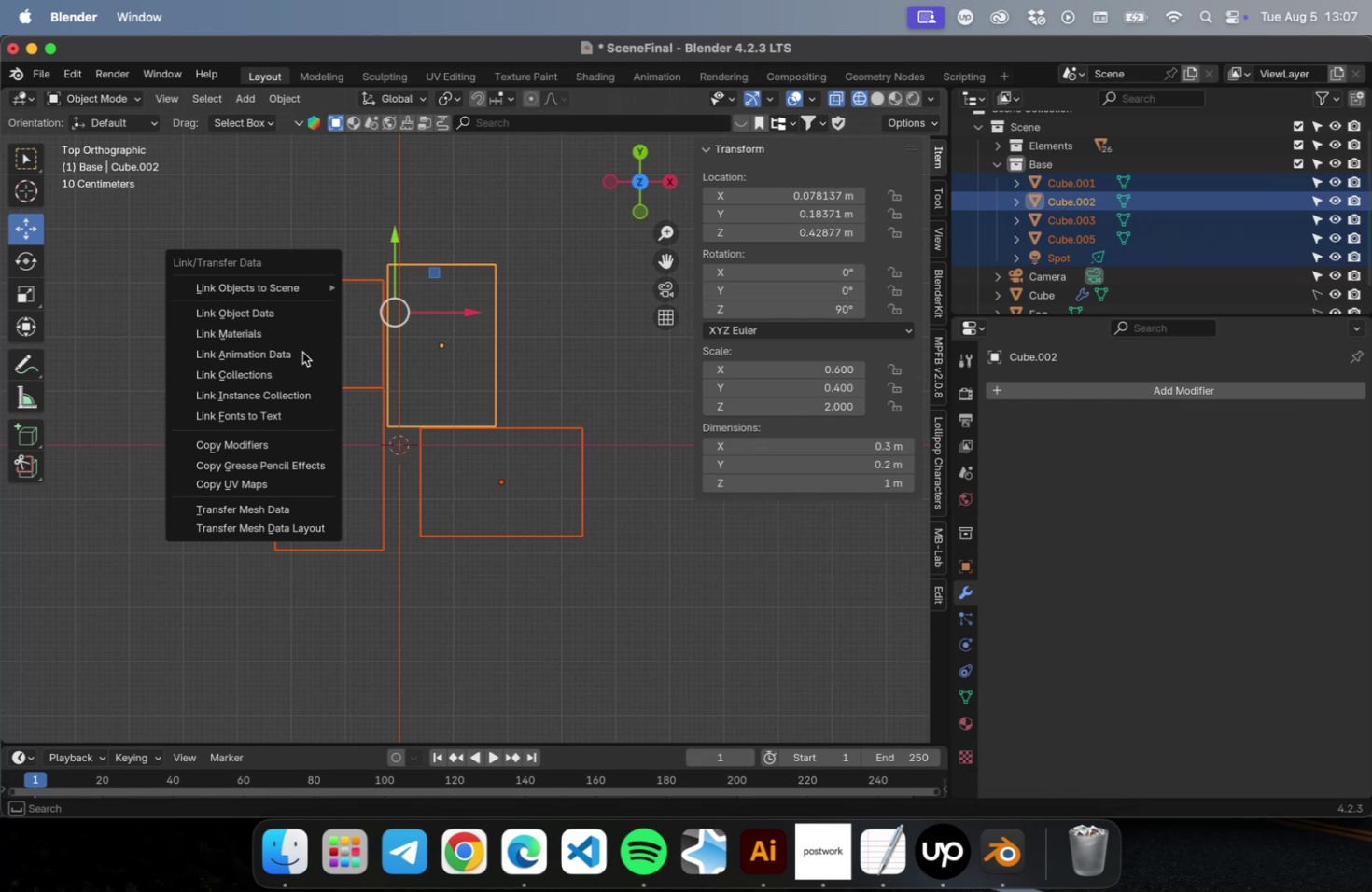 
mouse_move([313, 346])
 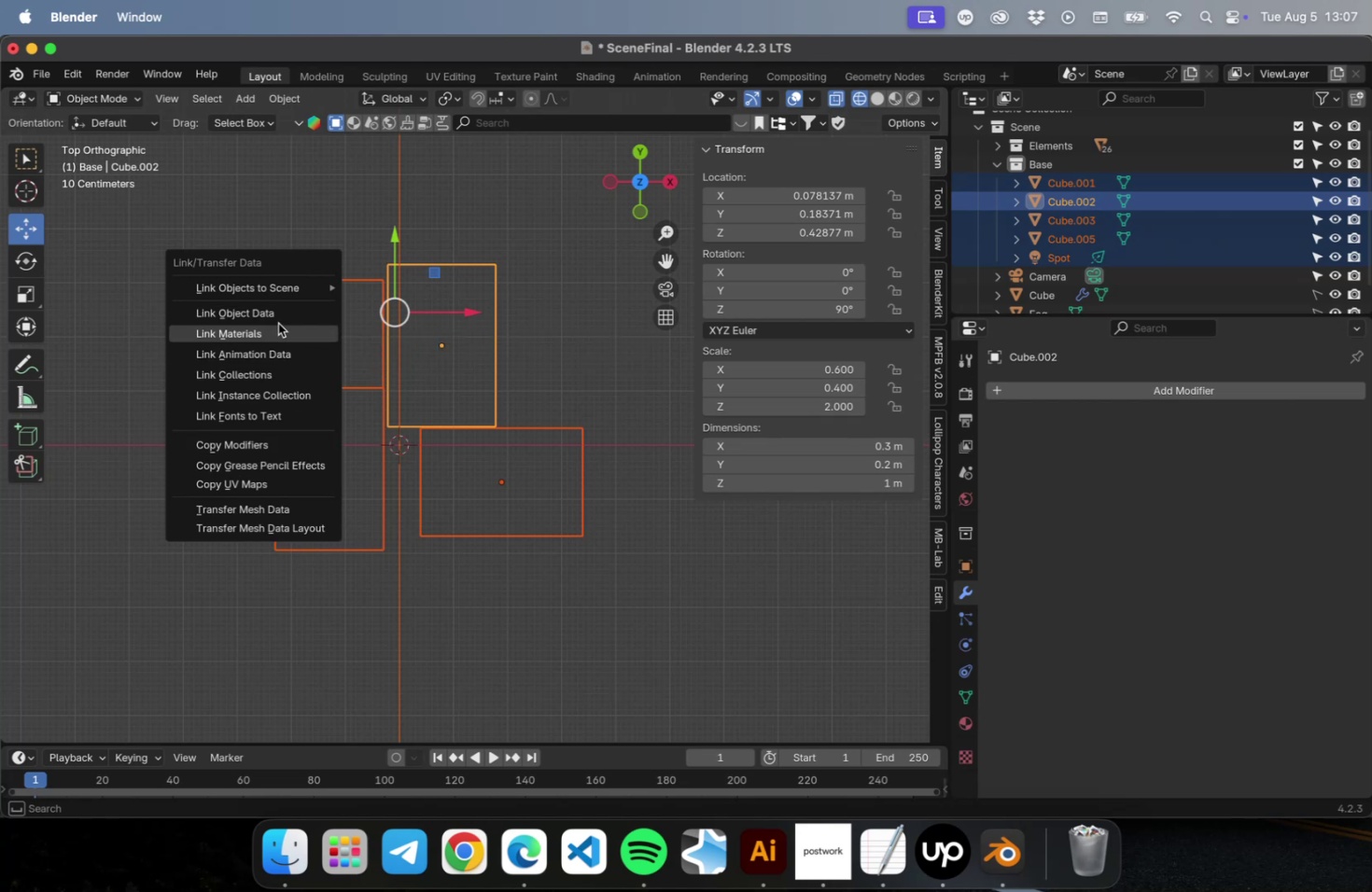 
left_click([276, 317])
 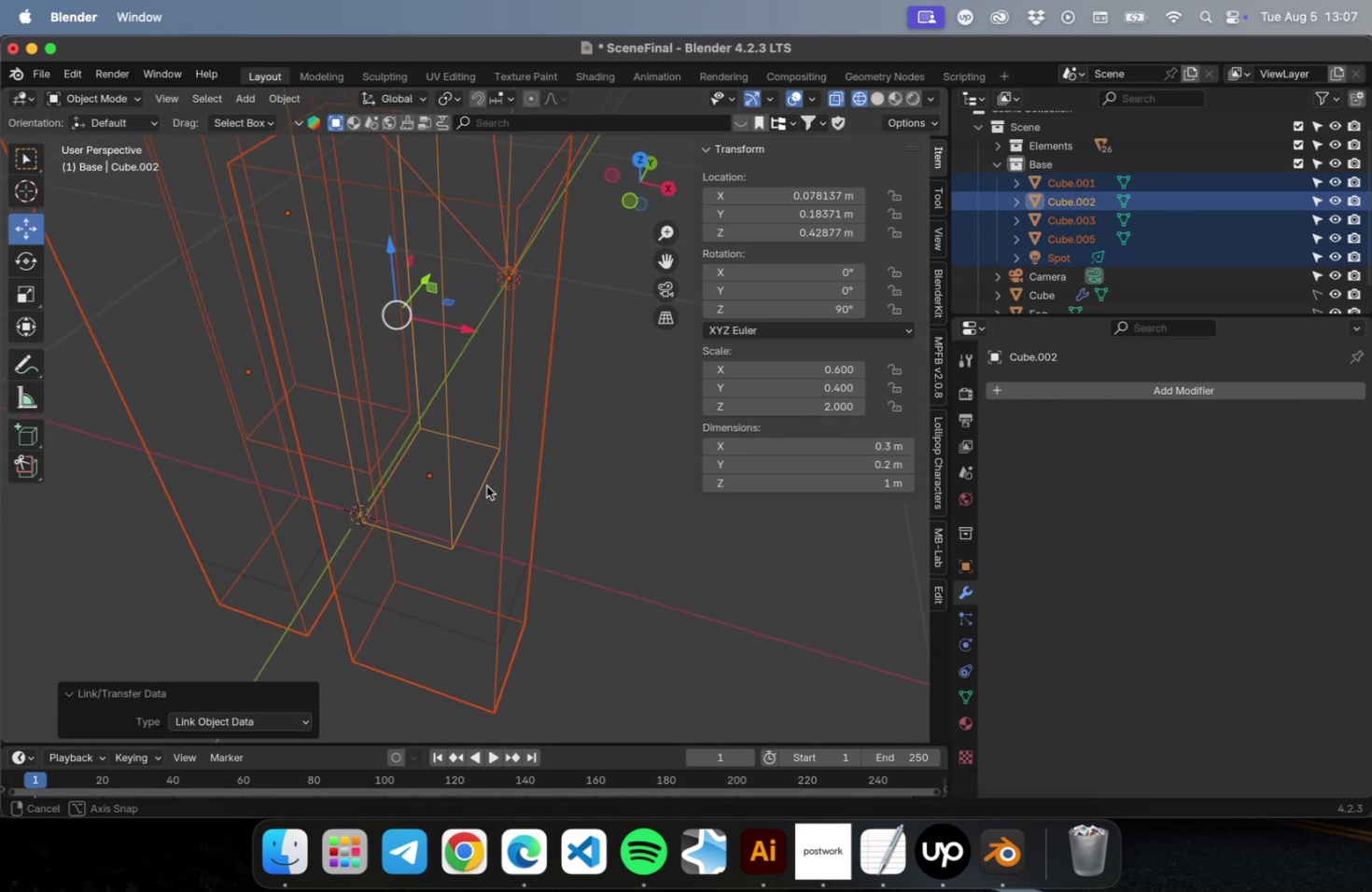 
scroll: coordinate [506, 459], scroll_direction: down, amount: 2.0
 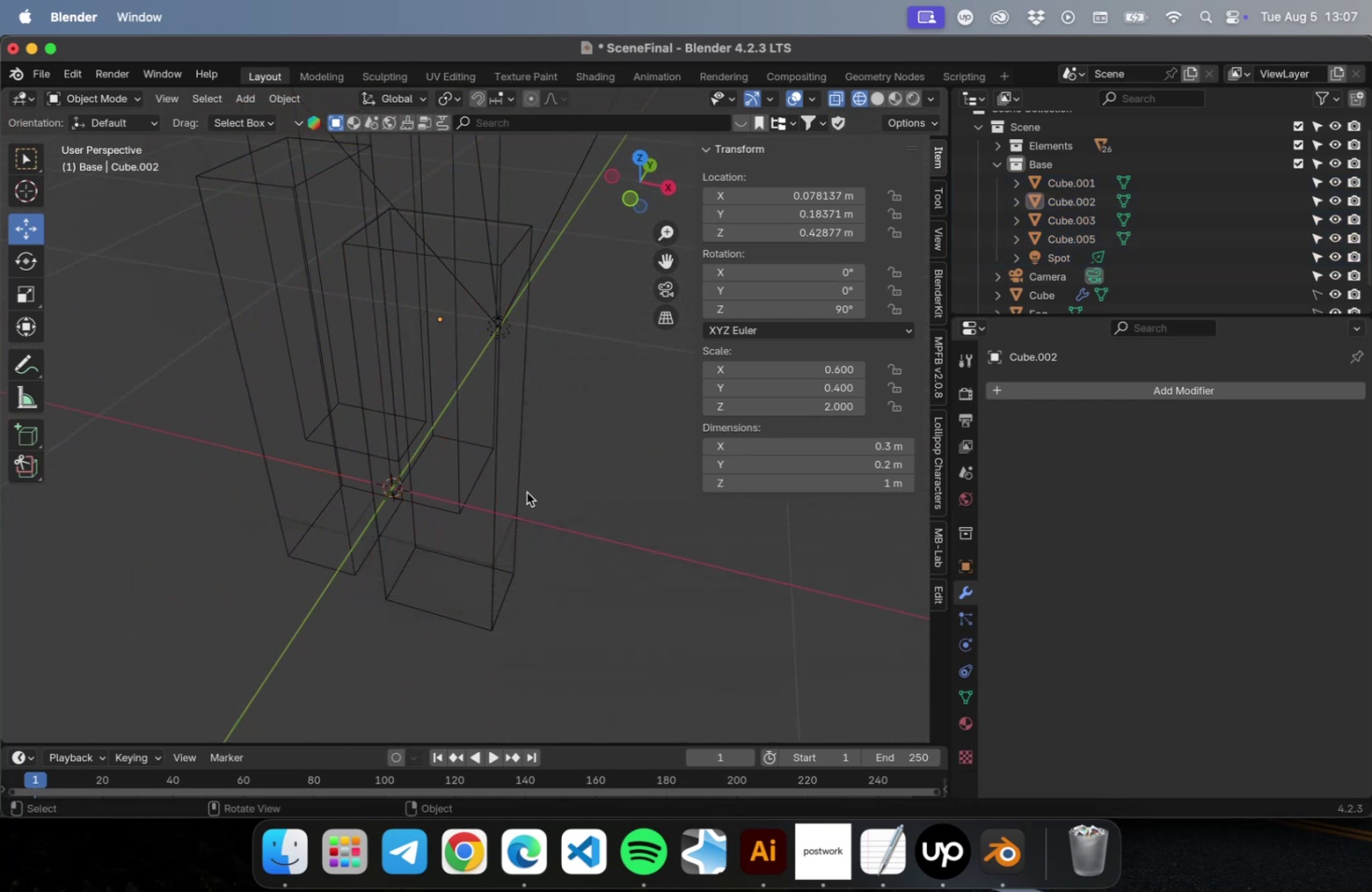 
hold_key(key=ShiftLeft, duration=0.55)
 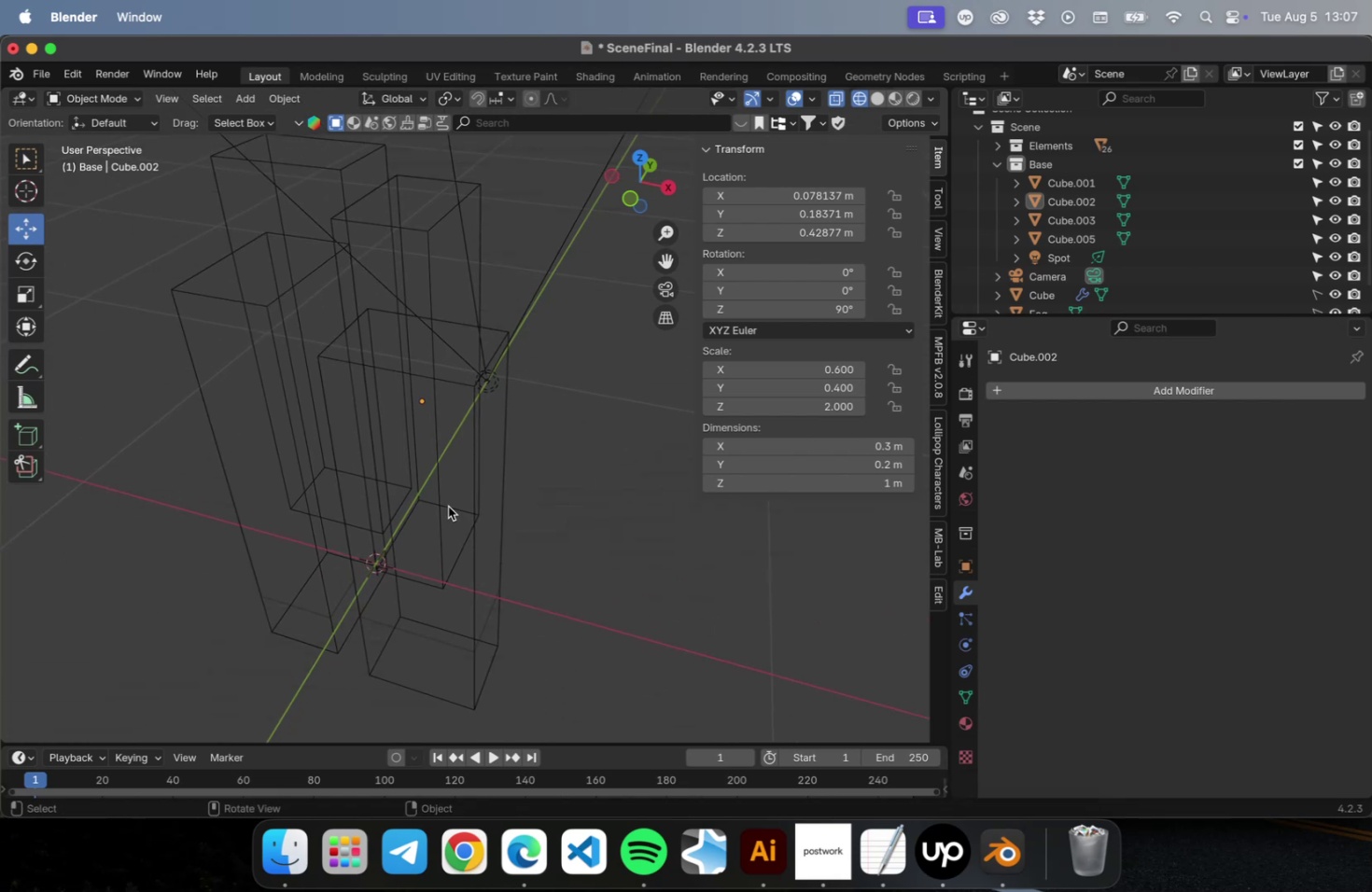 
left_click([448, 506])
 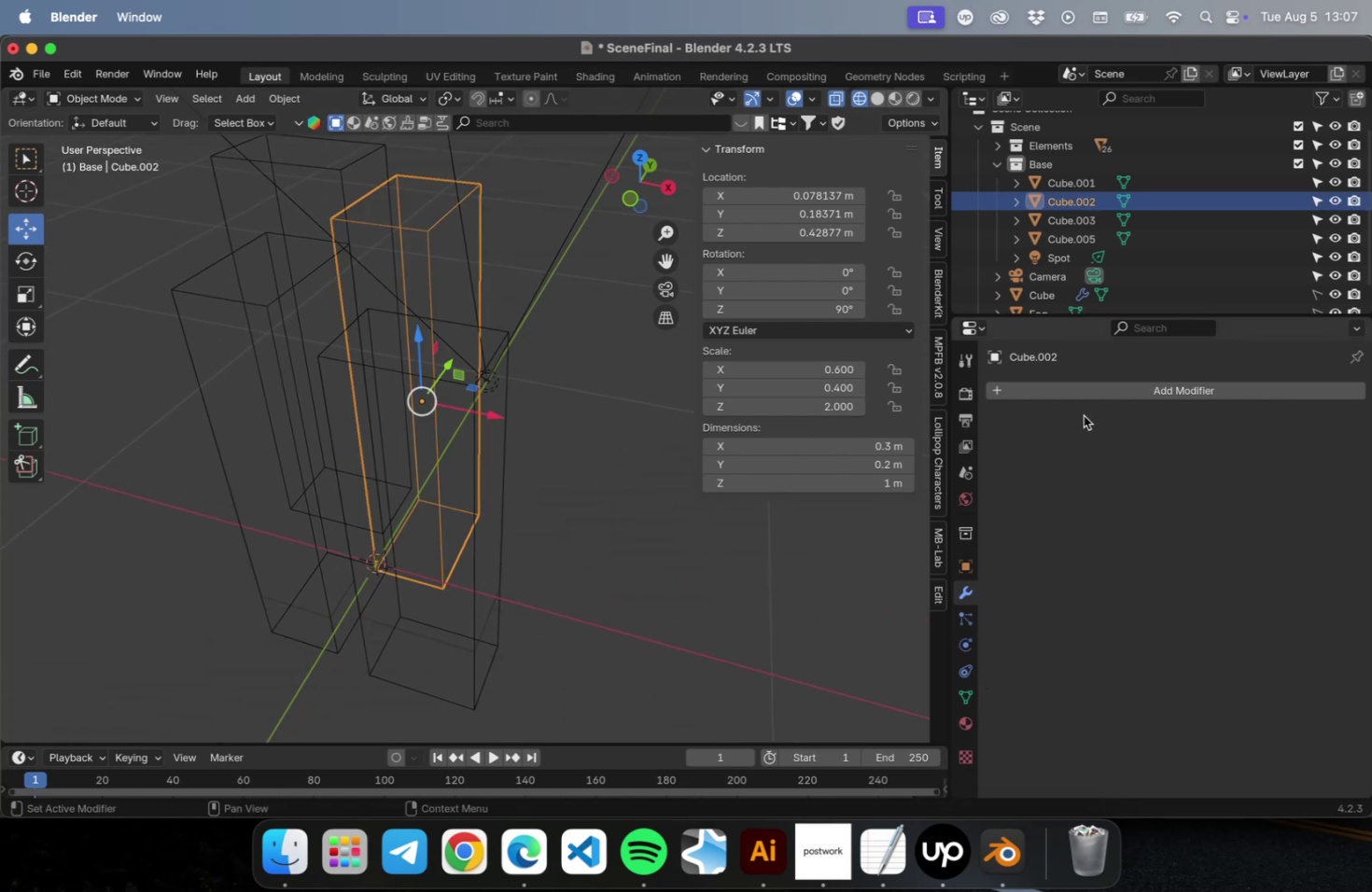 
left_click([1074, 393])
 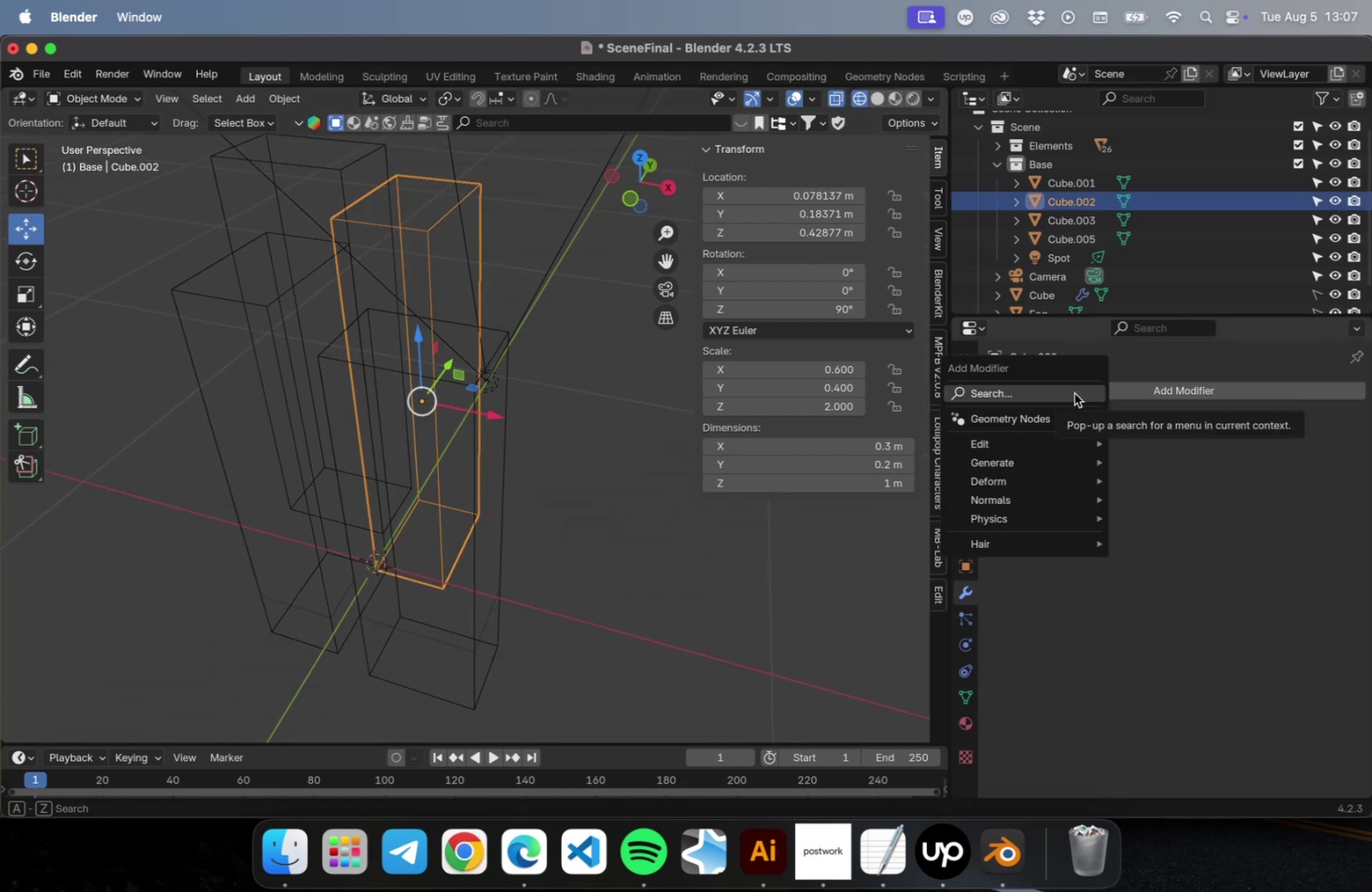 
type(be)
 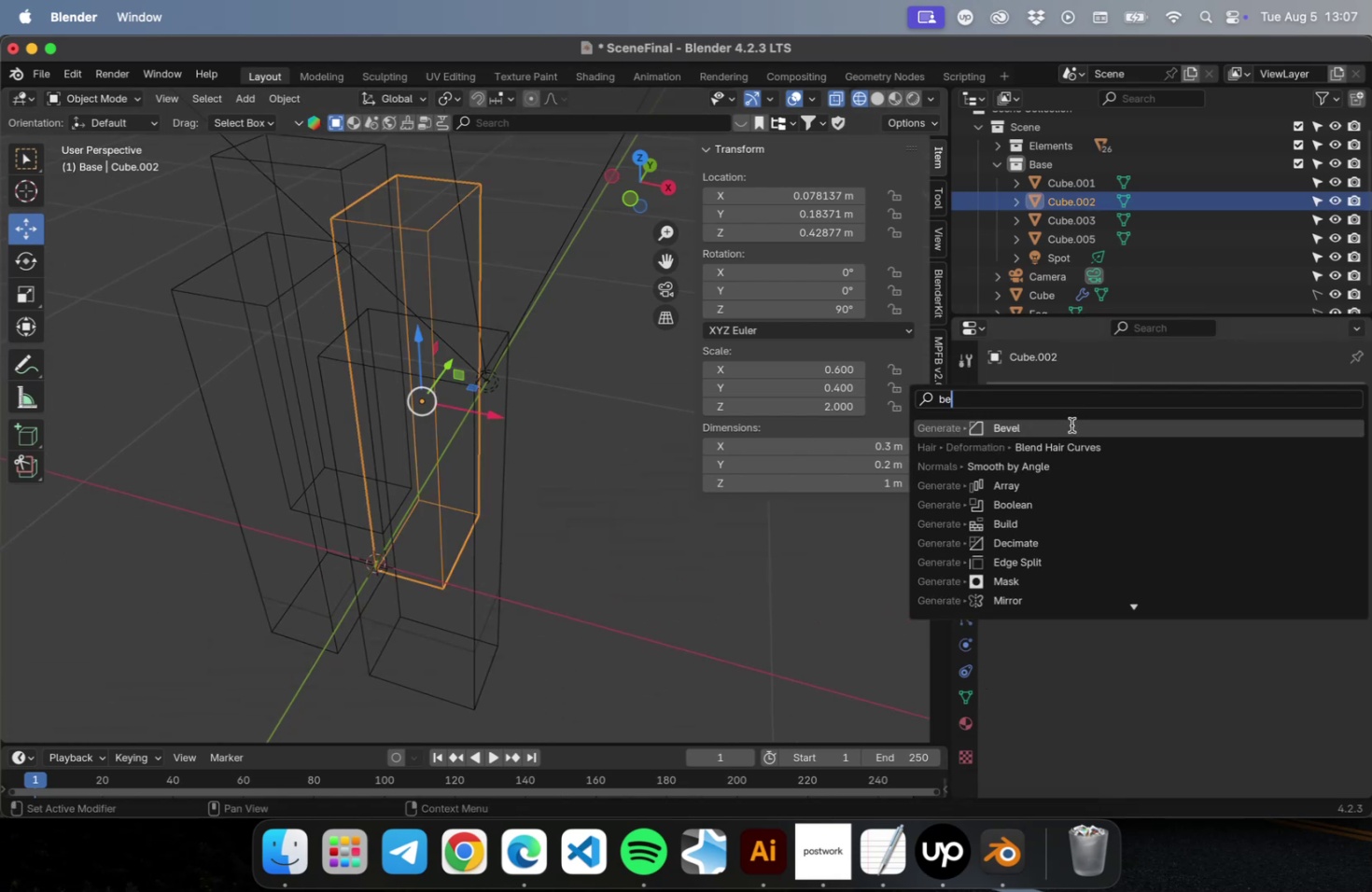 
left_click([1071, 425])
 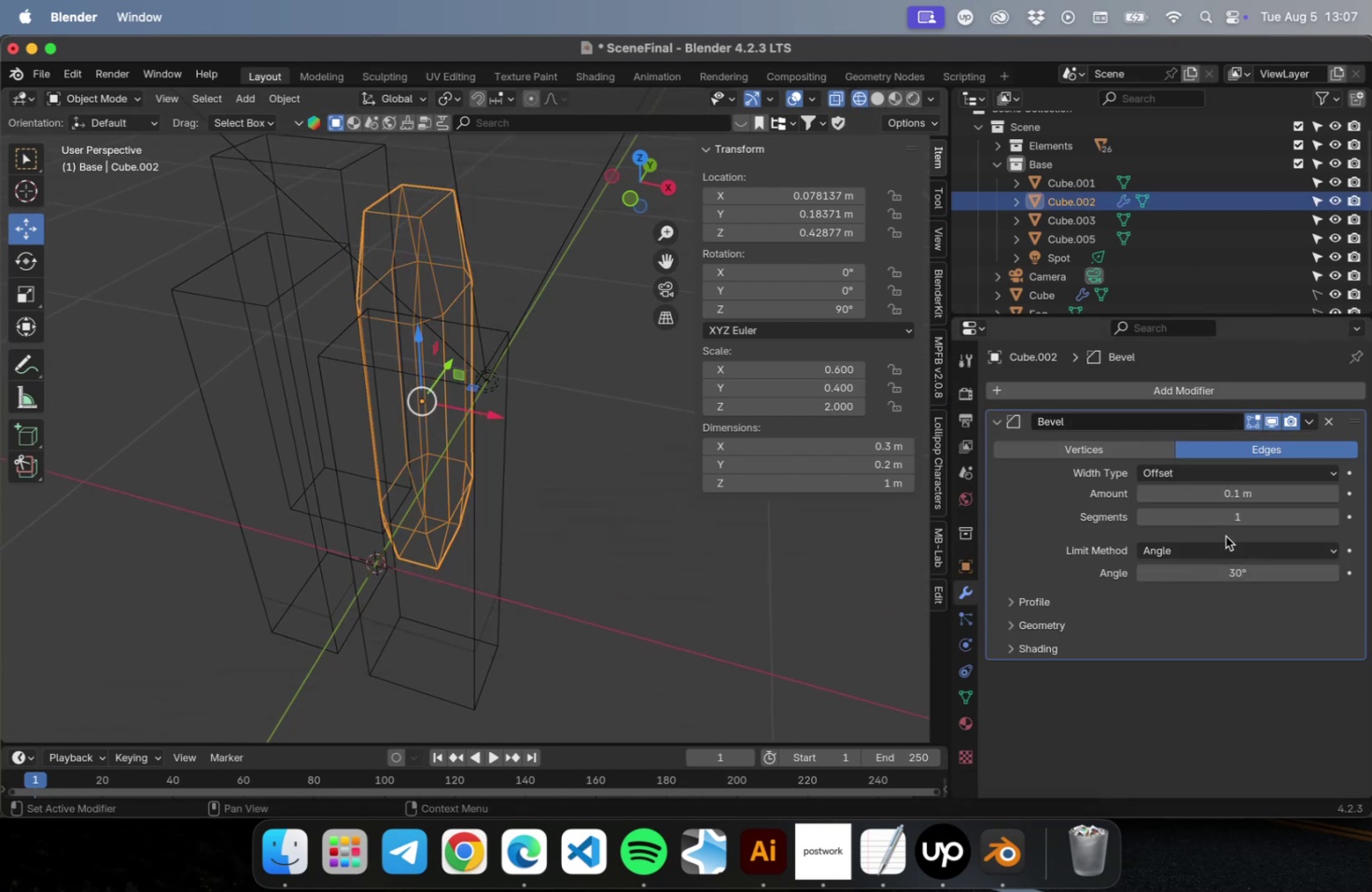 
left_click_drag(start_coordinate=[1263, 495], to_coordinate=[1253, 496])
 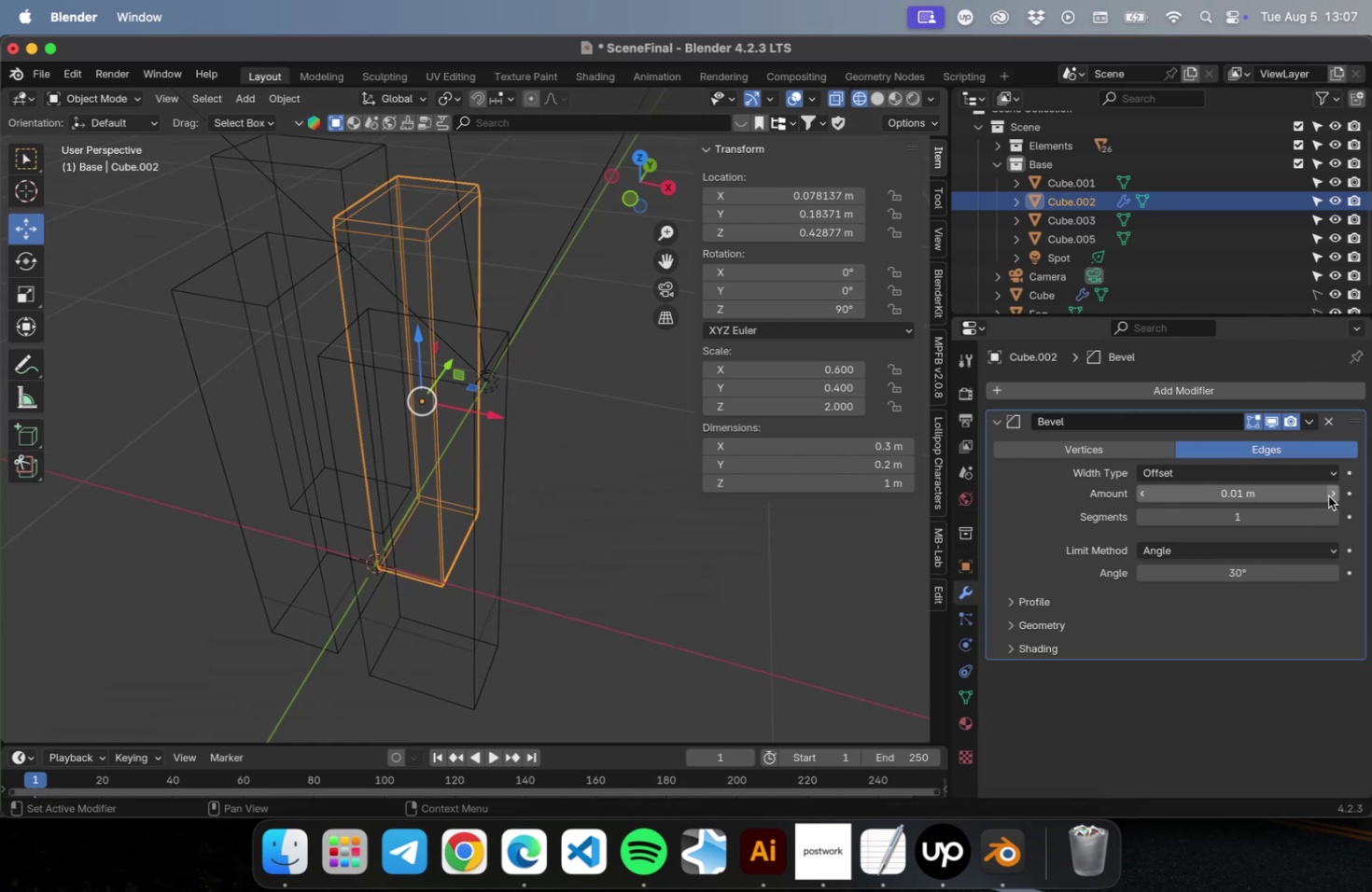 
double_click([1270, 495])
 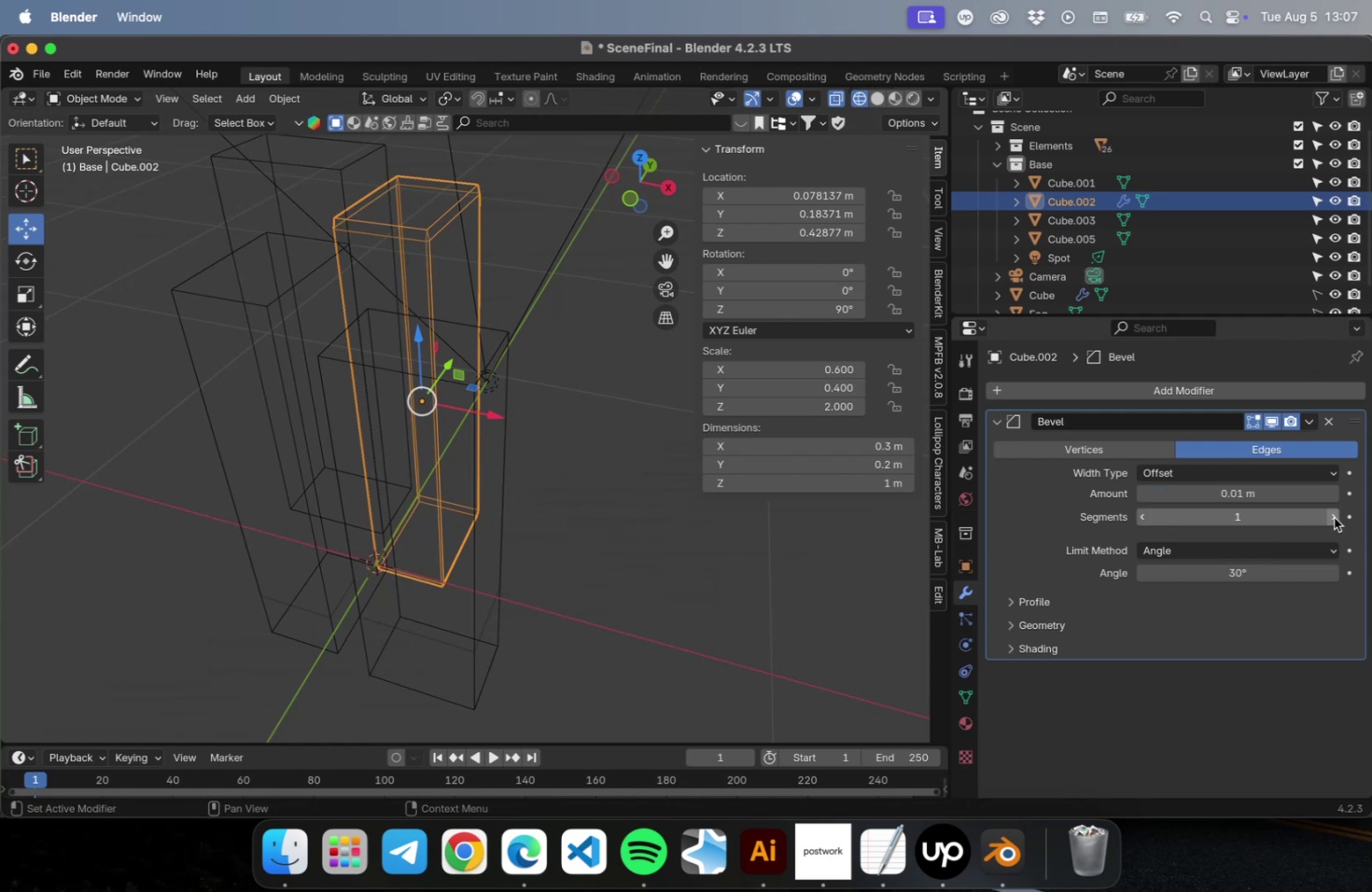 
double_click([1333, 518])
 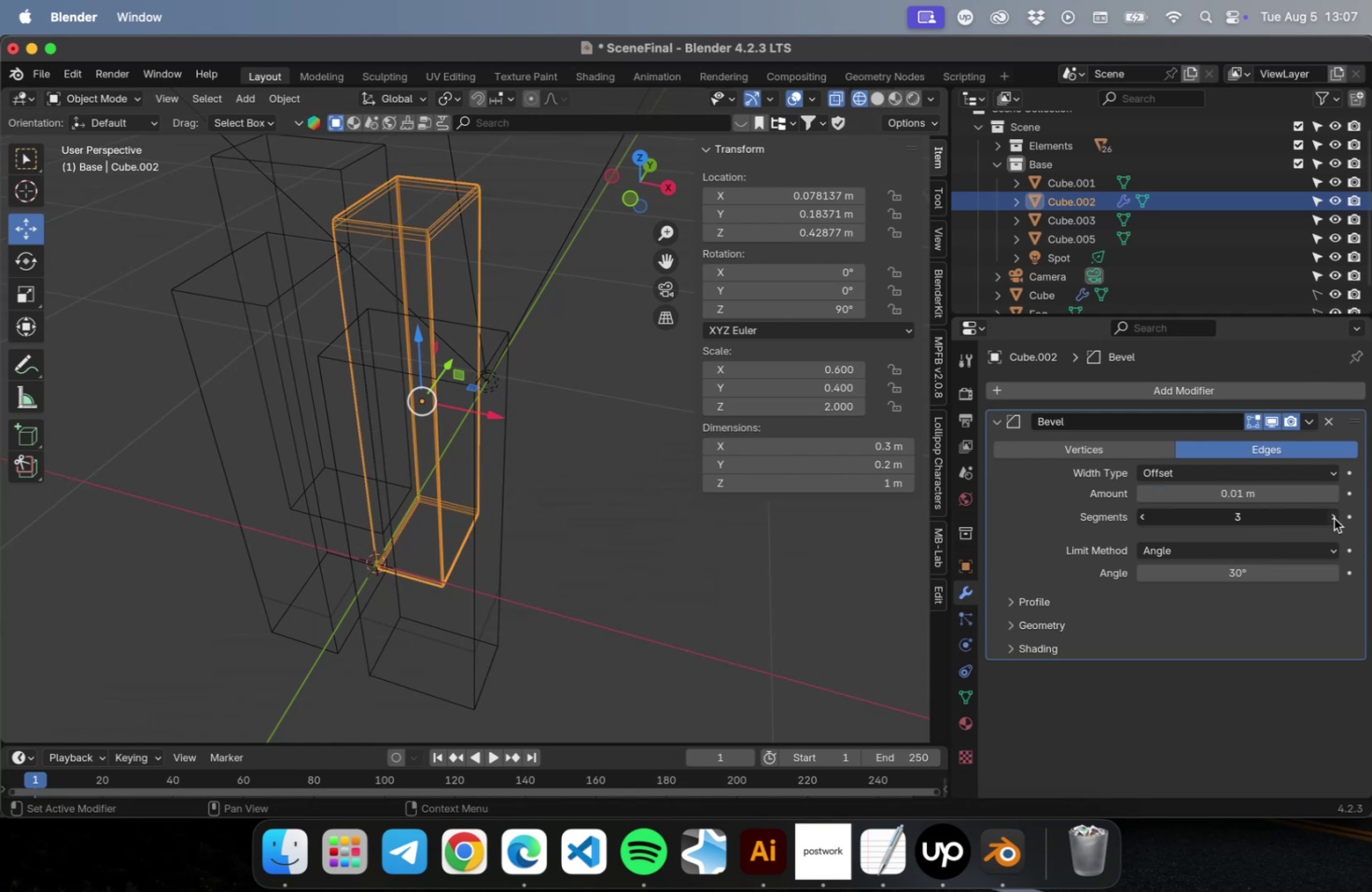 
triple_click([1333, 518])
 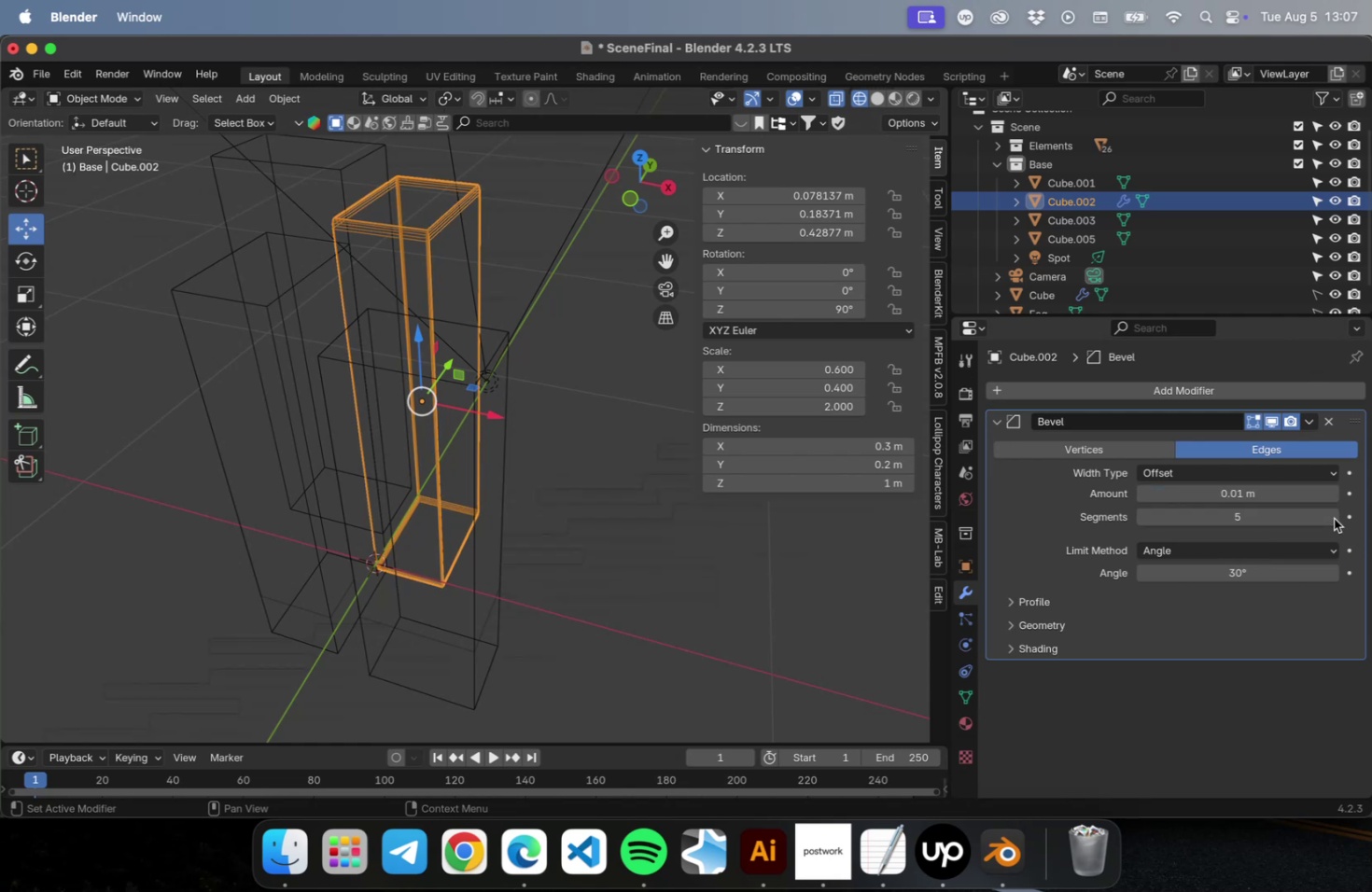 
triple_click([1333, 518])
 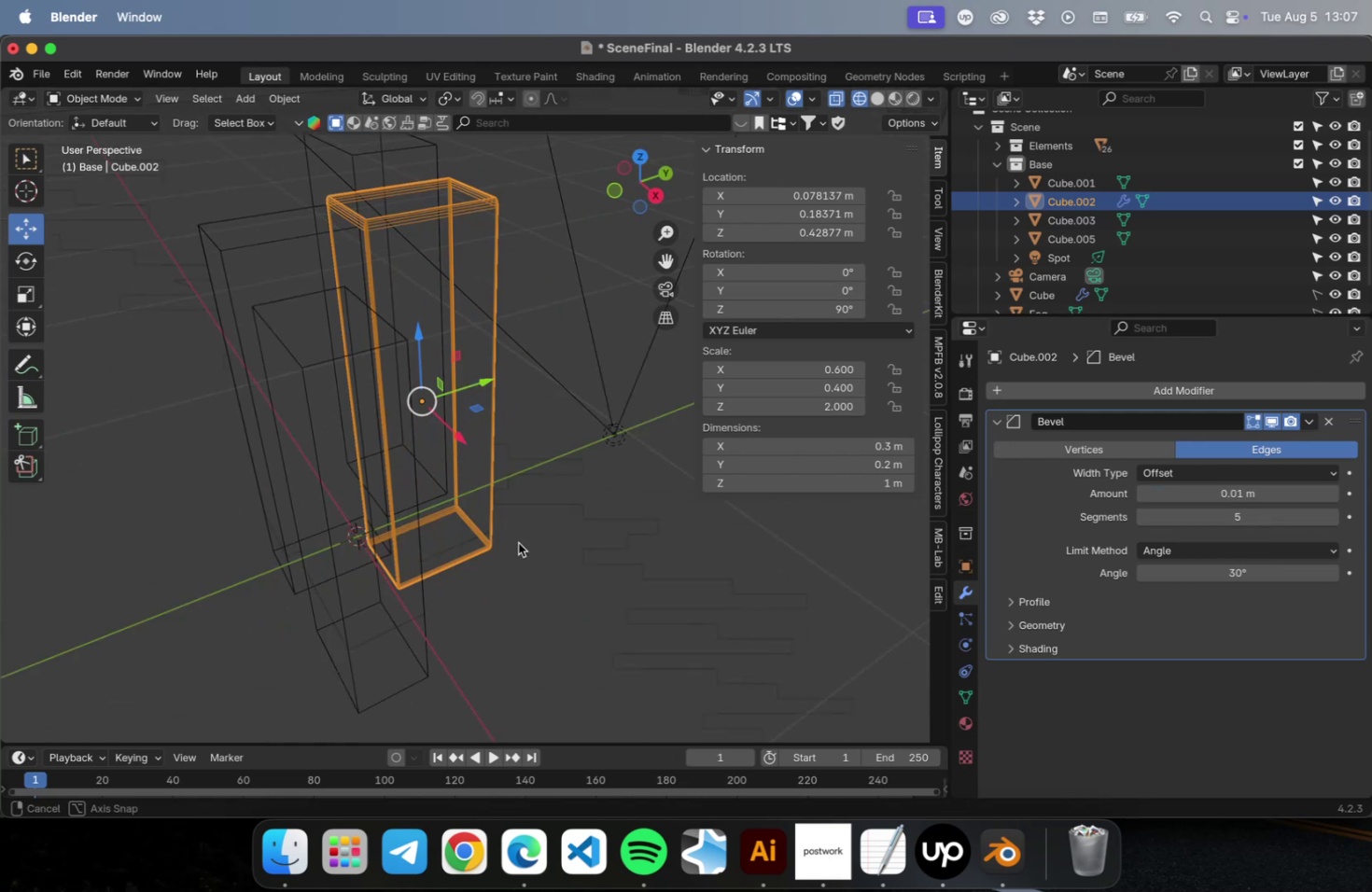 
key(Shift+ShiftLeft)
 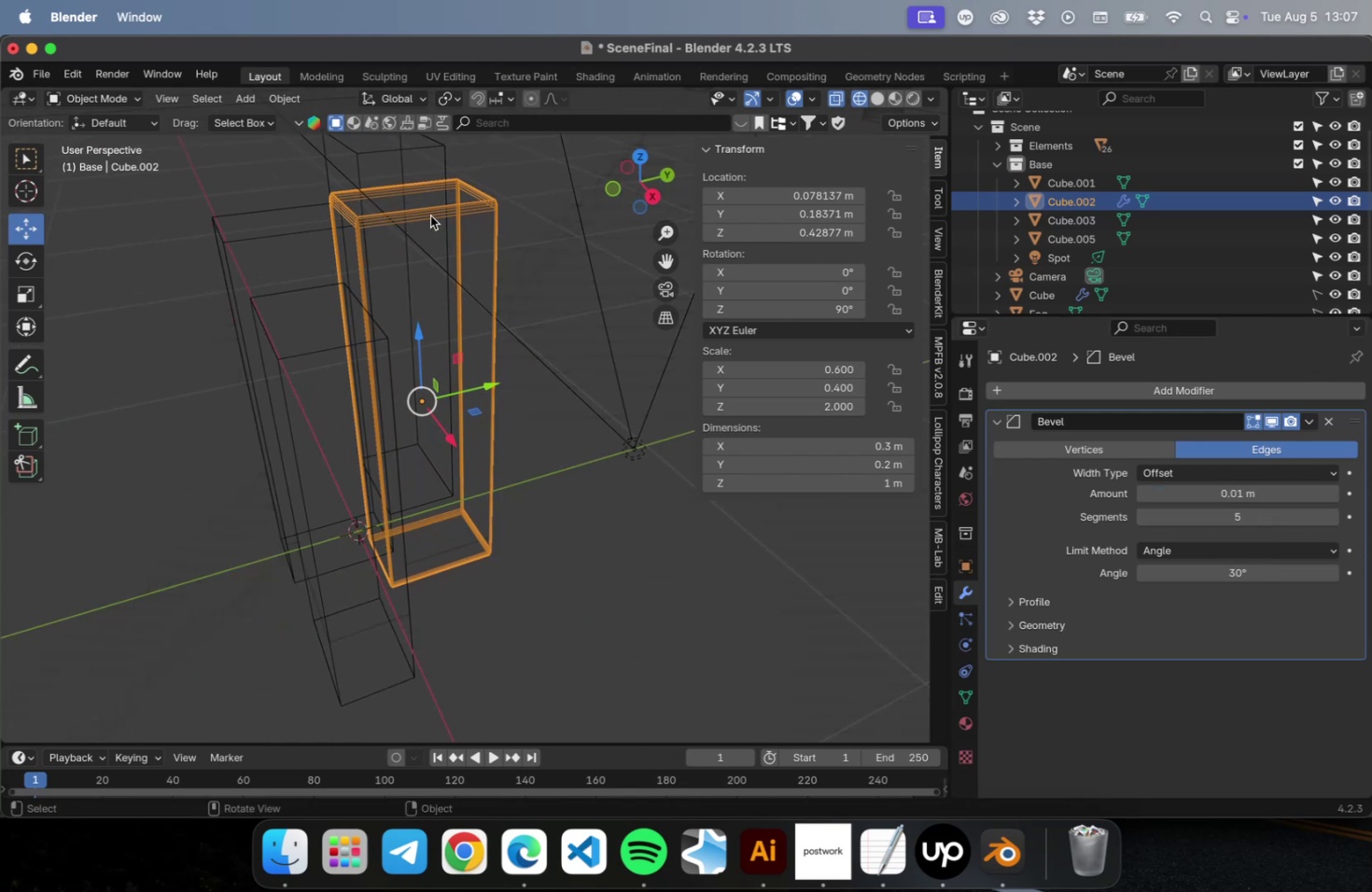 
right_click([430, 216])
 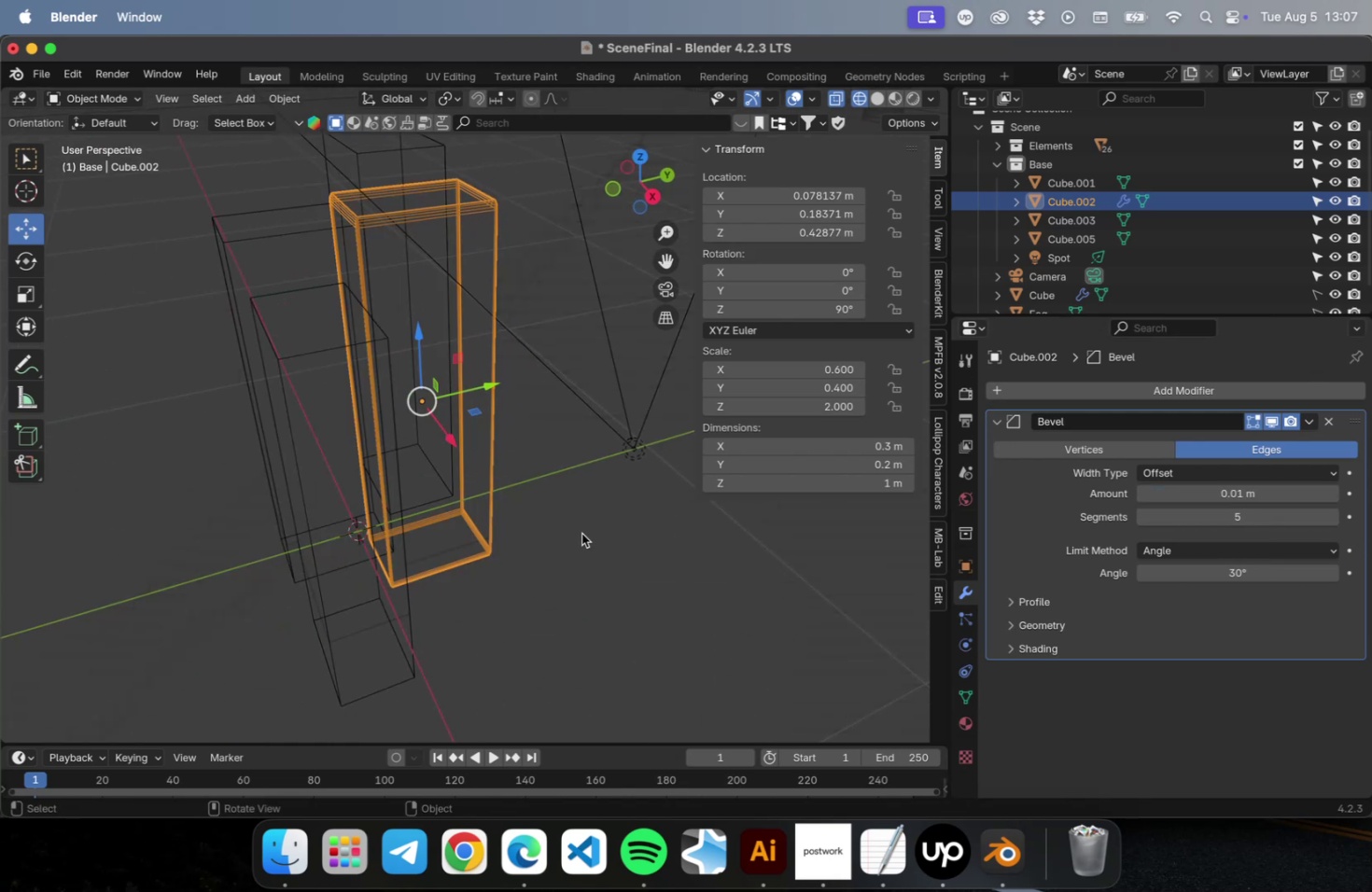 
key(Tab)
 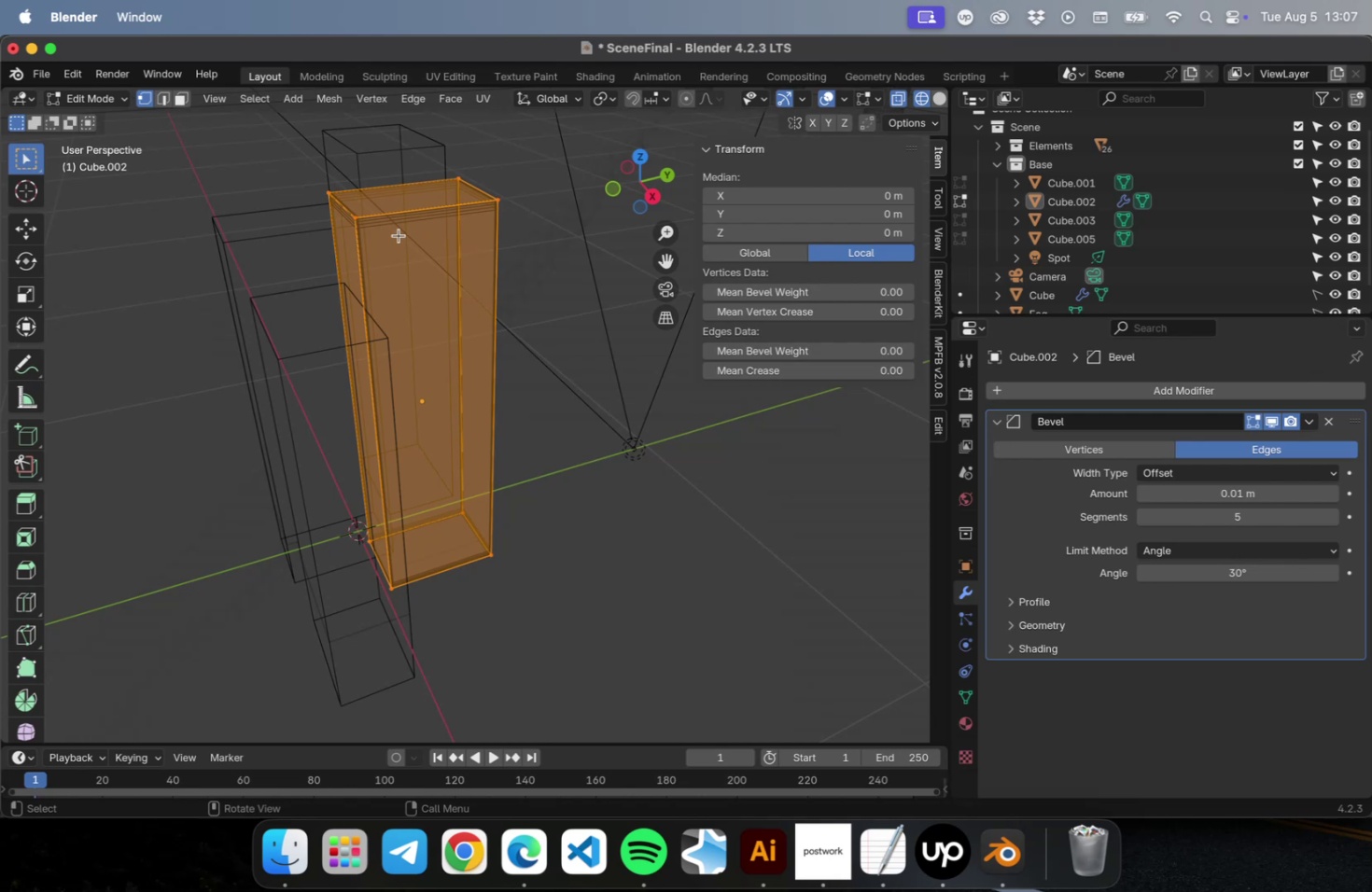 
key(Tab)
 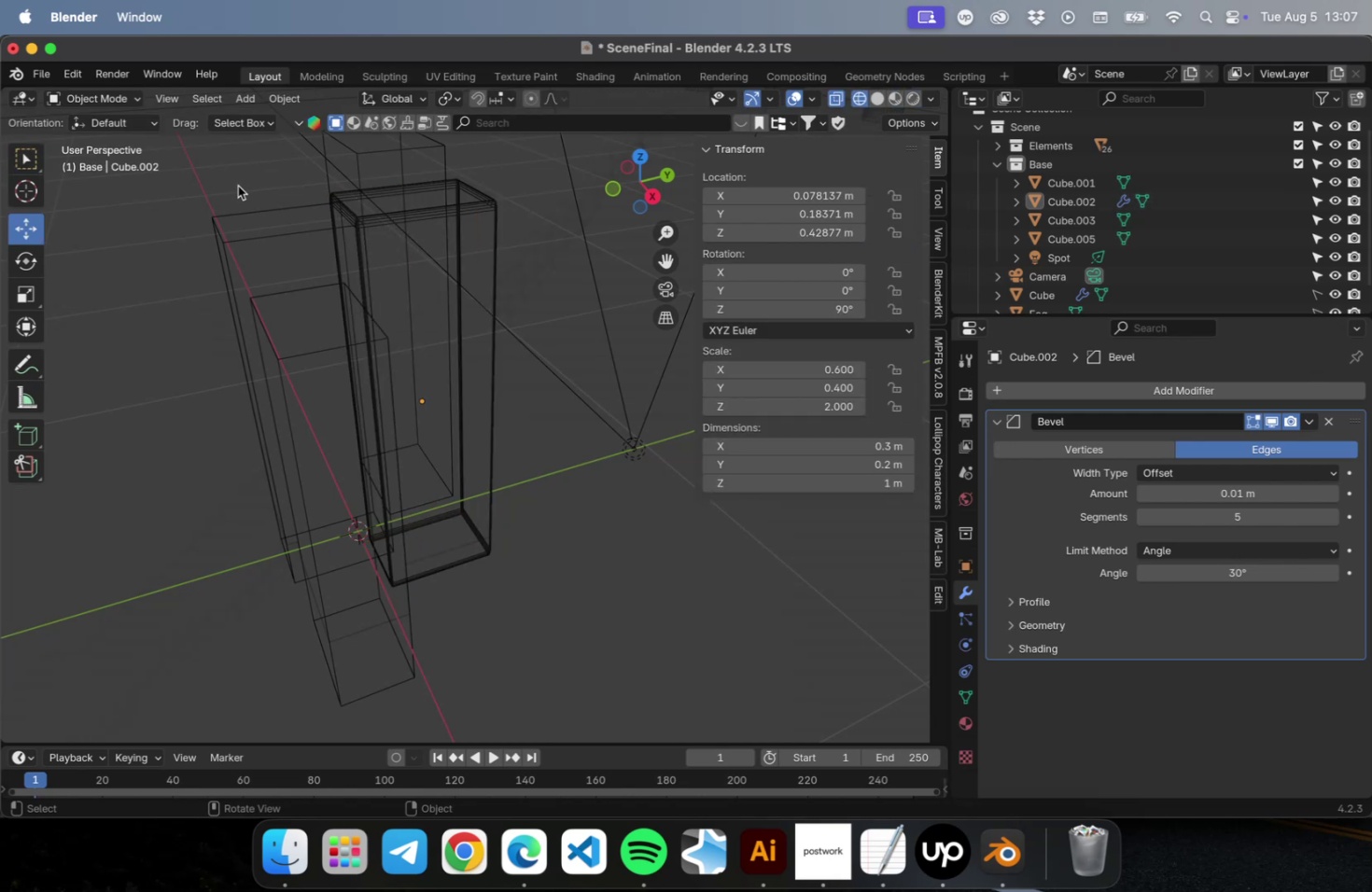 
left_click_drag(start_coordinate=[238, 186], to_coordinate=[427, 435])
 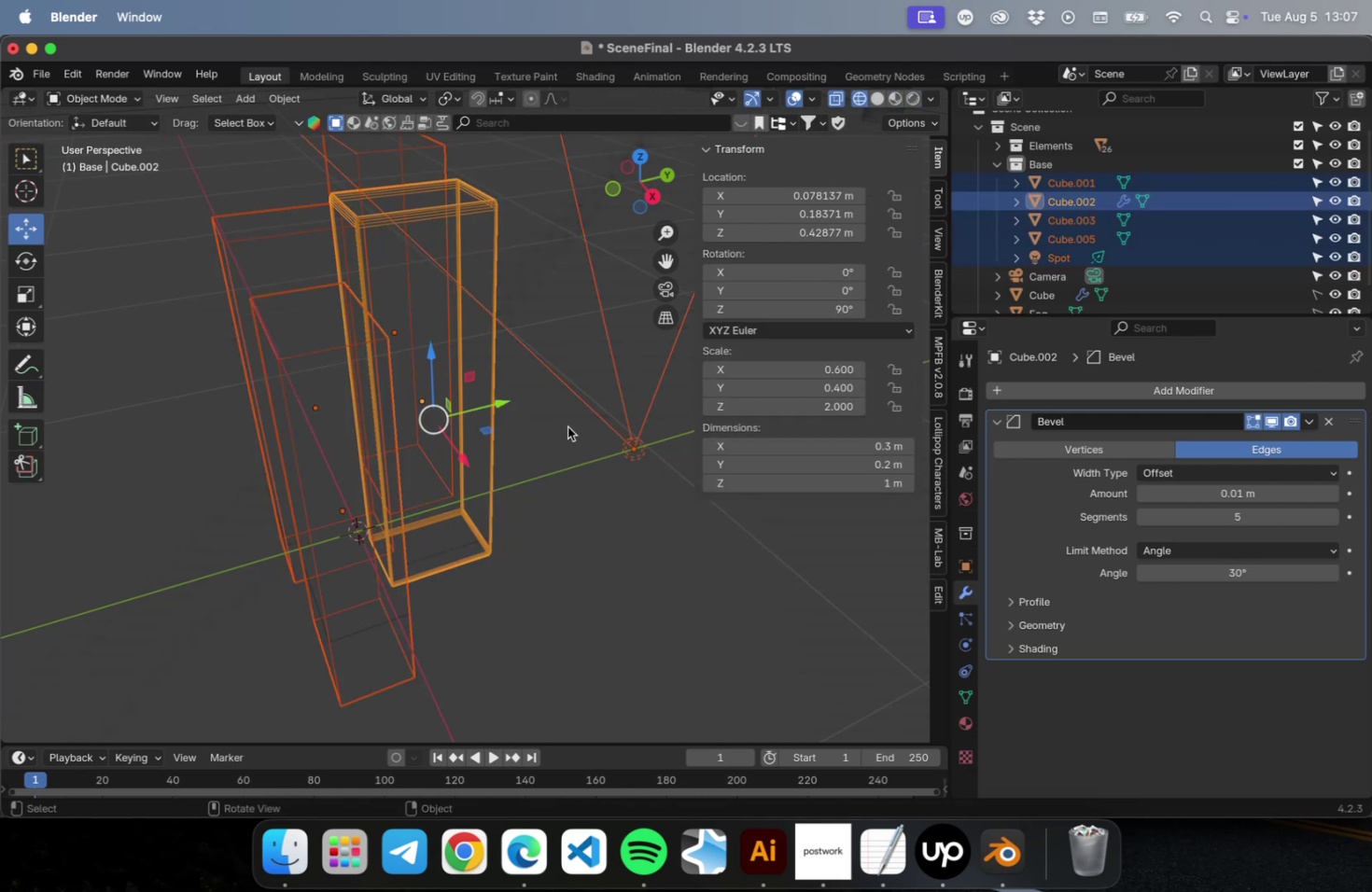 
hold_key(key=ShiftLeft, duration=0.36)
 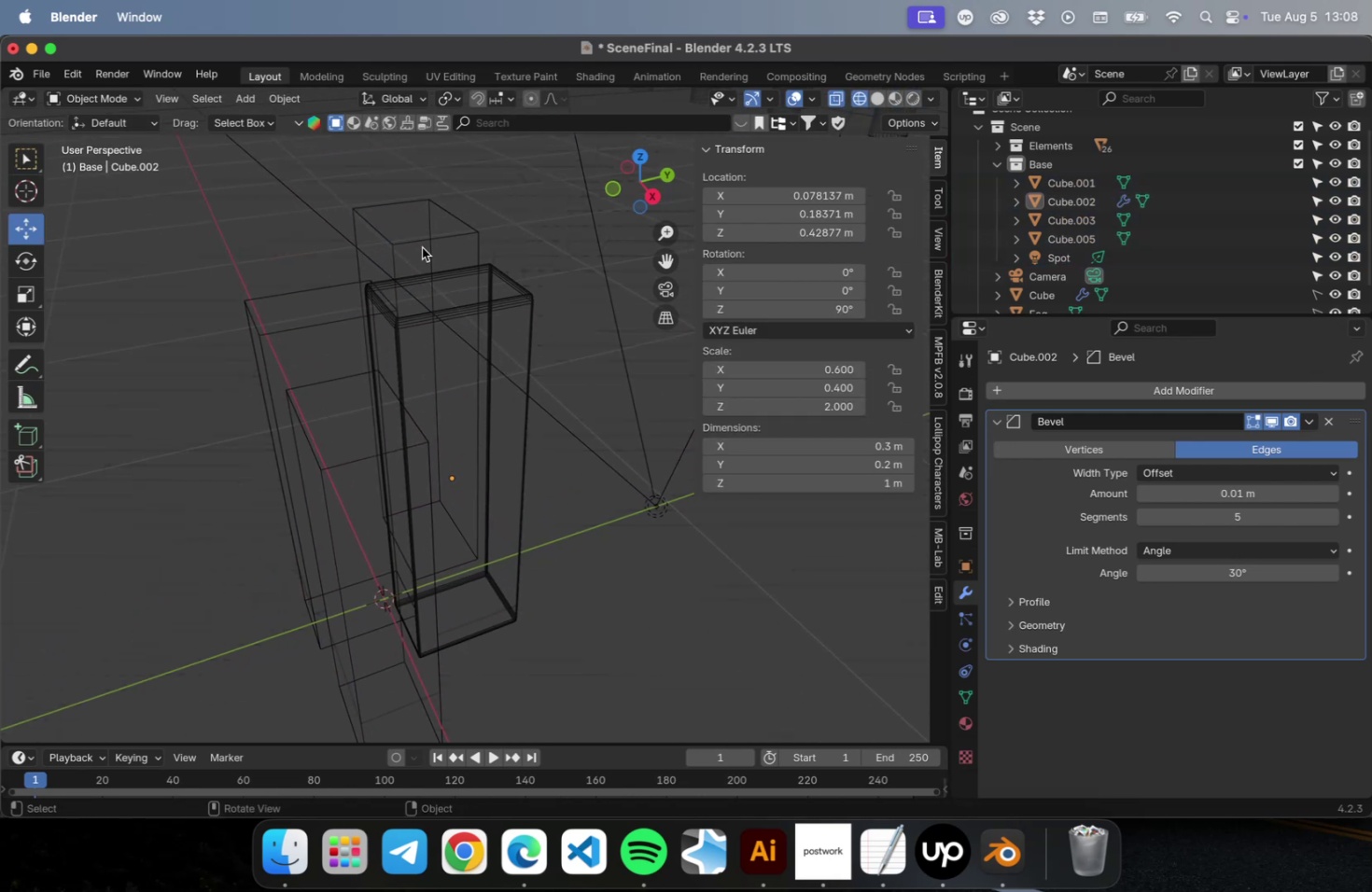 
left_click([422, 247])
 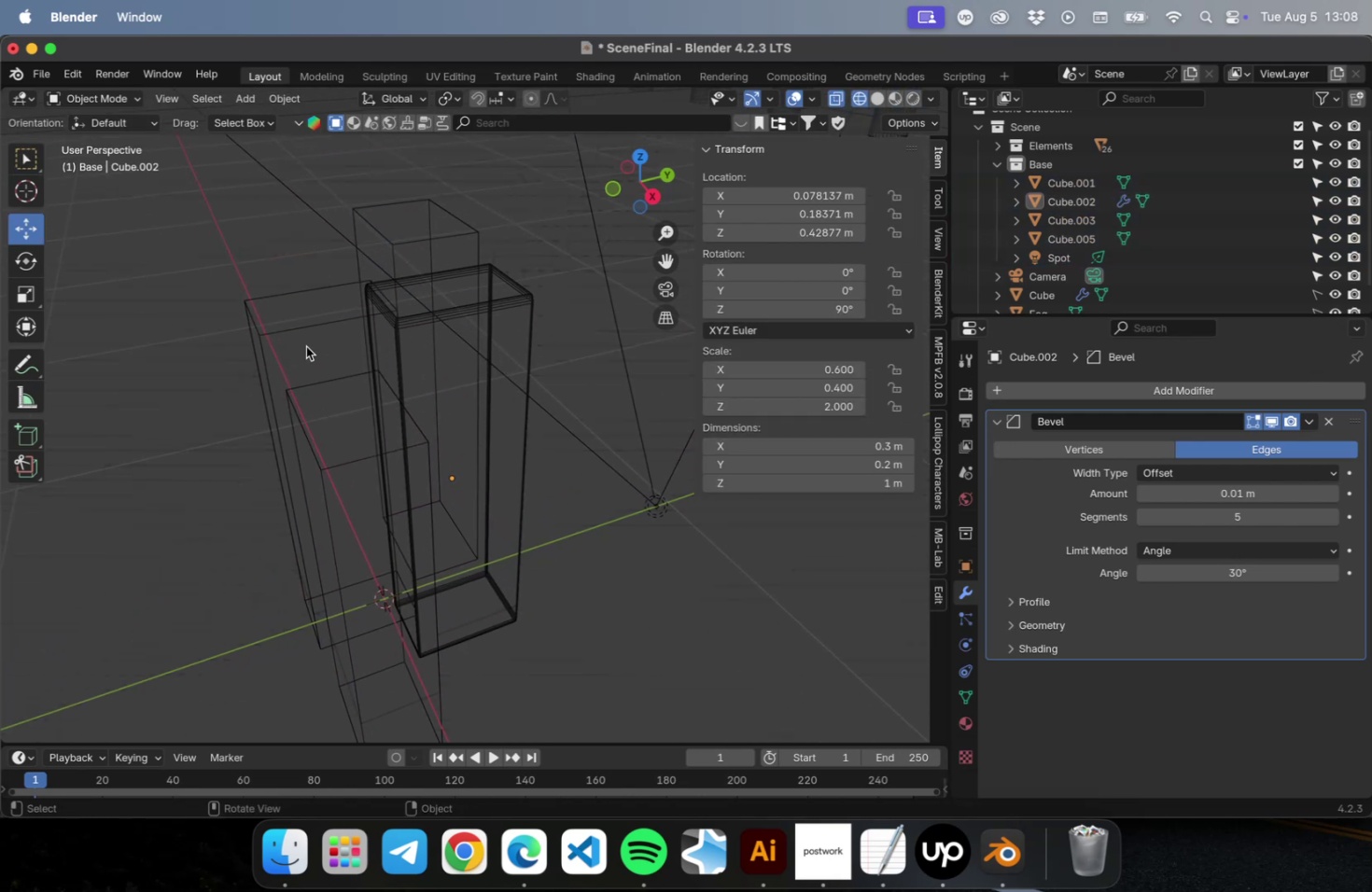 
hold_key(key=ShiftLeft, duration=0.62)
 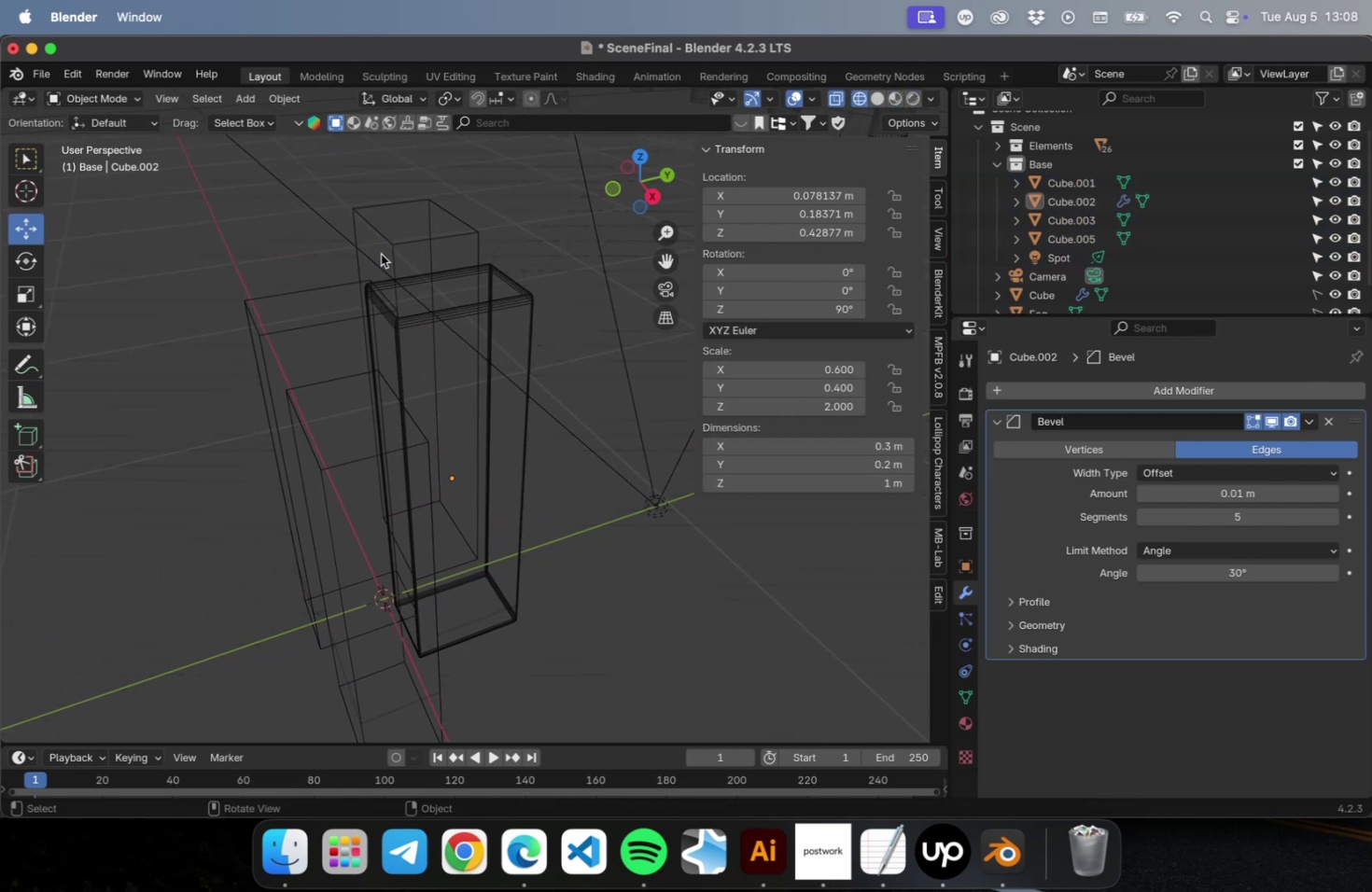 
left_click_drag(start_coordinate=[381, 254], to_coordinate=[427, 242])
 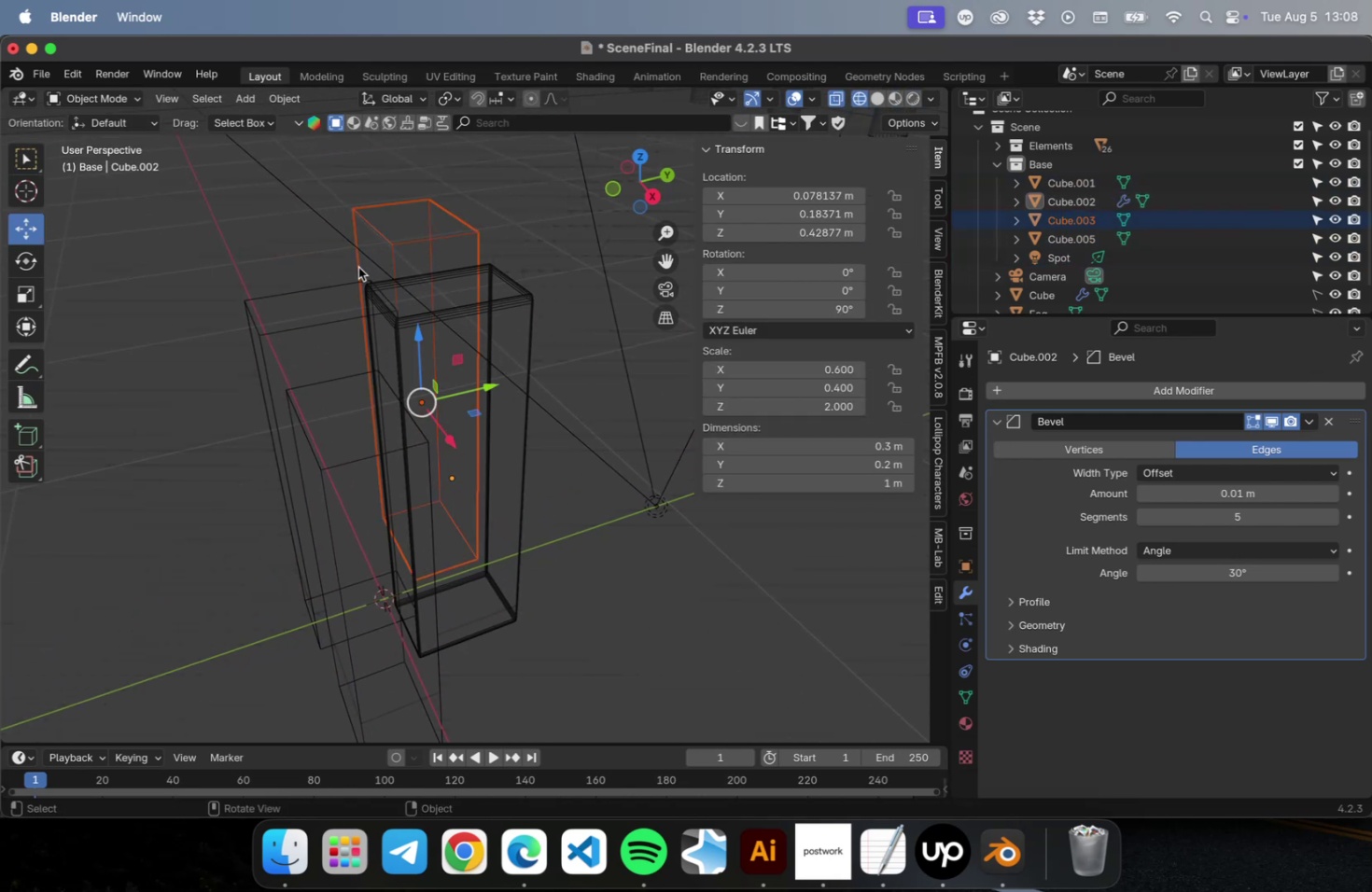 
hold_key(key=ShiftLeft, duration=3.45)
left_click([308, 330])
 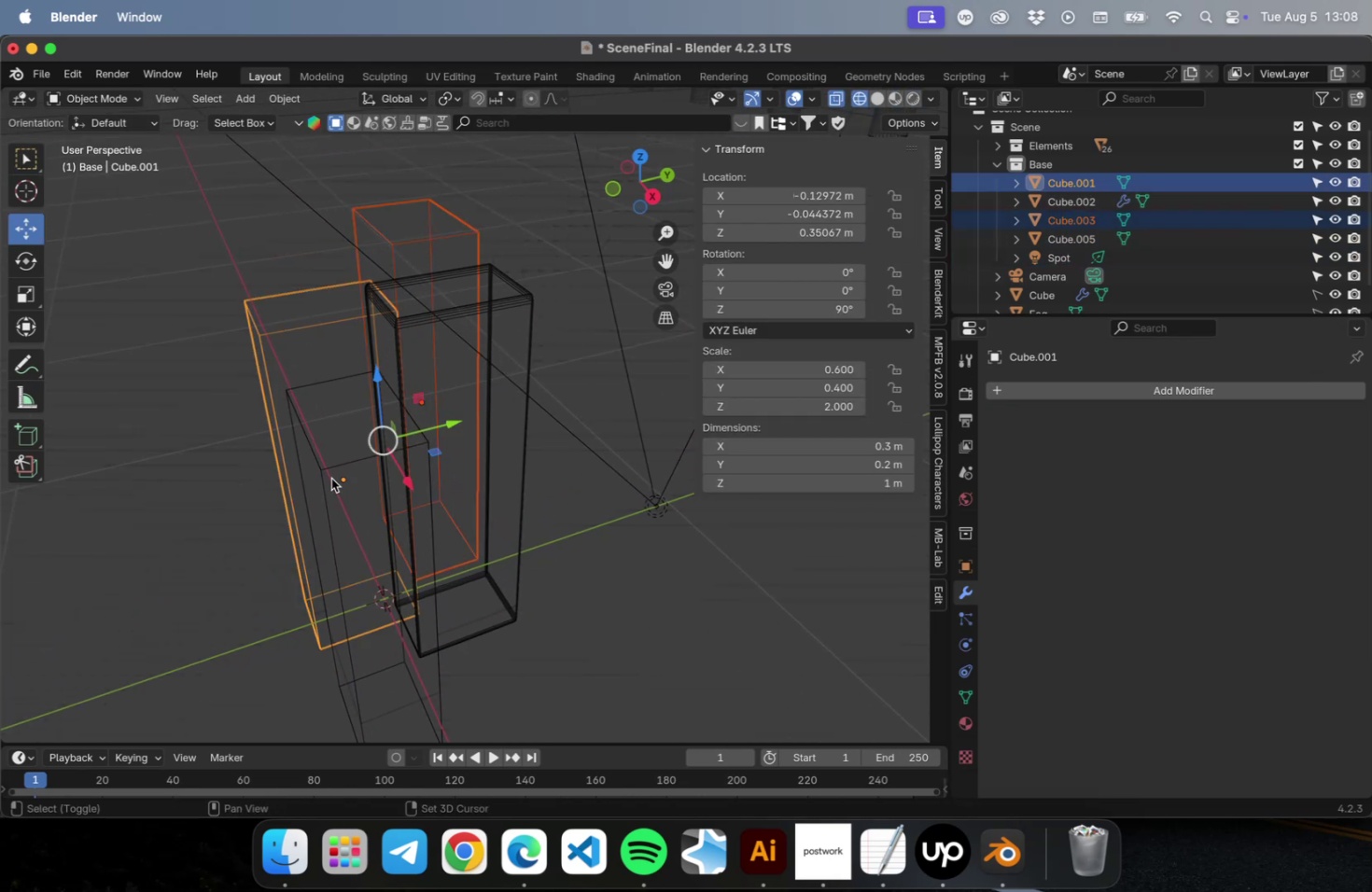 
left_click([329, 474])
 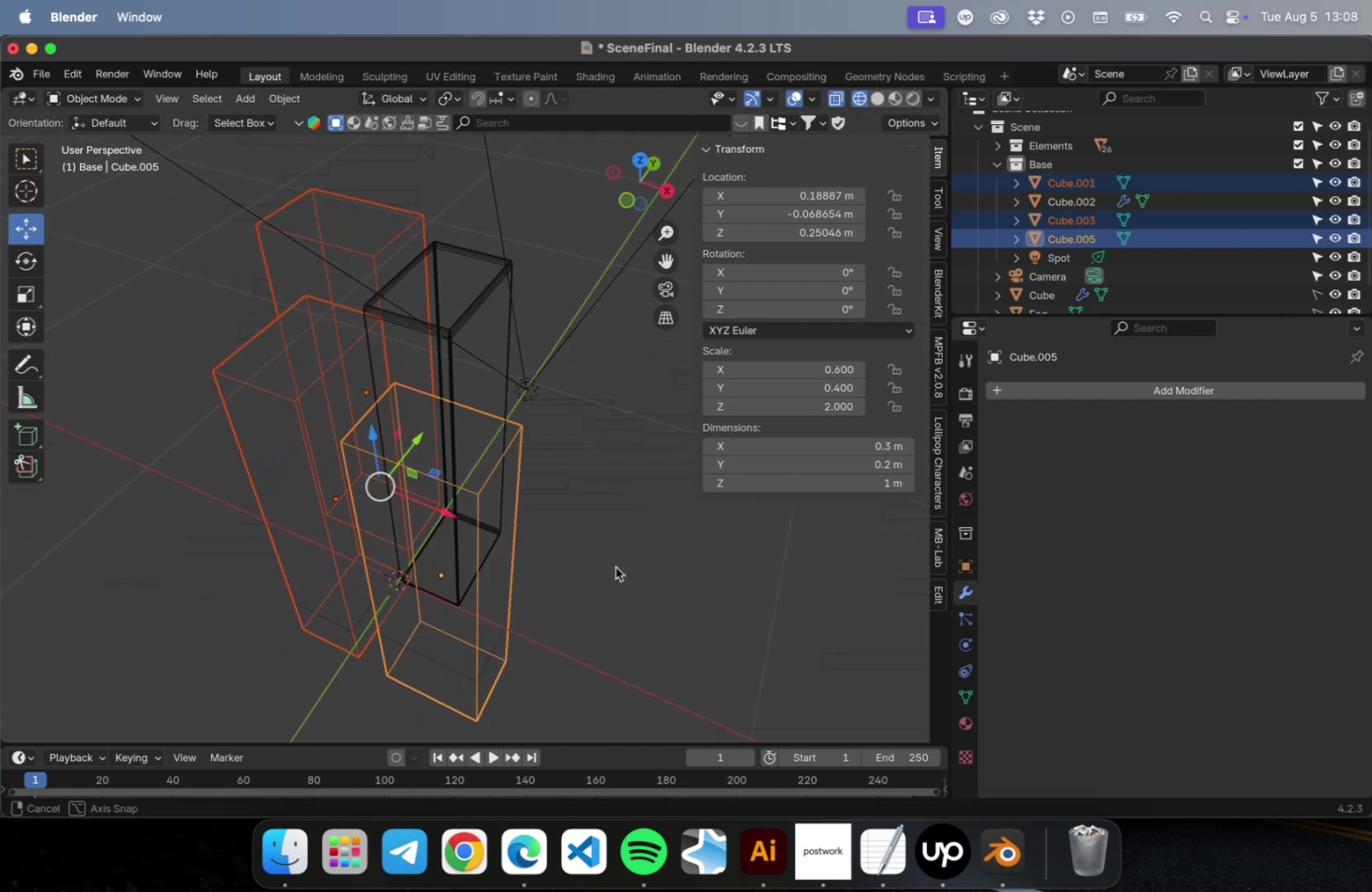 
hold_key(key=ShiftLeft, duration=1.06)
left_click([449, 342])
 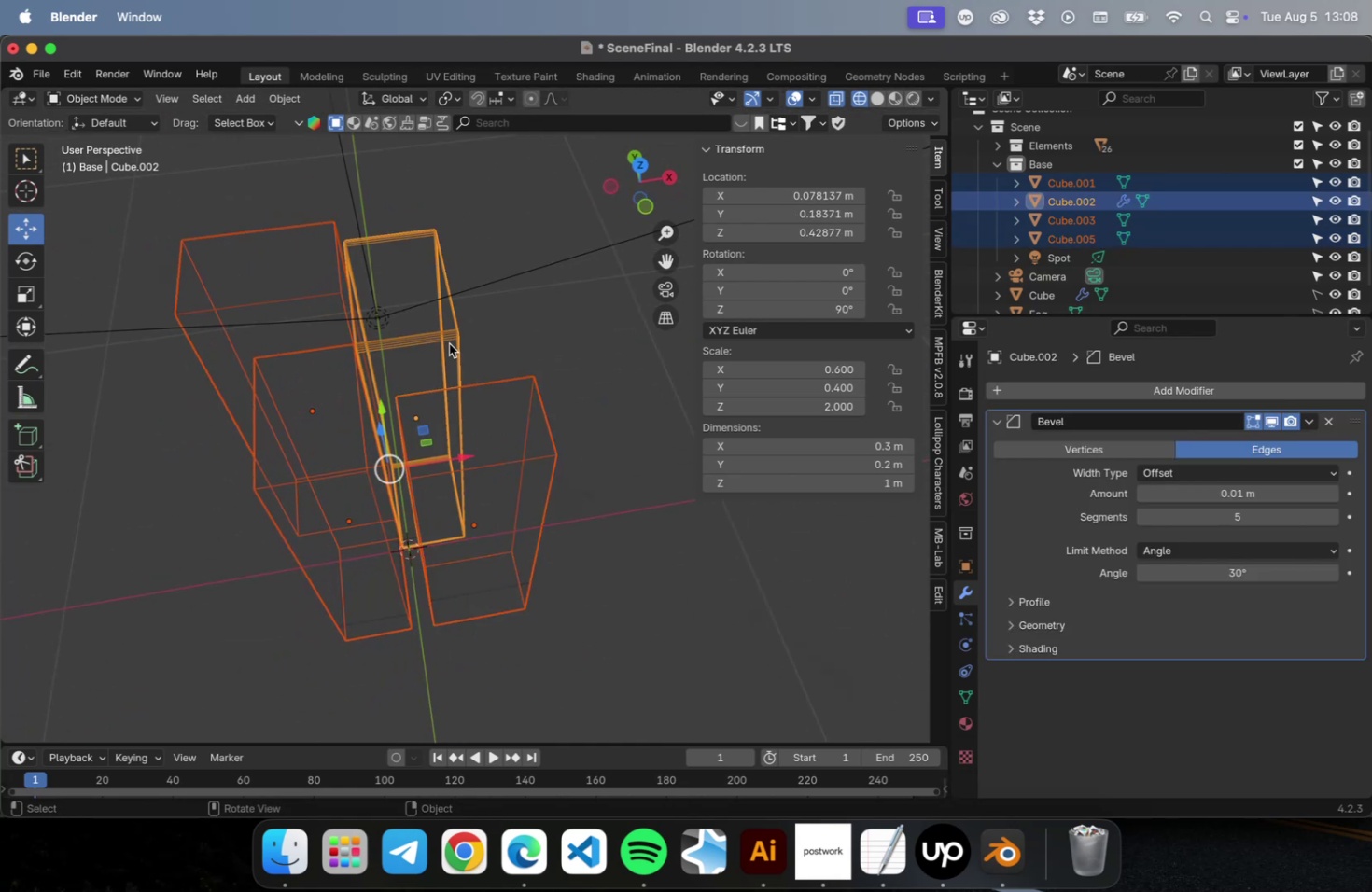 
key(Meta+L)
 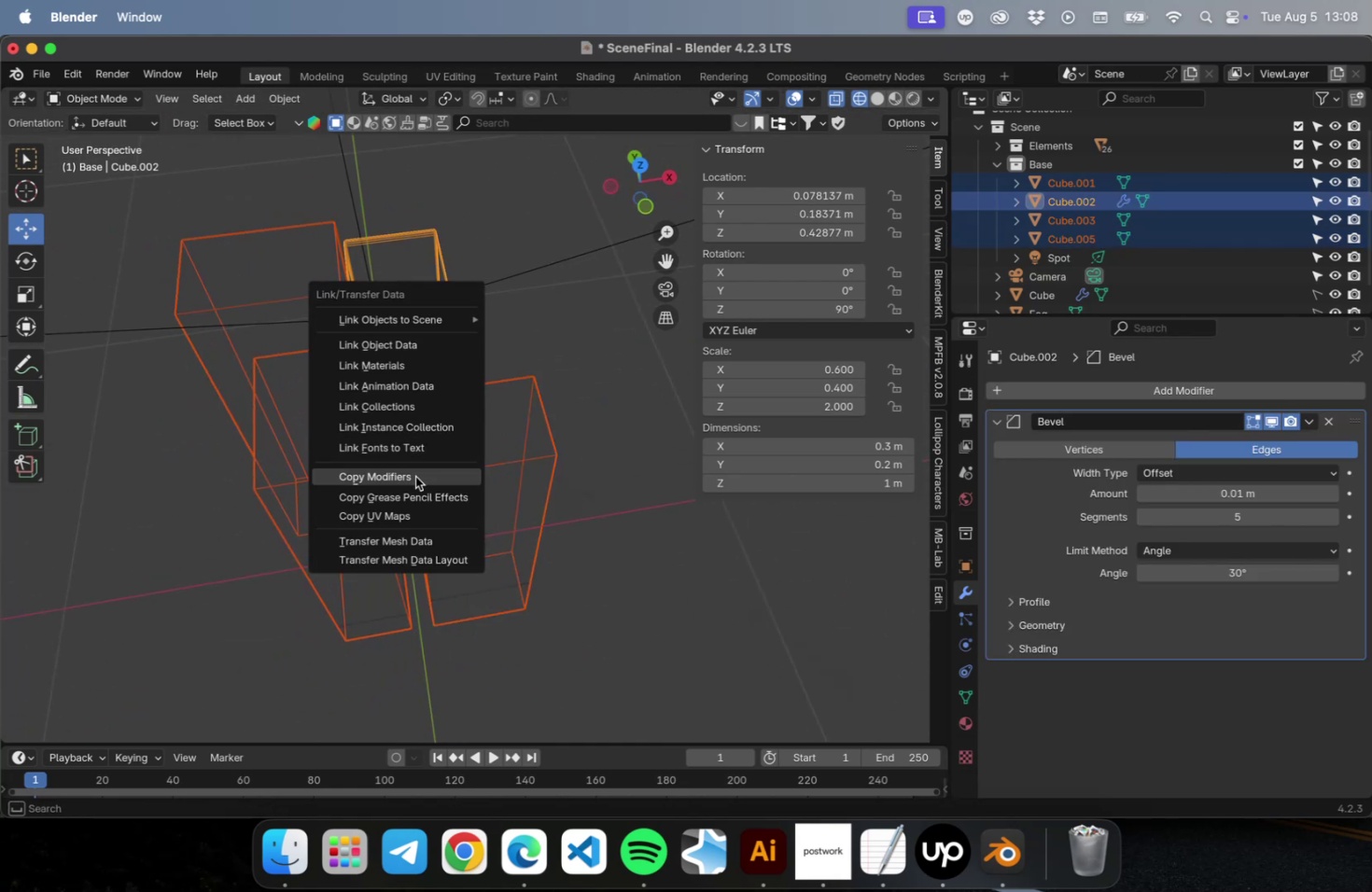 
left_click([413, 478])
 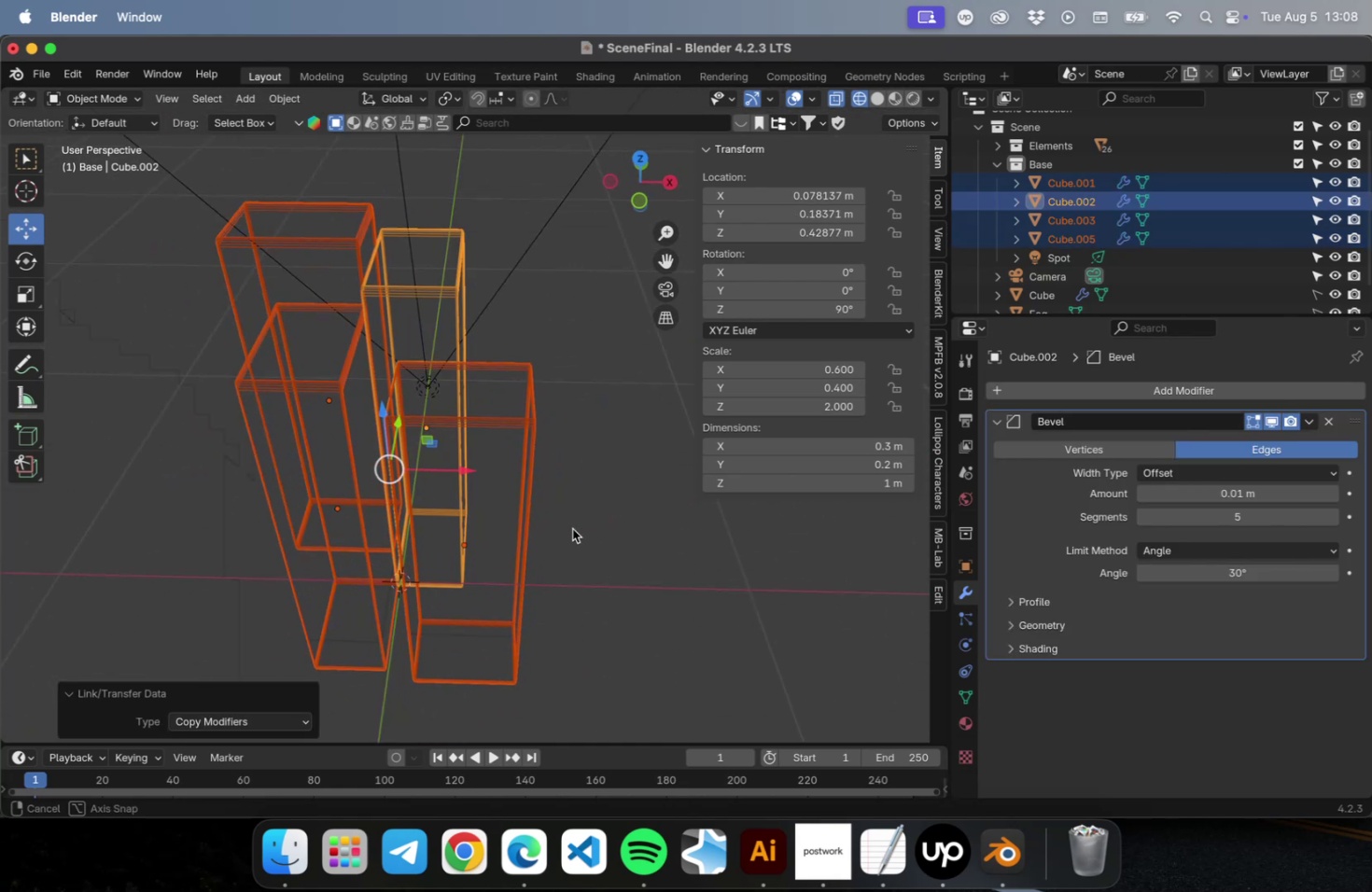 
key(Tab)
 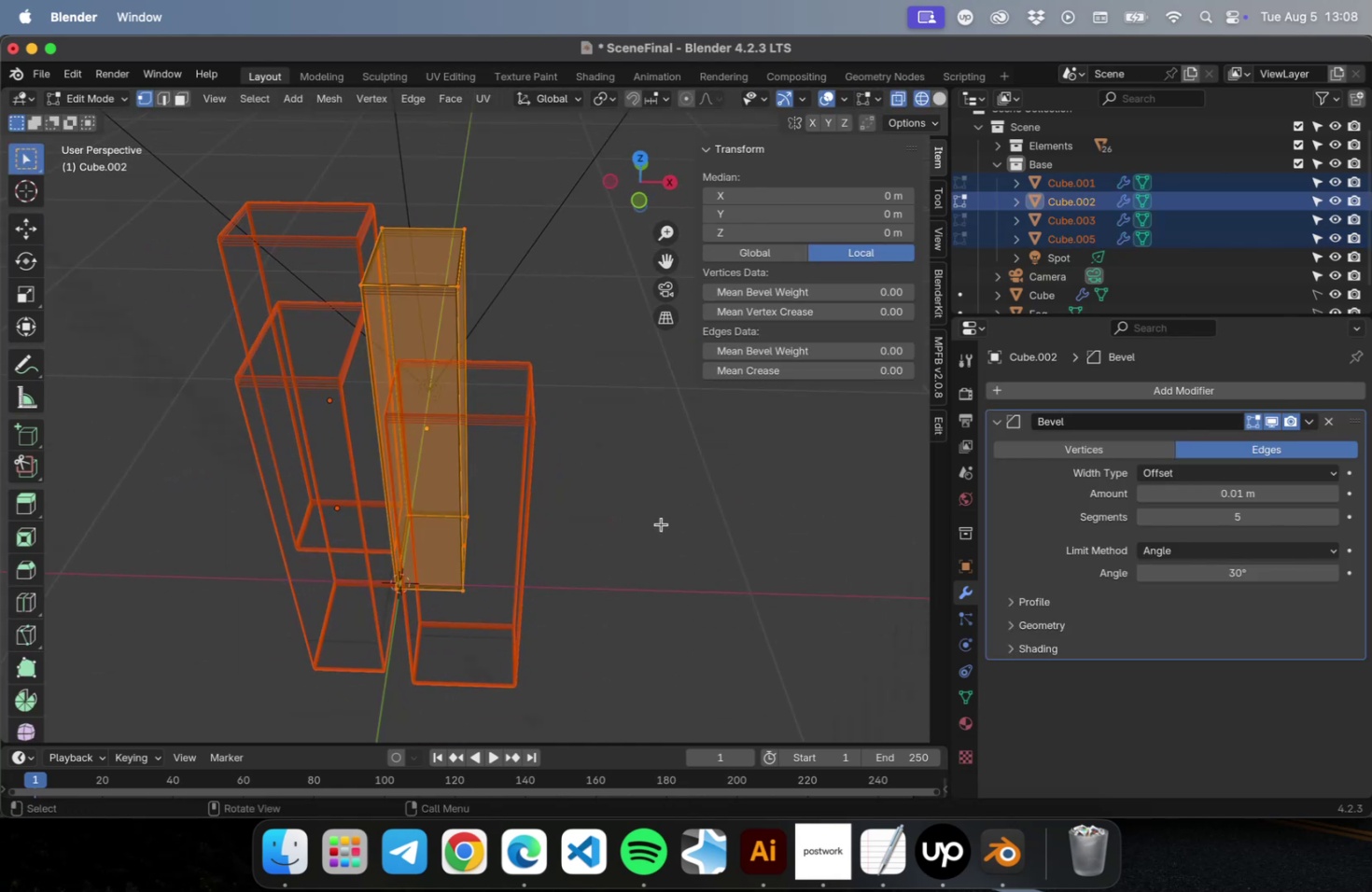 
left_click([661, 523])
 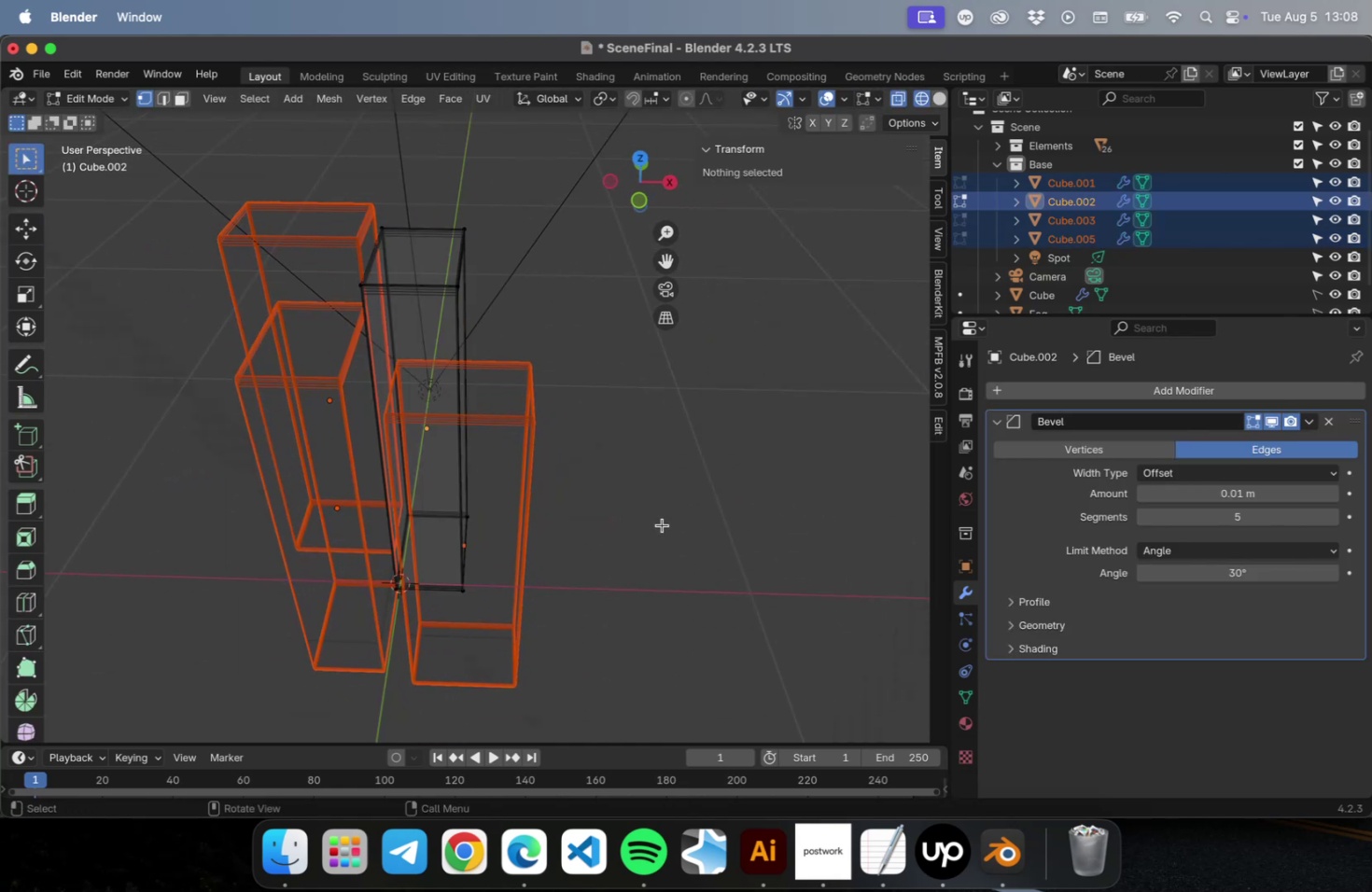 
key(Tab)
 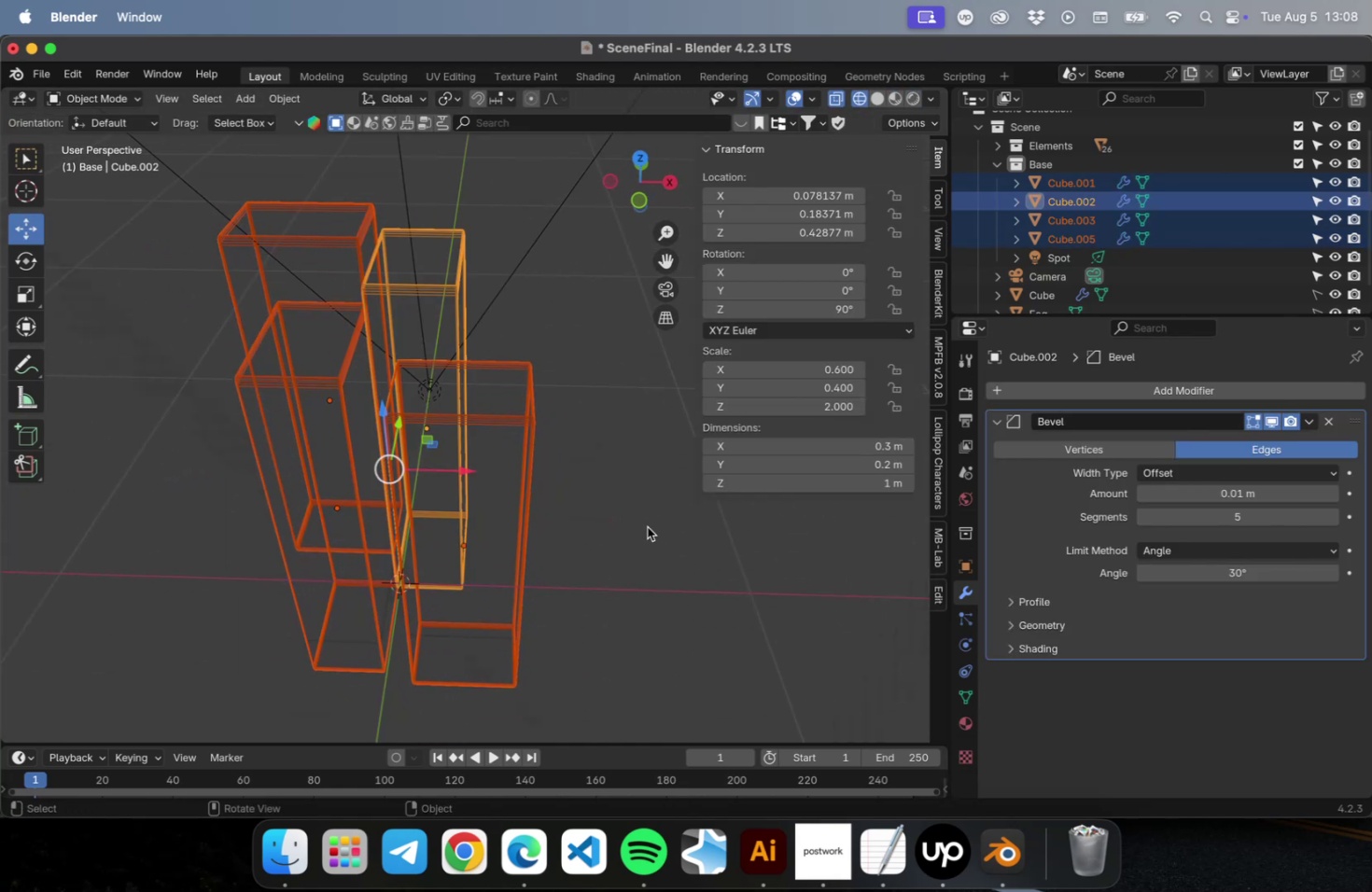 
left_click([647, 526])
 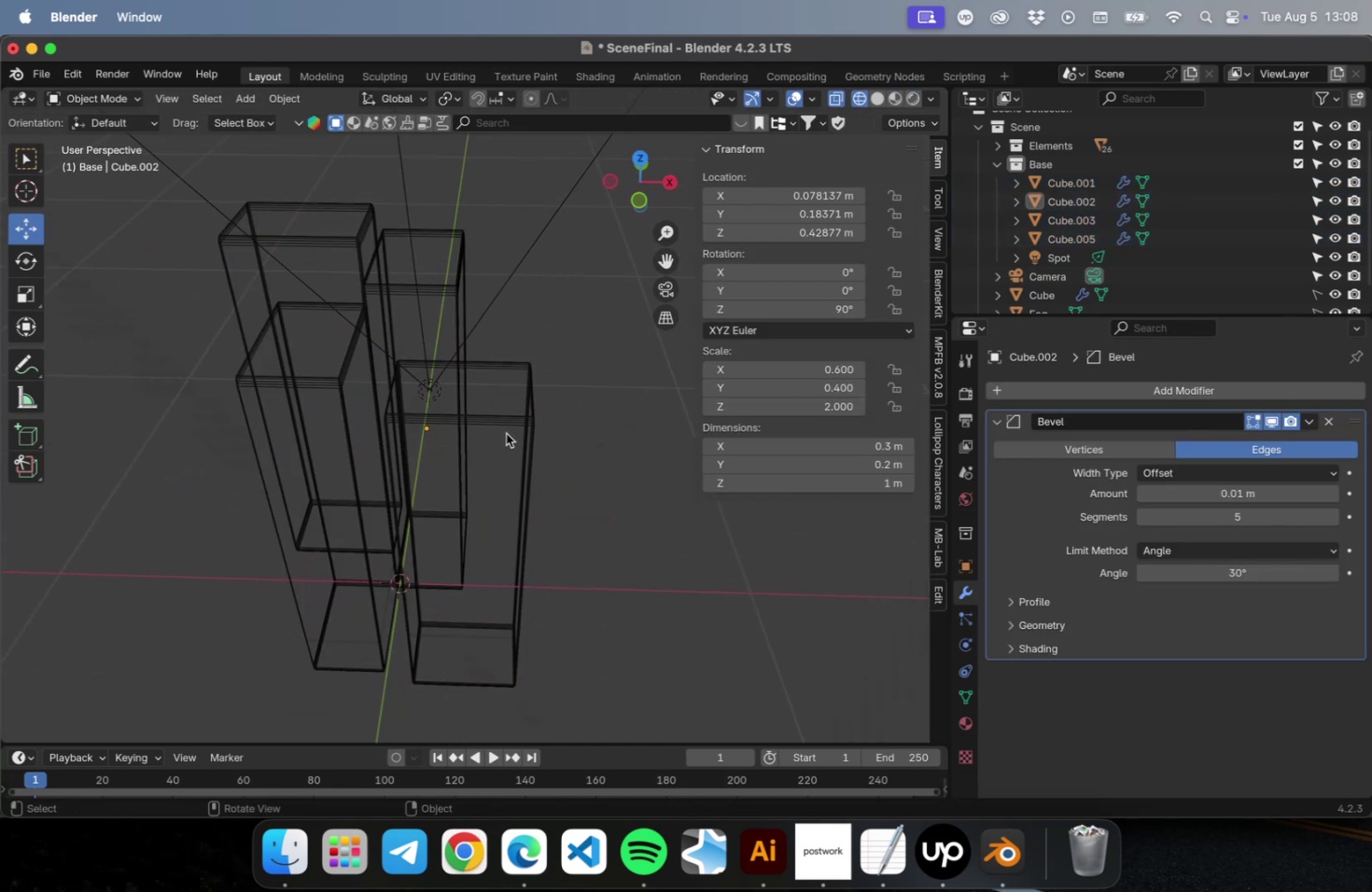 
left_click([505, 428])
 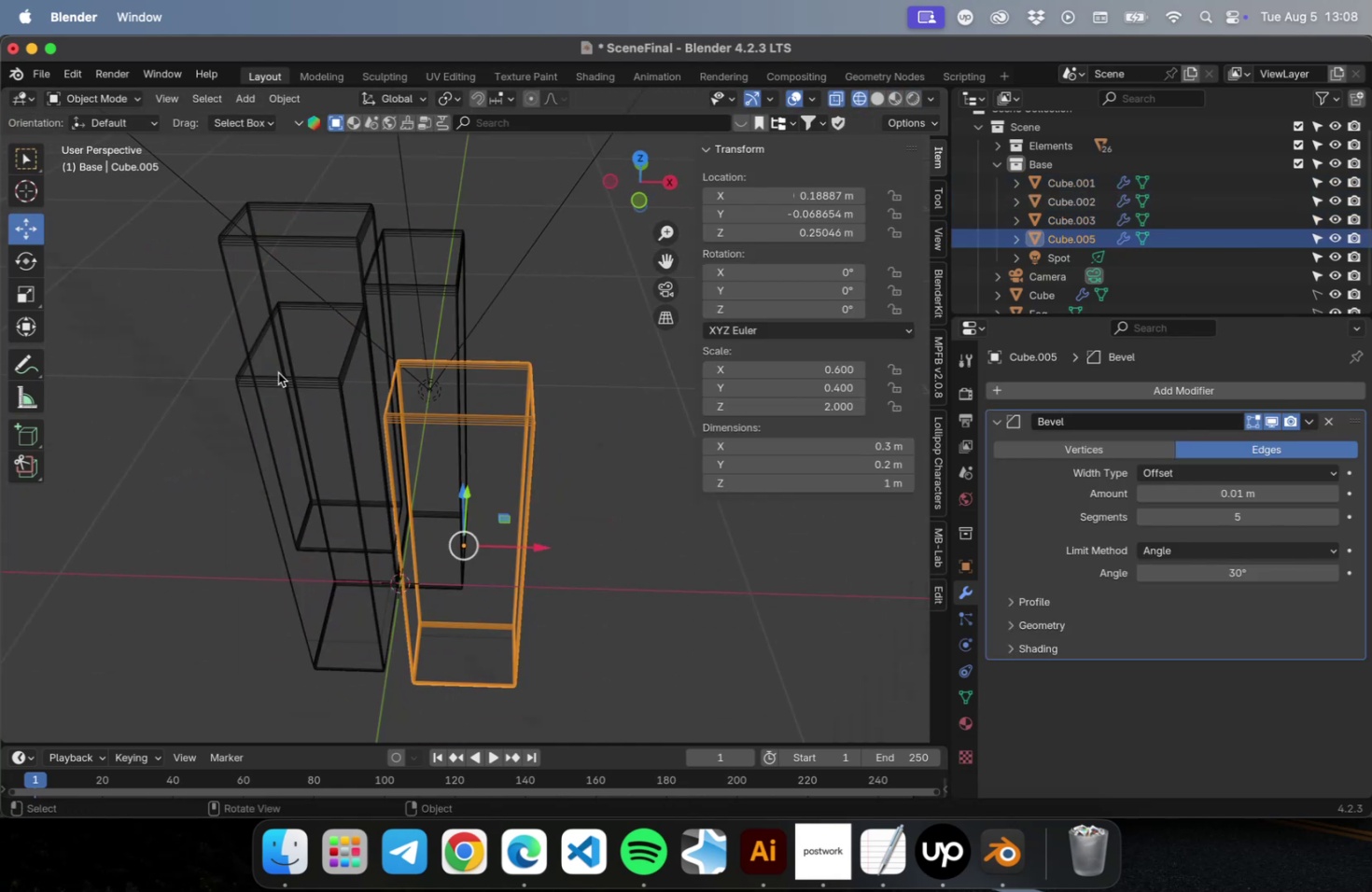 
hold_key(key=ShiftLeft, duration=2.6)
left_click([283, 380])
 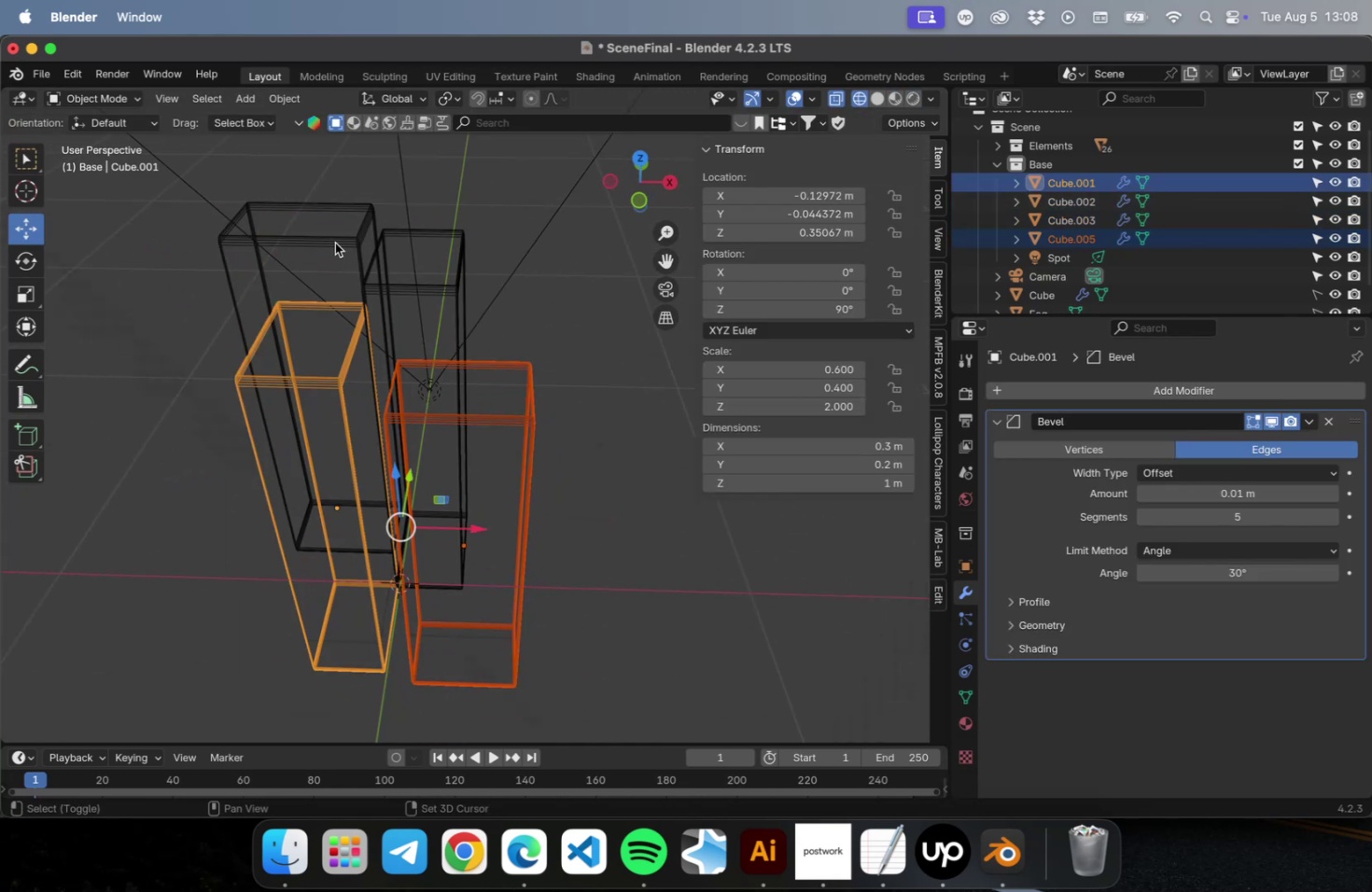 
left_click([335, 243])
 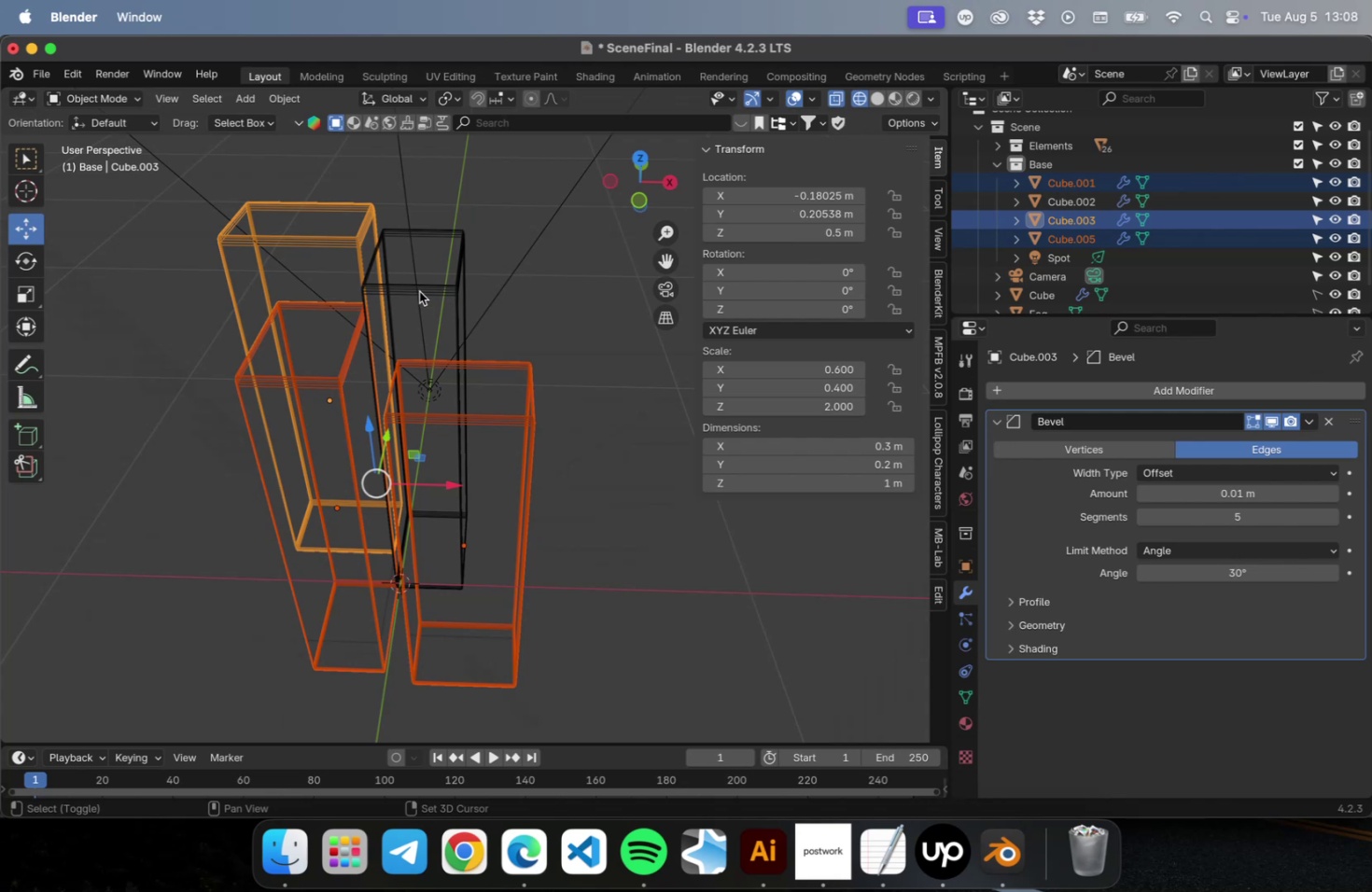 
left_click([419, 291])
 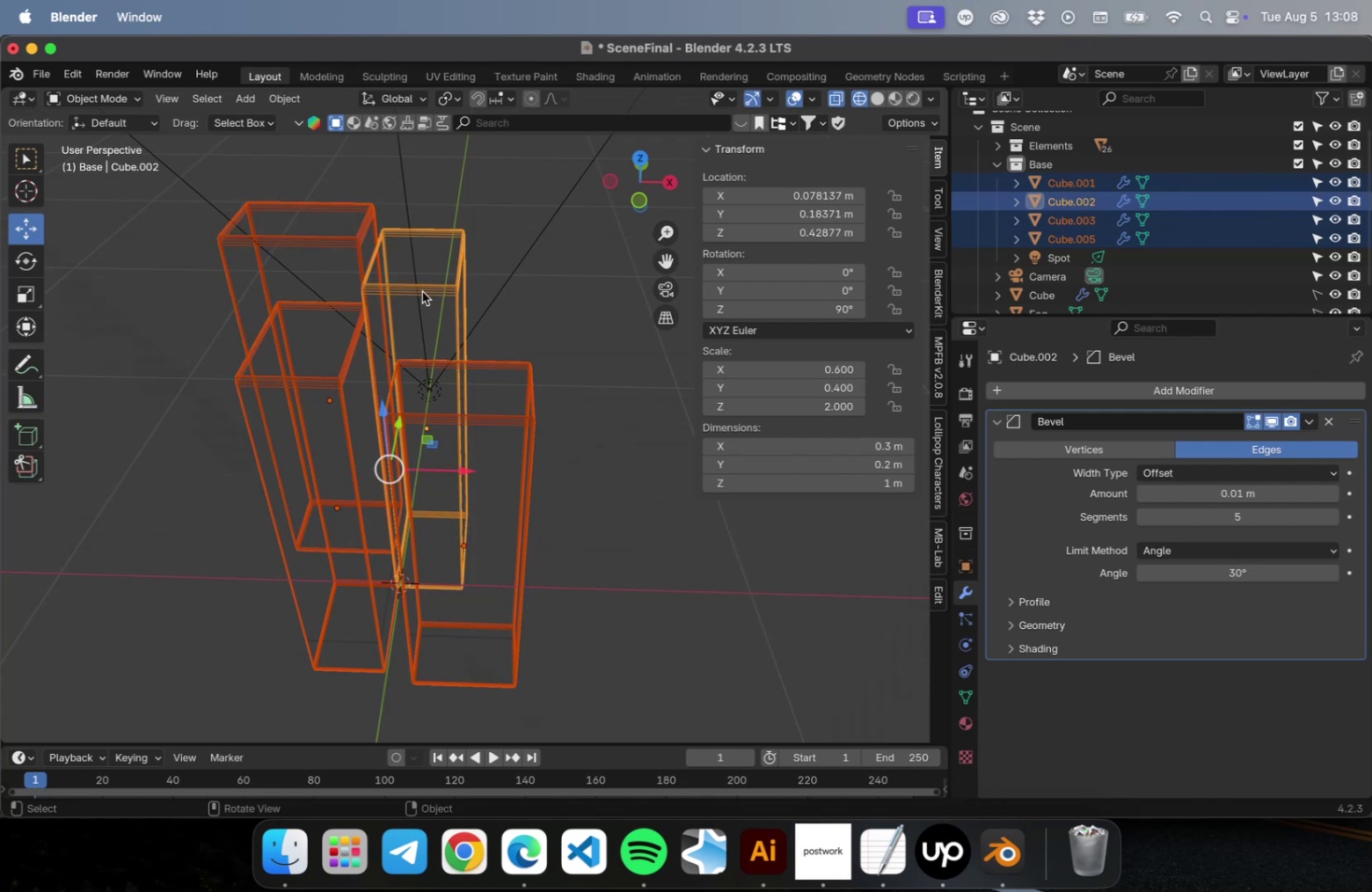 
key(Meta+L)
 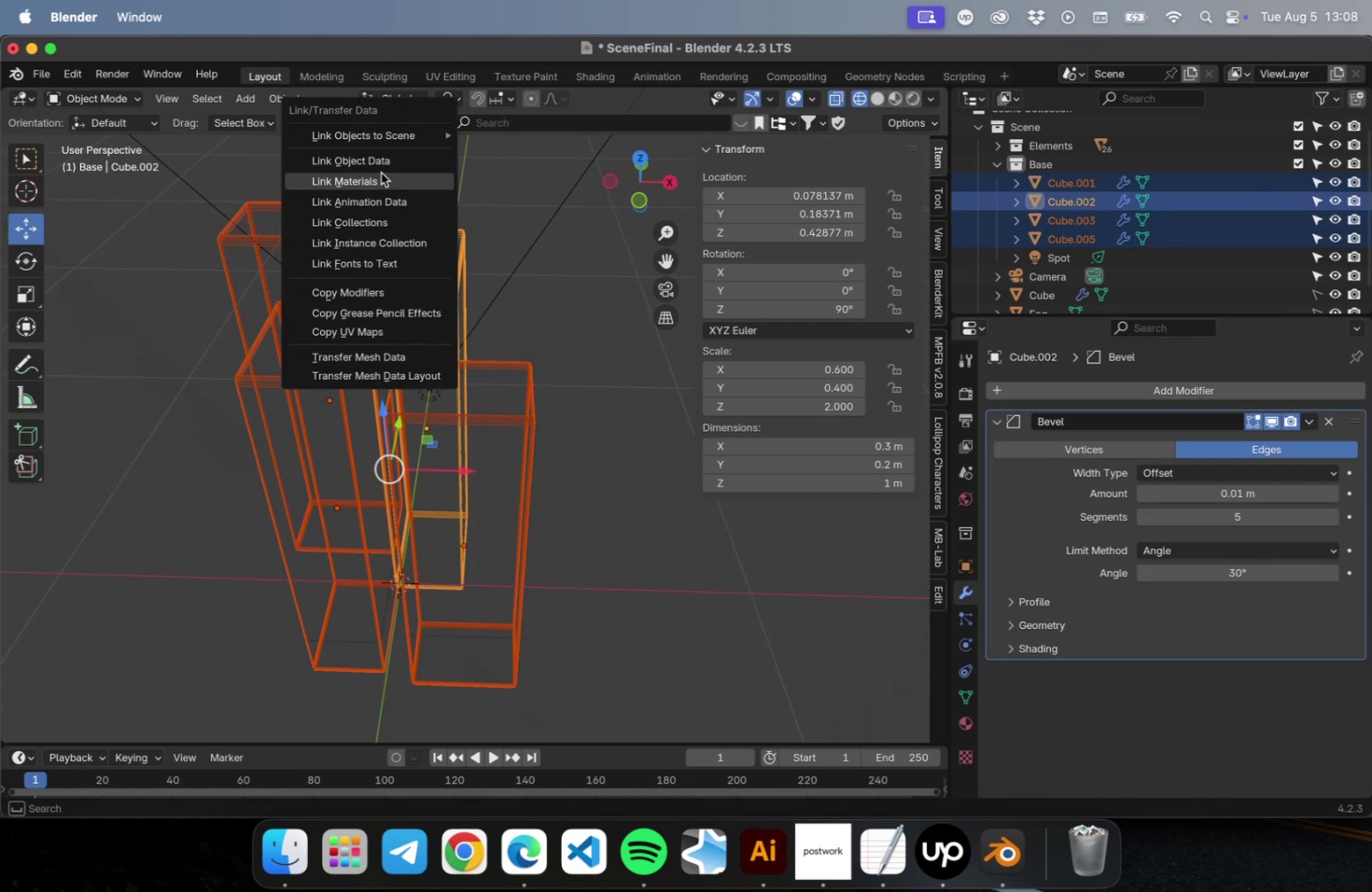 
left_click([381, 173])
 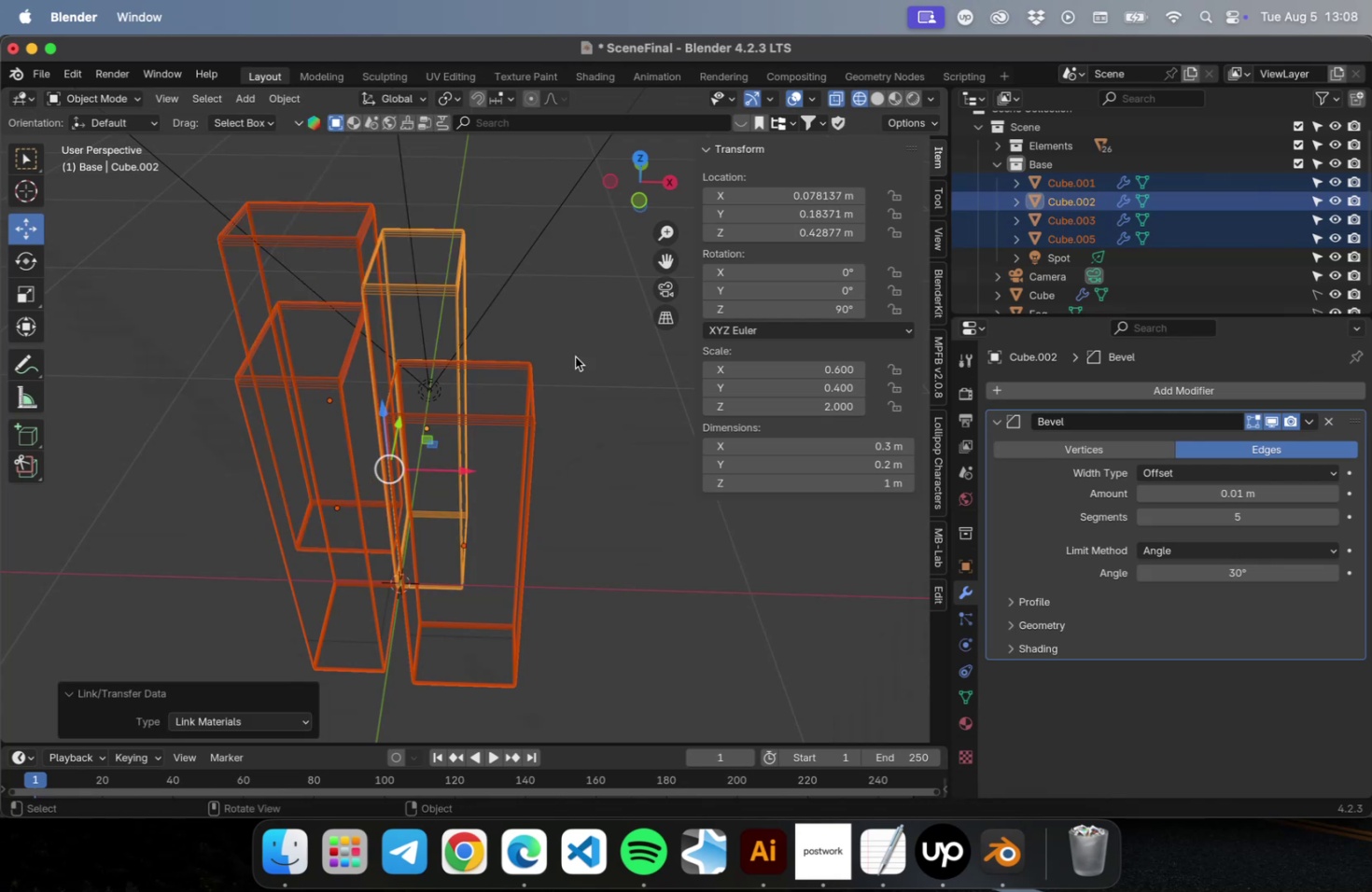 
key(Meta+CommandLeft)
 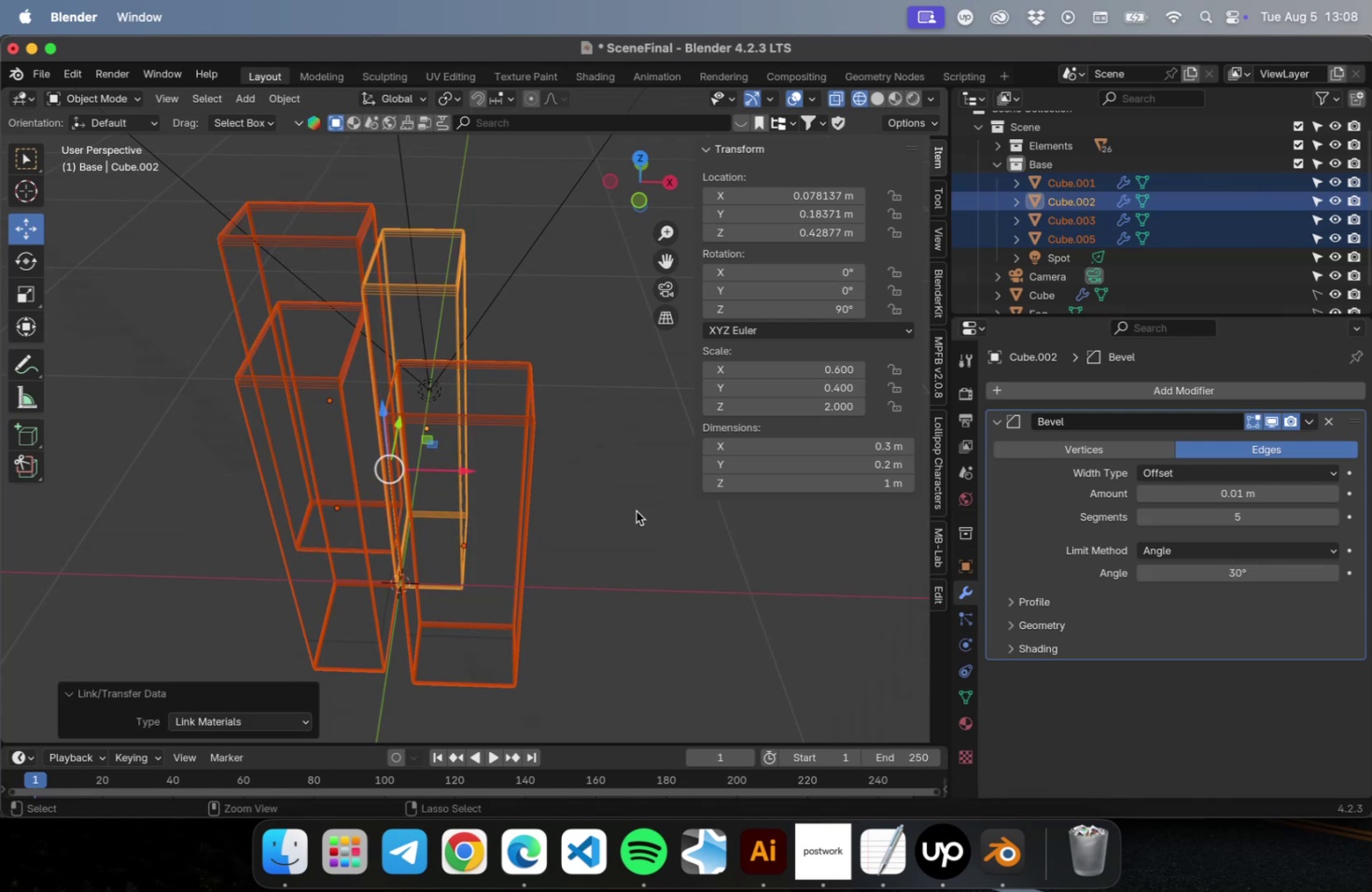 
key(Meta+S)
 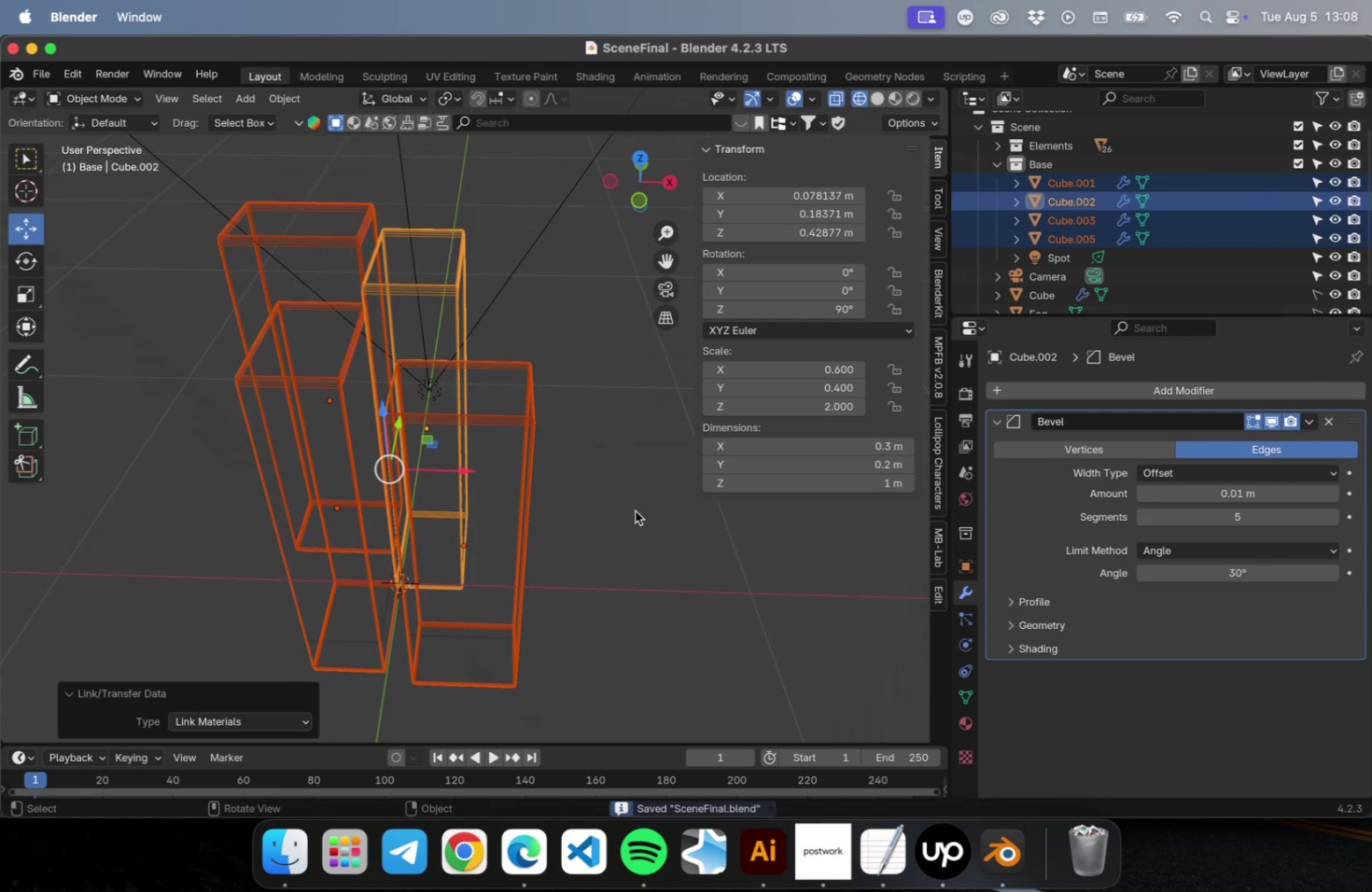 
left_click([635, 510])
 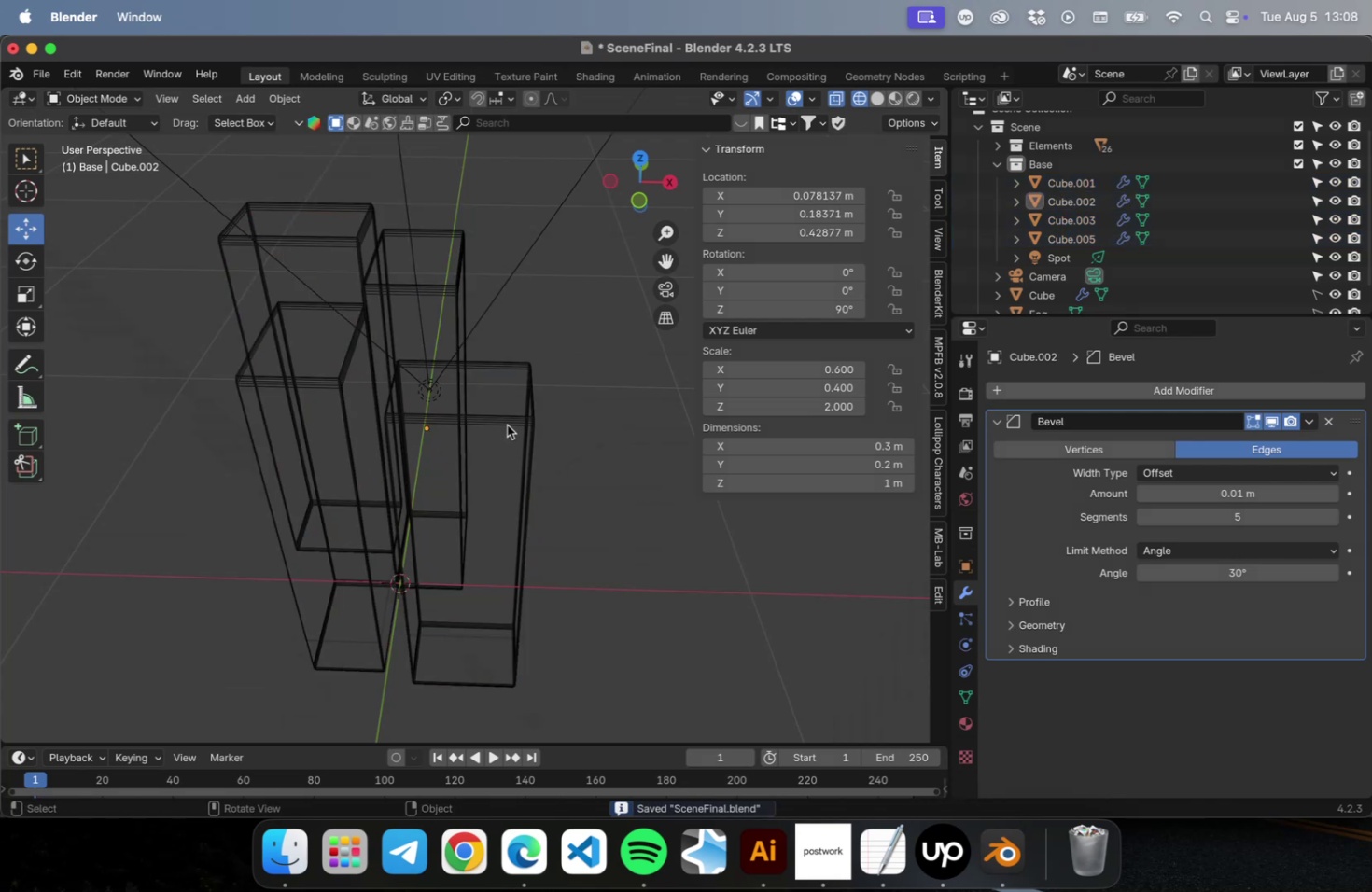 
left_click([427, 297])
 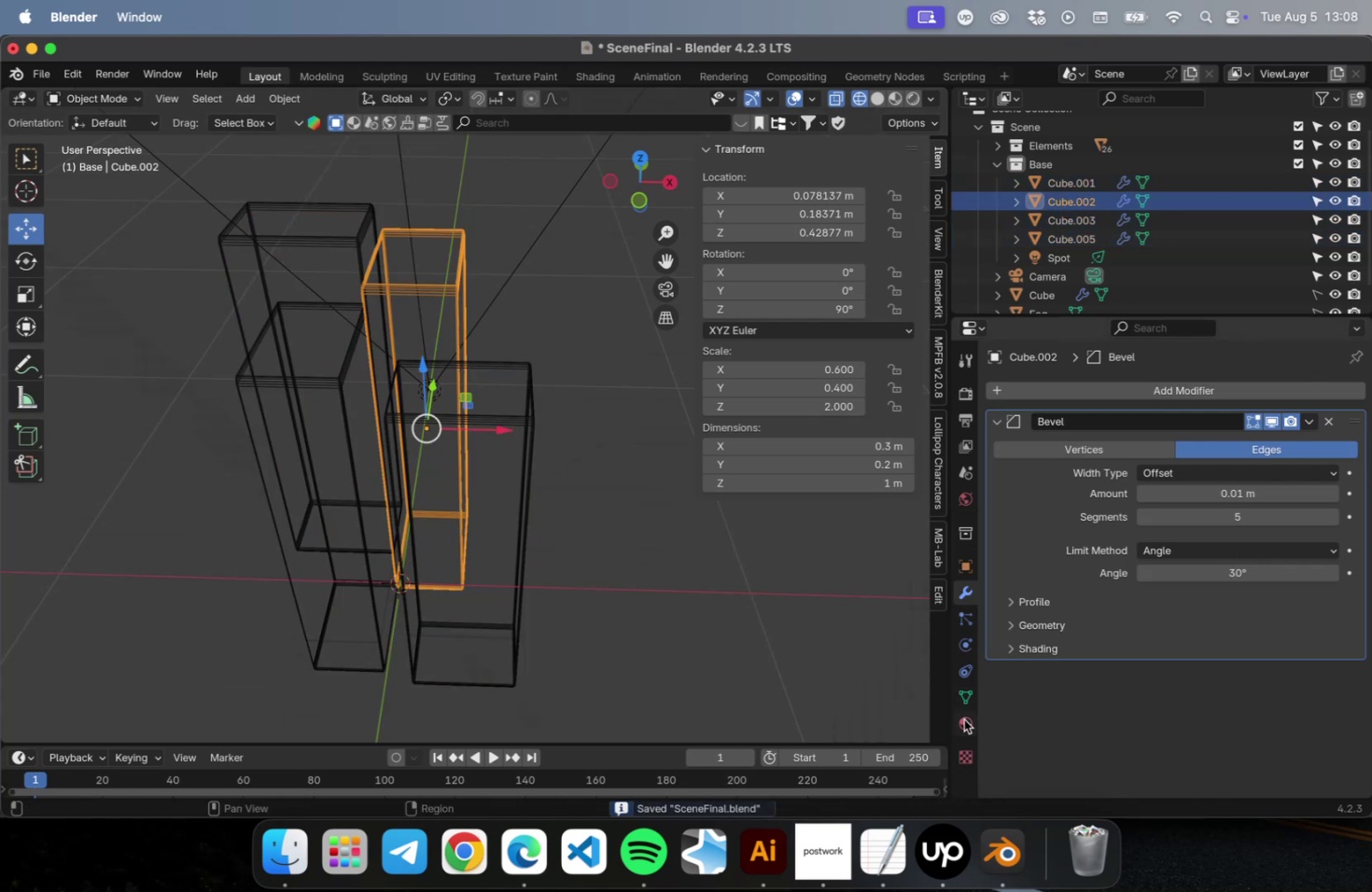 
left_click([963, 721])
 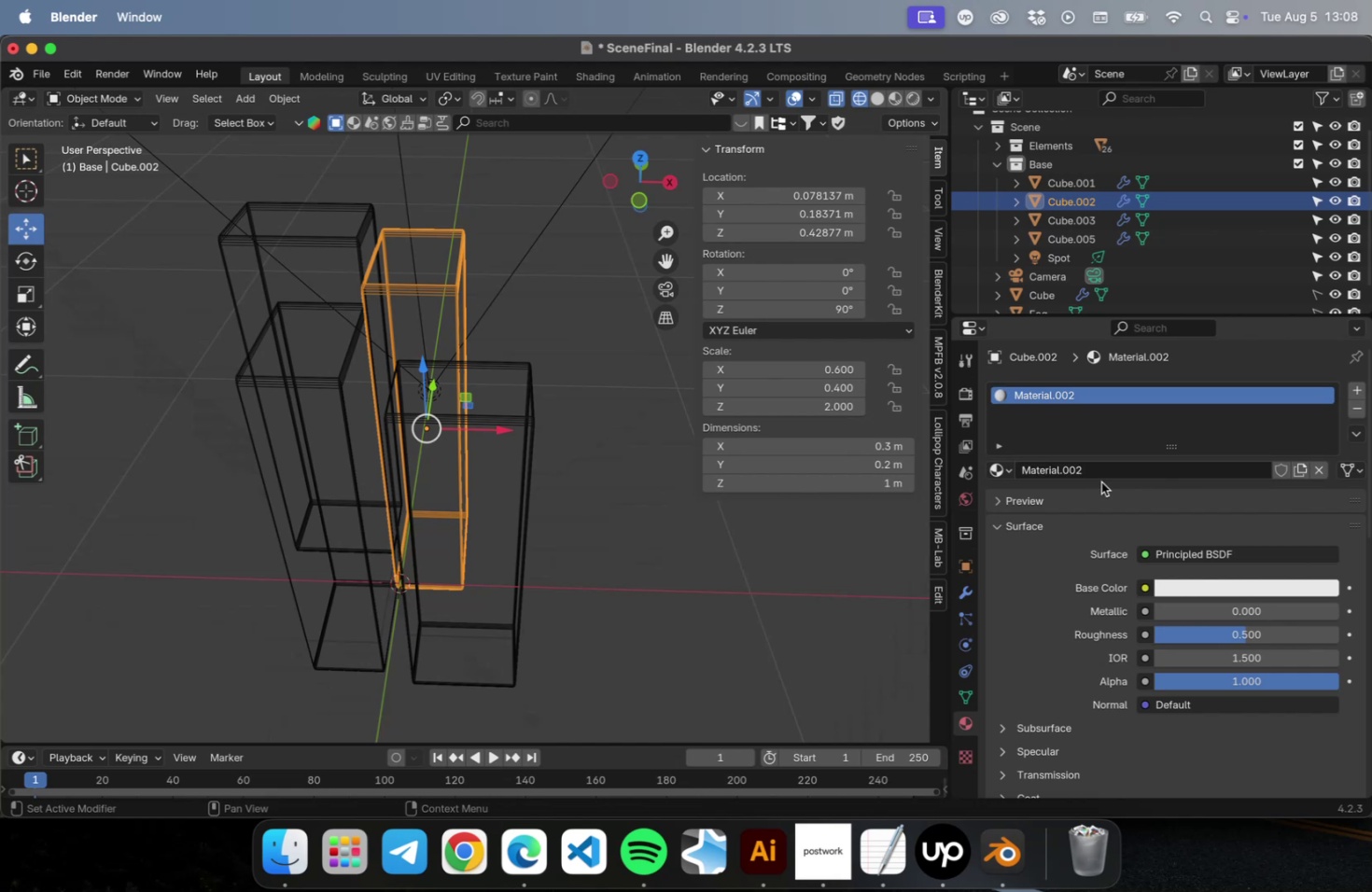 
double_click([1094, 472])
 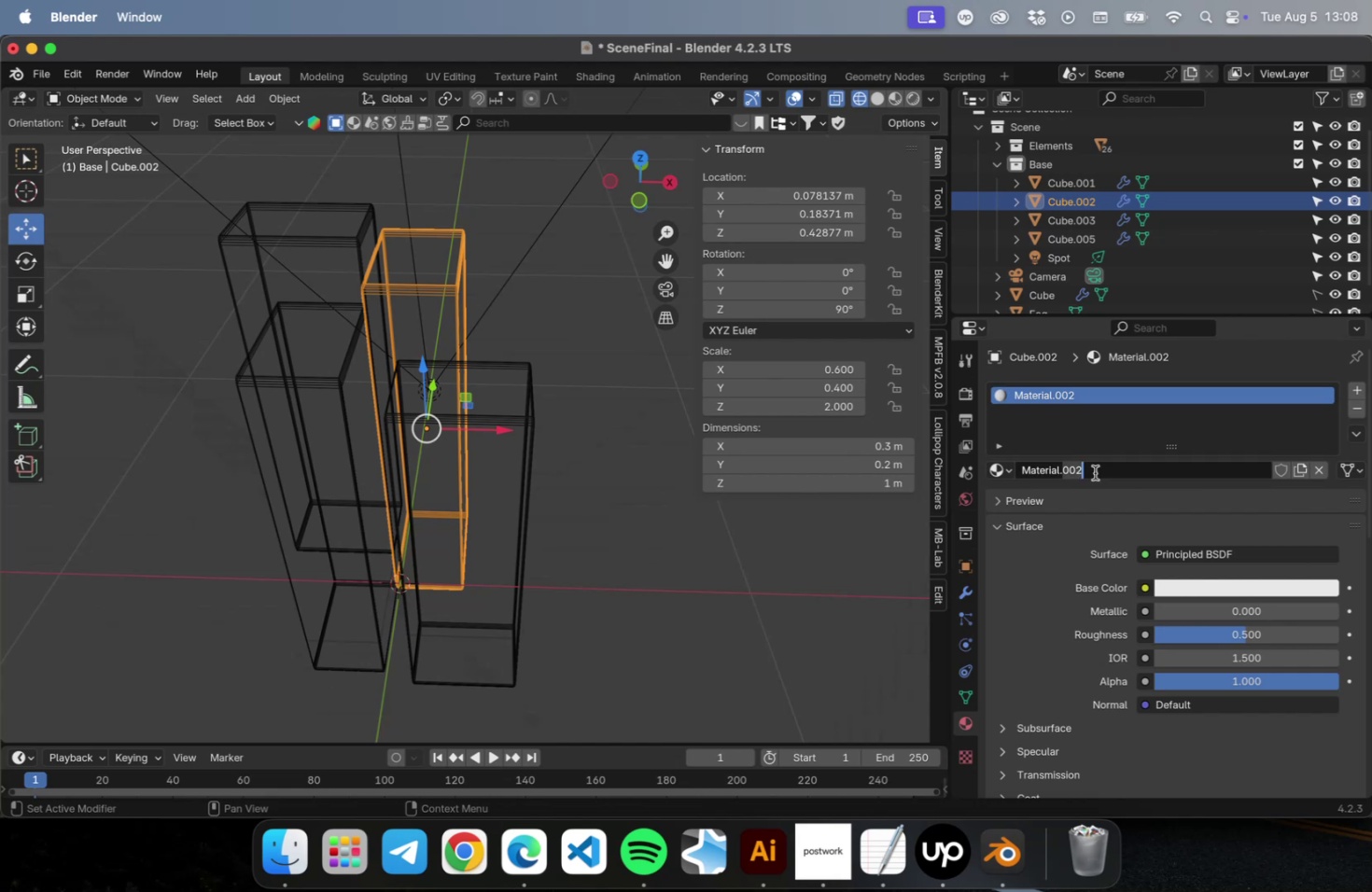 
triple_click([1094, 472])
 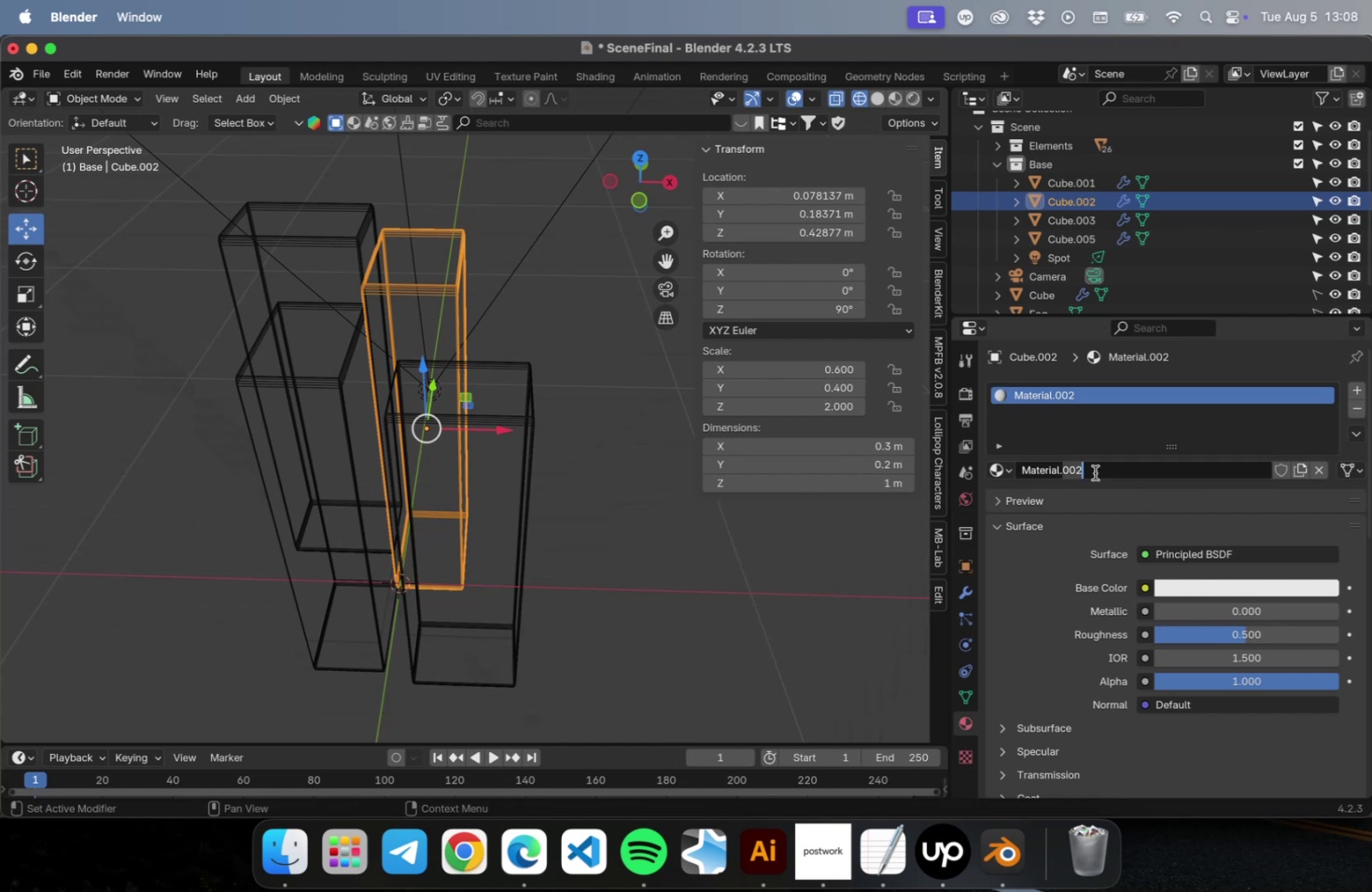 
key(Meta+CommandLeft)
 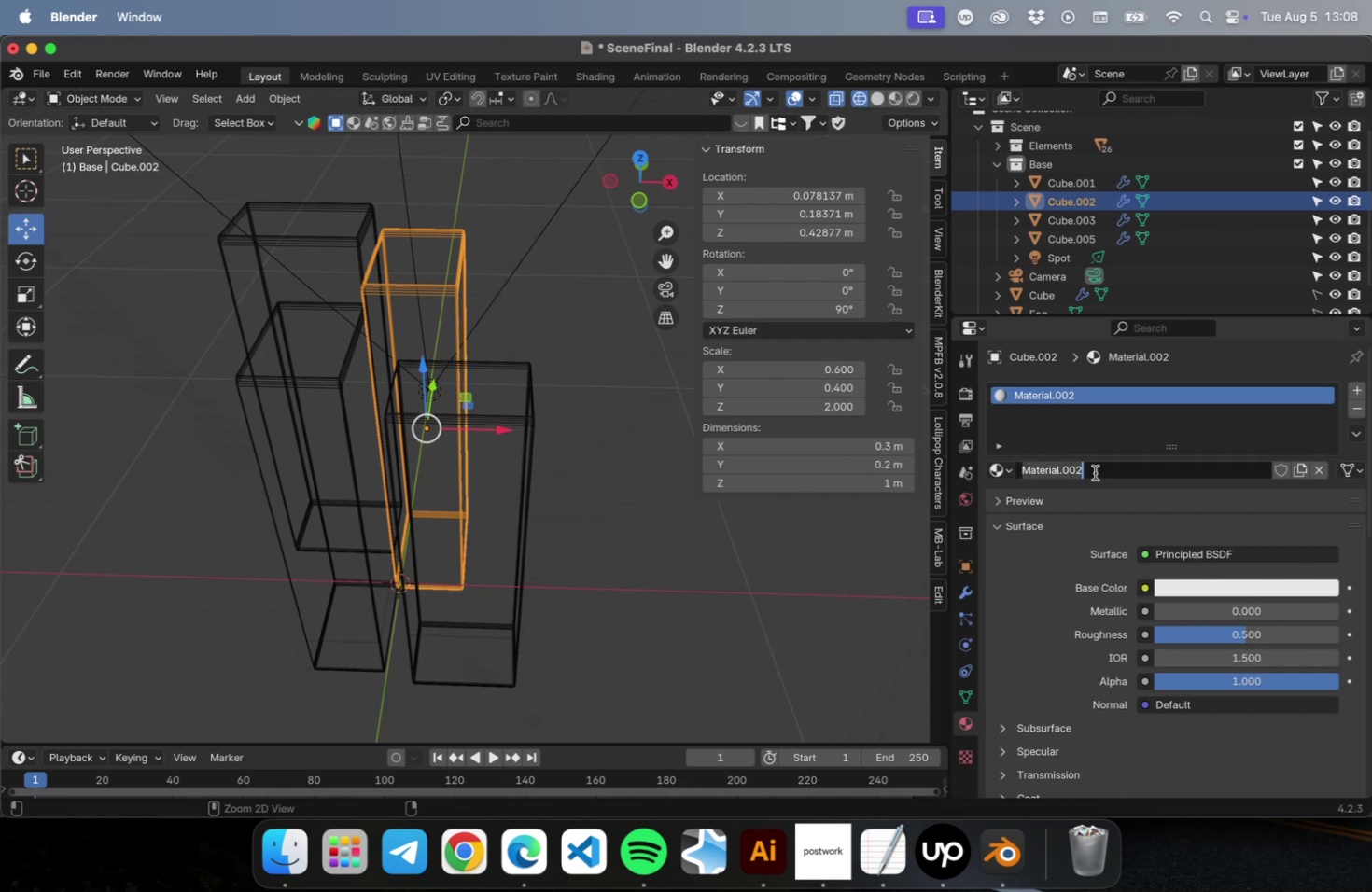 
key(Meta+A)
 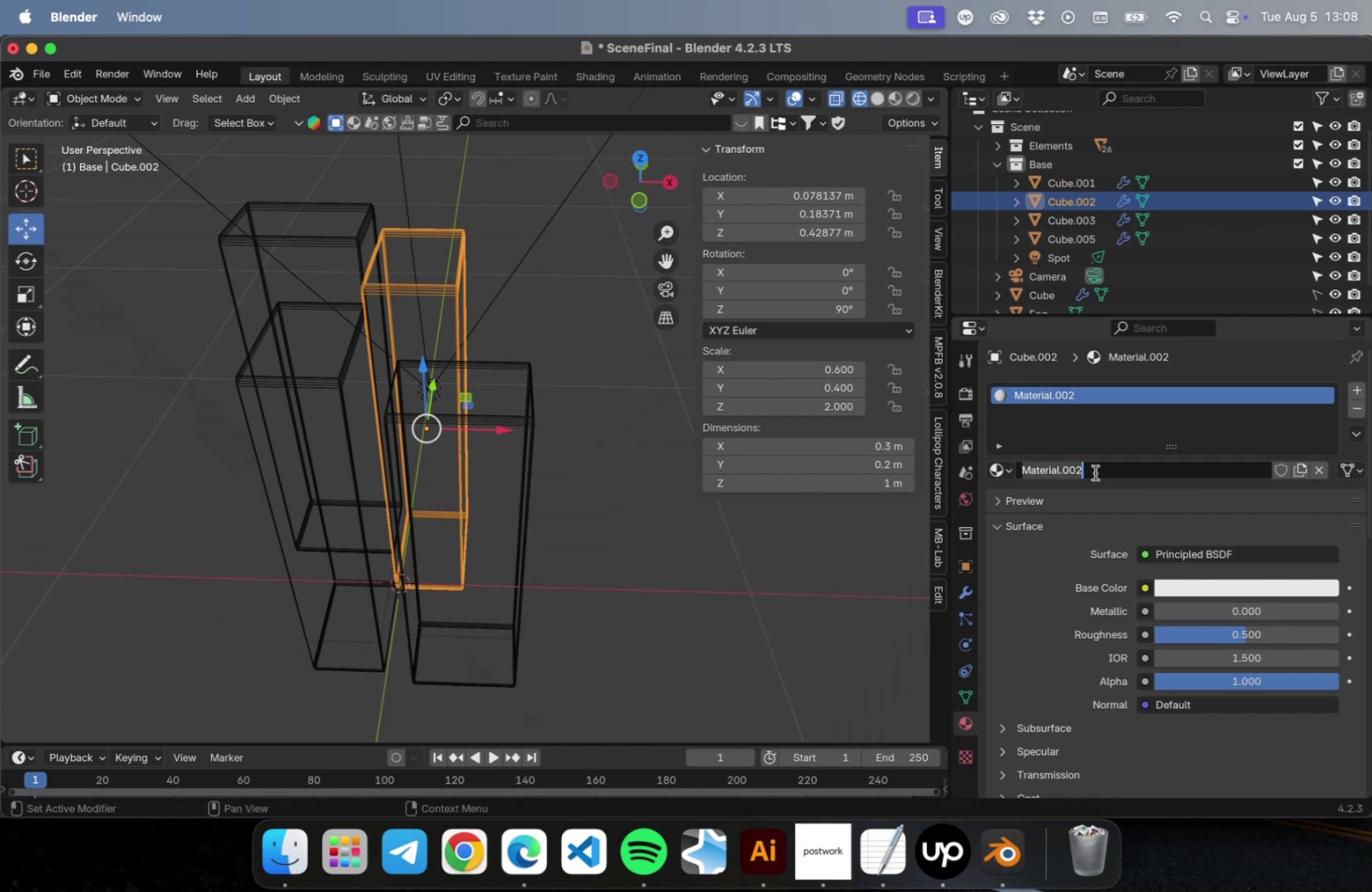 
type(Base)
 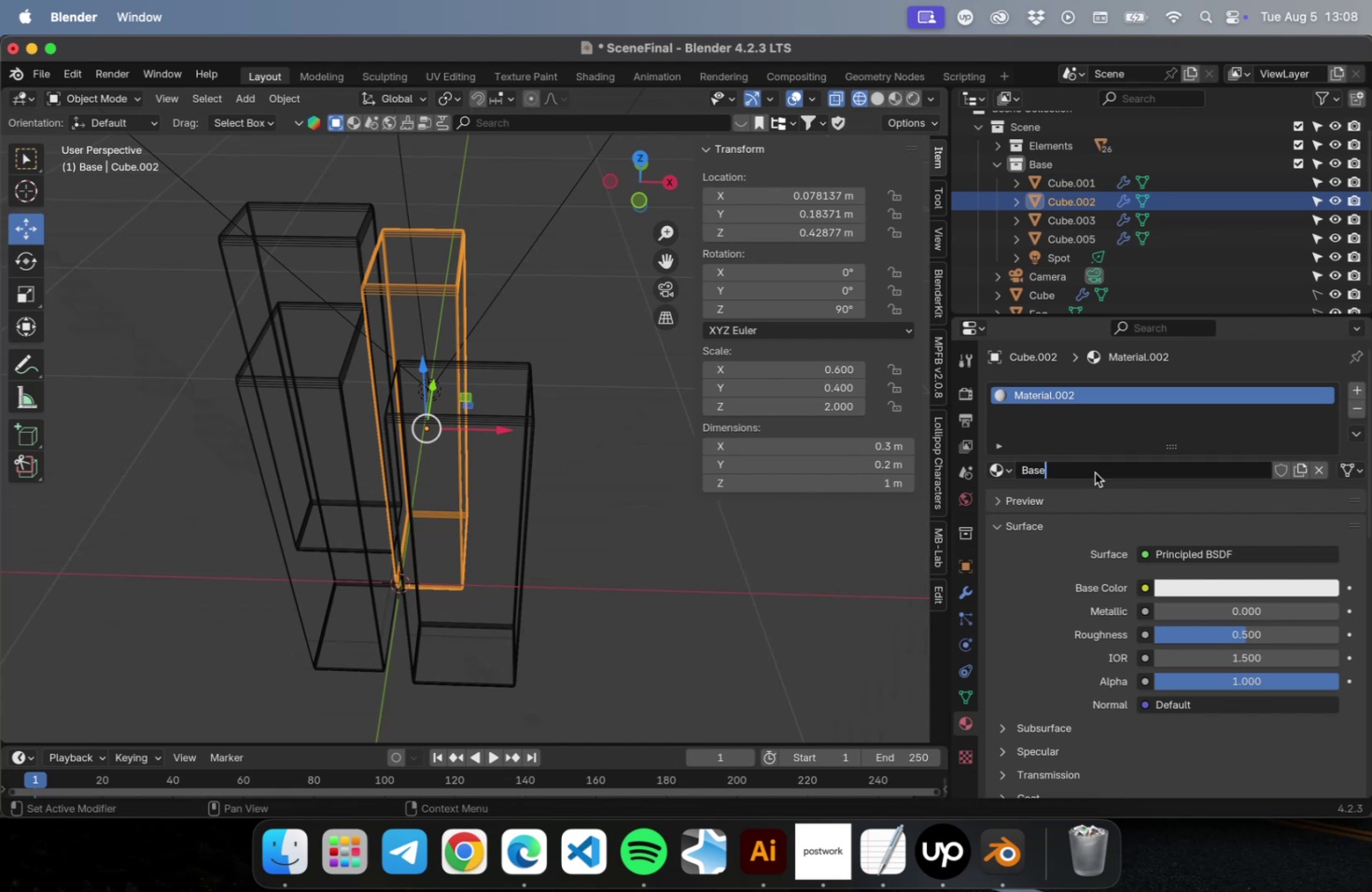 
key(Enter)
 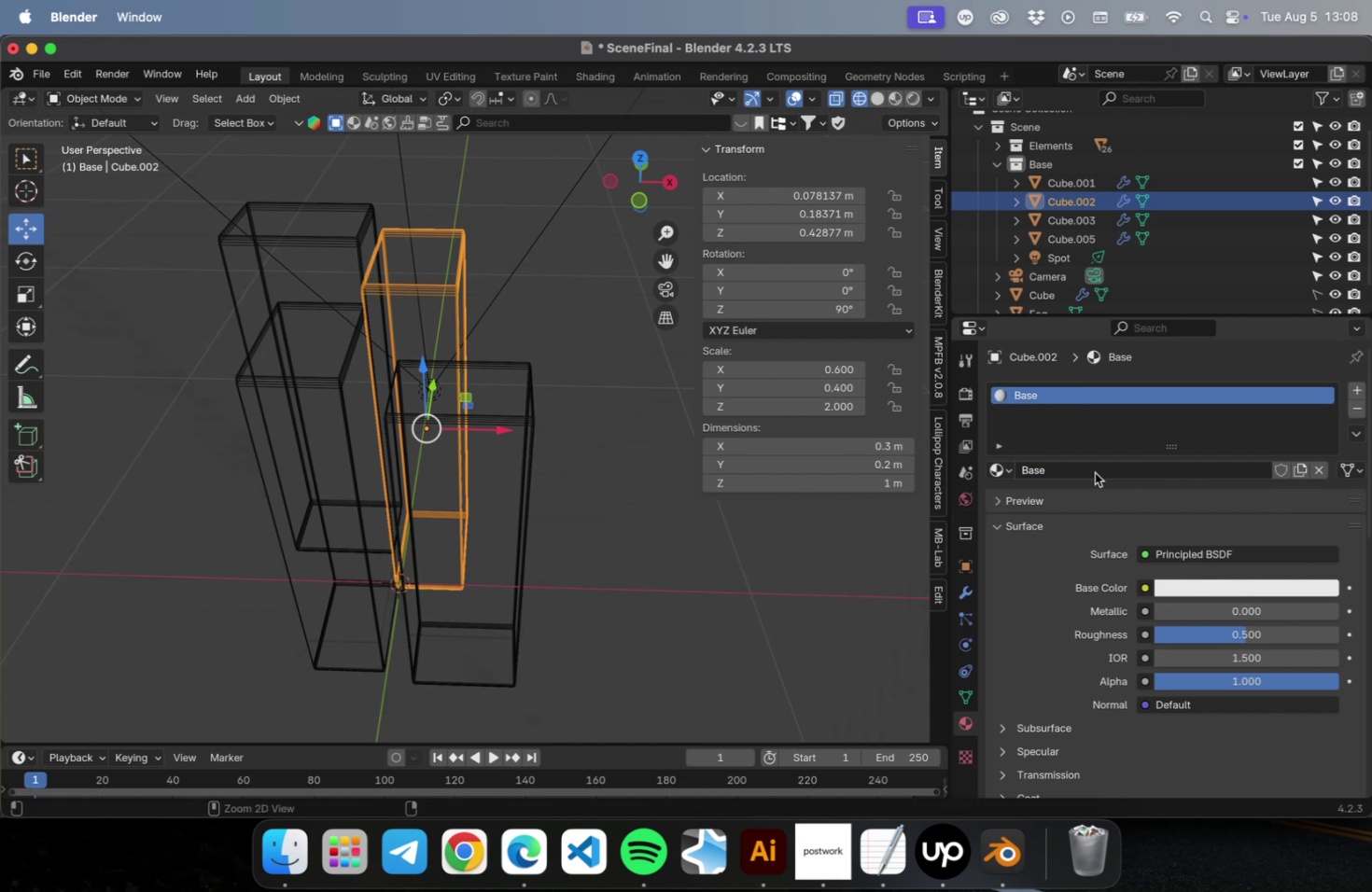 
key(Meta+CommandLeft)
 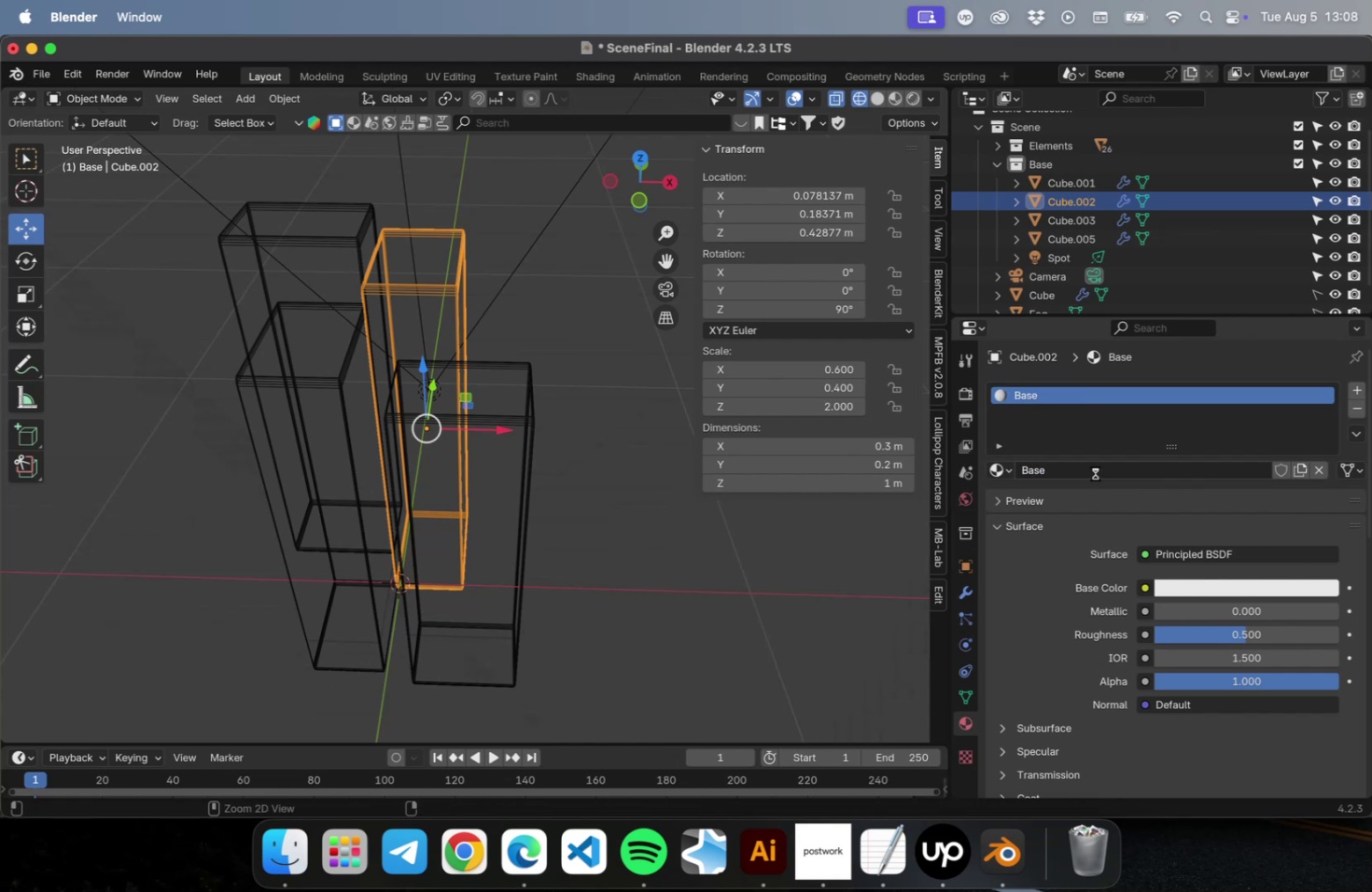 
key(Meta+S)
 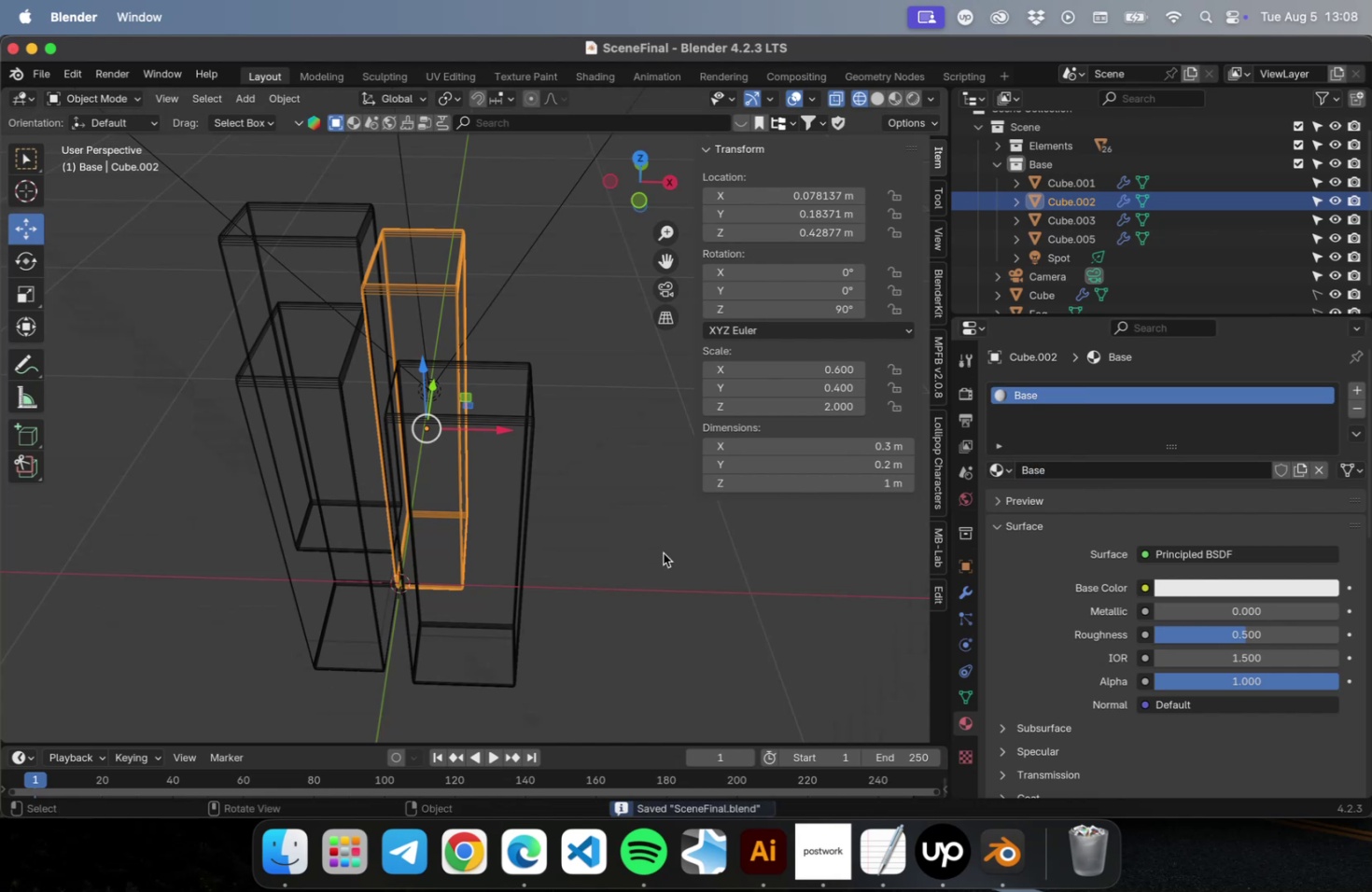 
left_click([629, 530])
 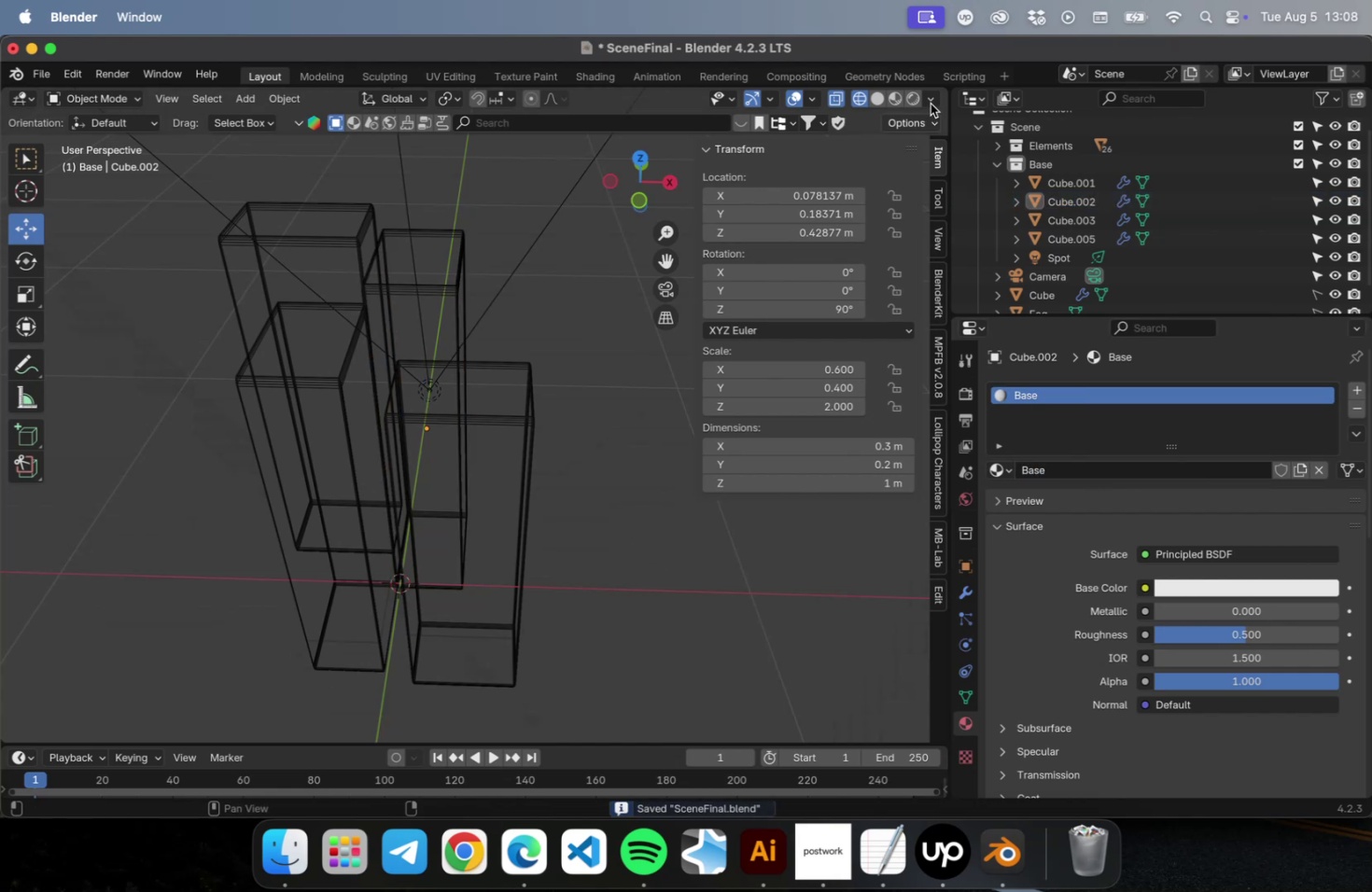 
left_click([931, 100])
 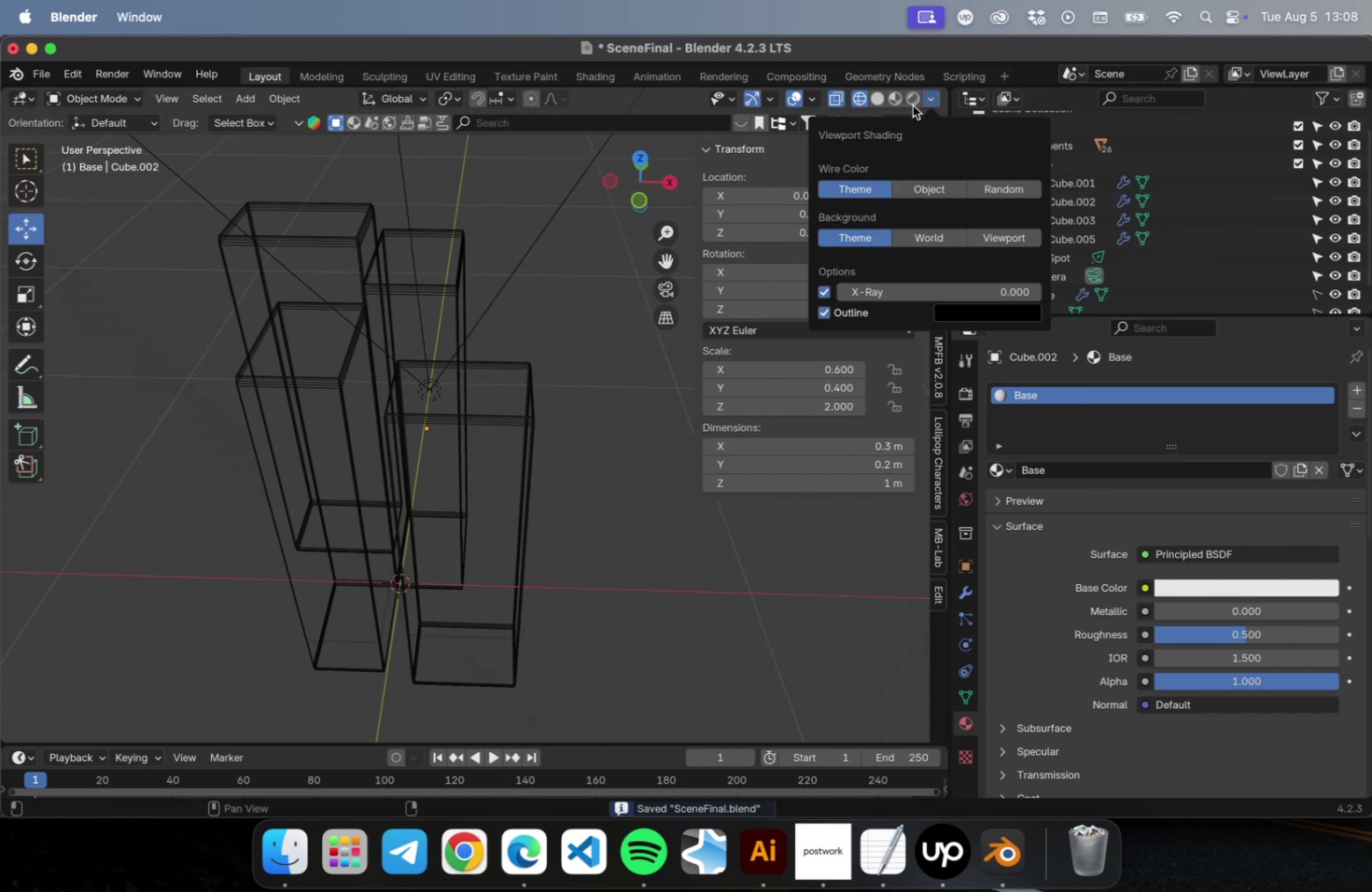 
double_click([912, 99])
 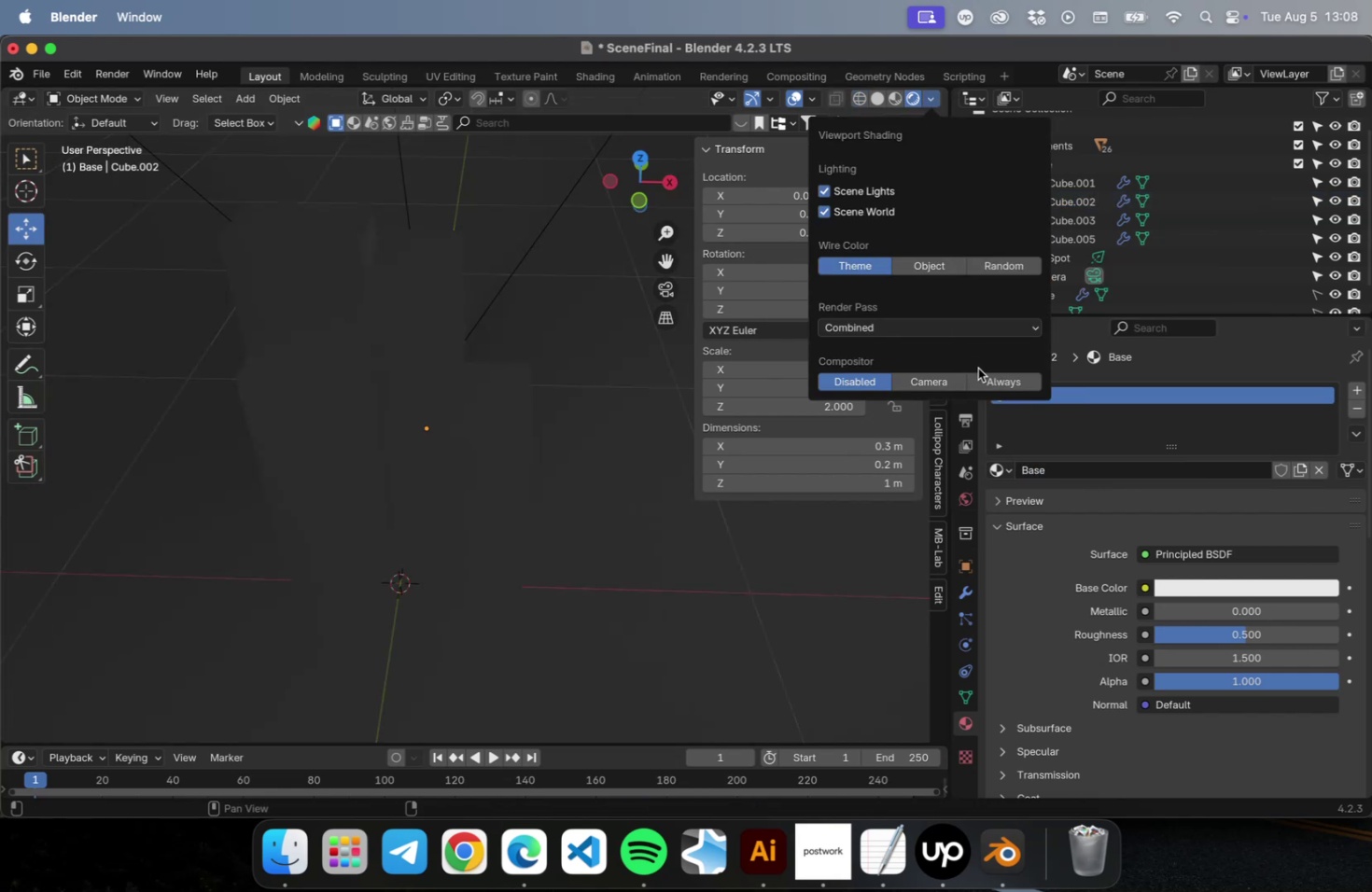 
left_click([993, 377])
 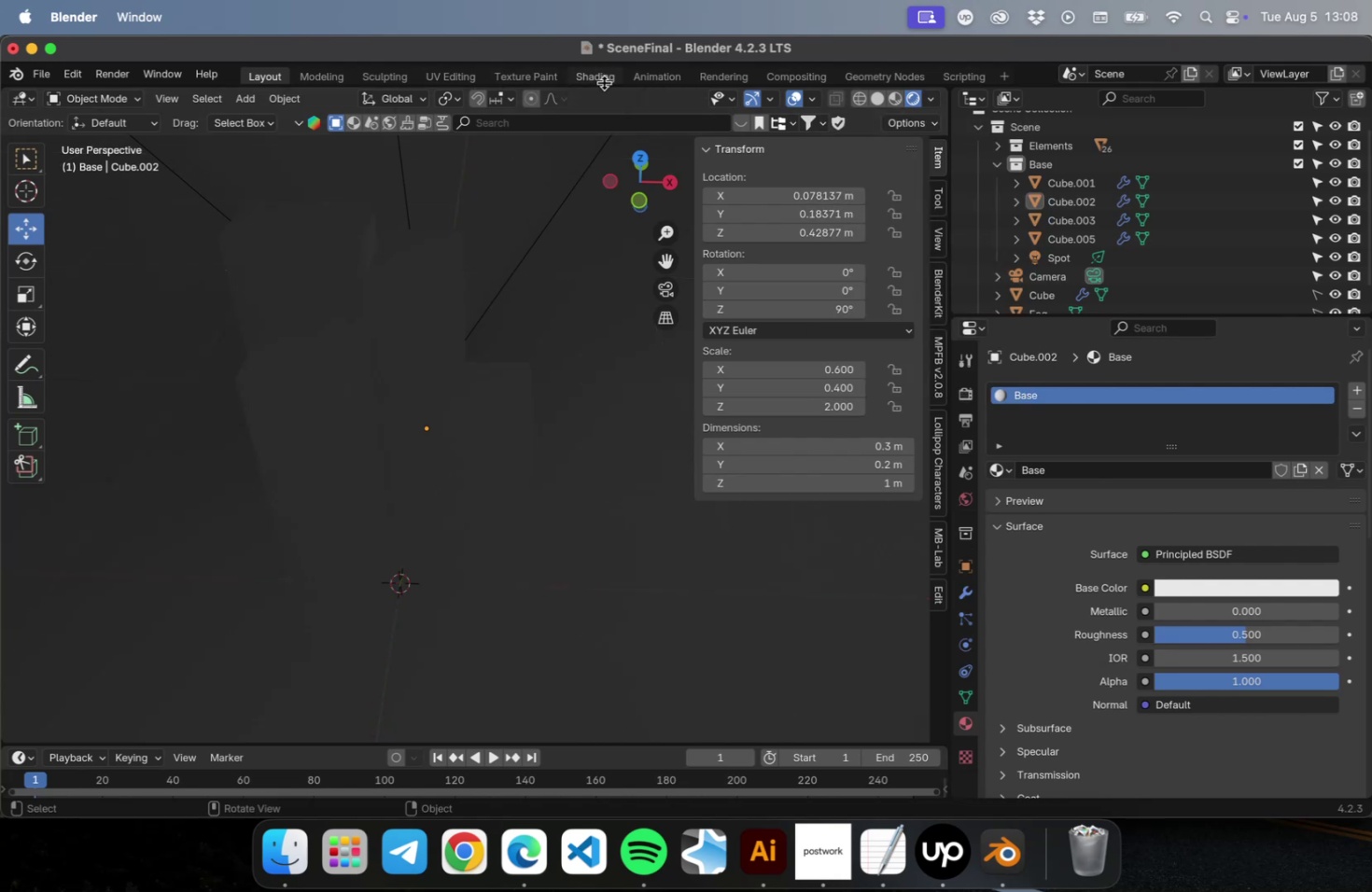 
left_click([602, 77])
 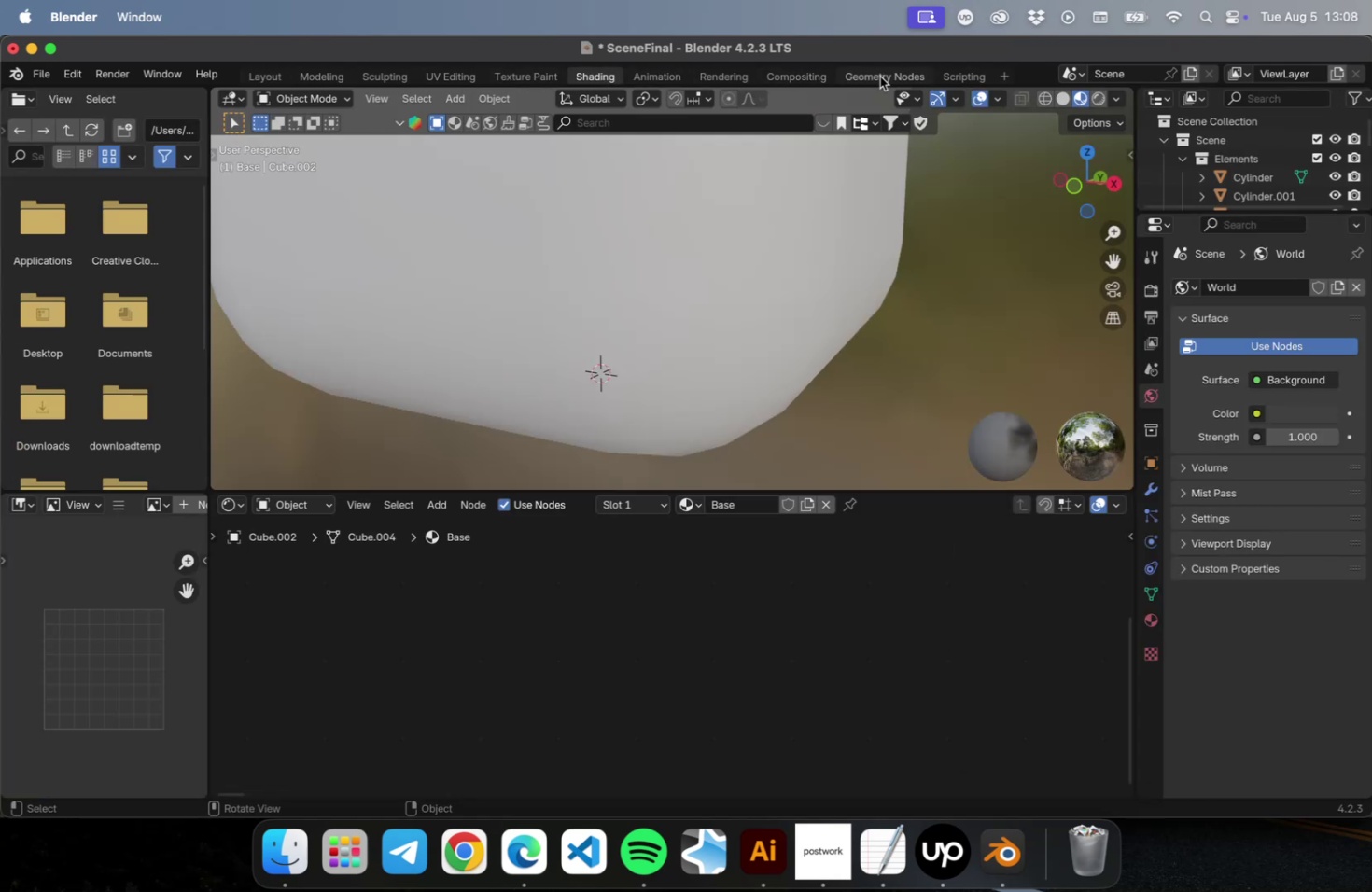 
left_click([801, 77])
 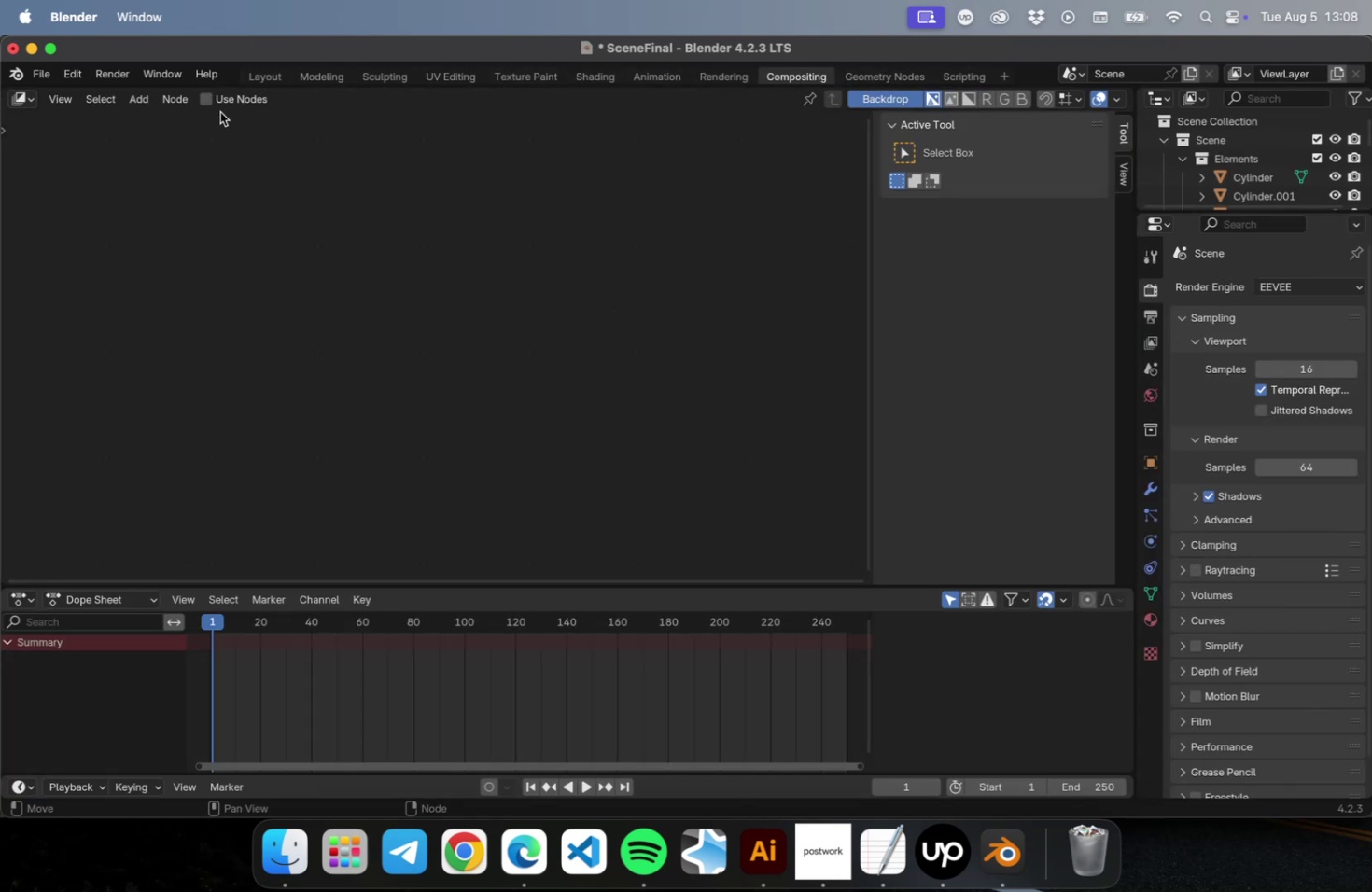 
left_click([201, 101])
 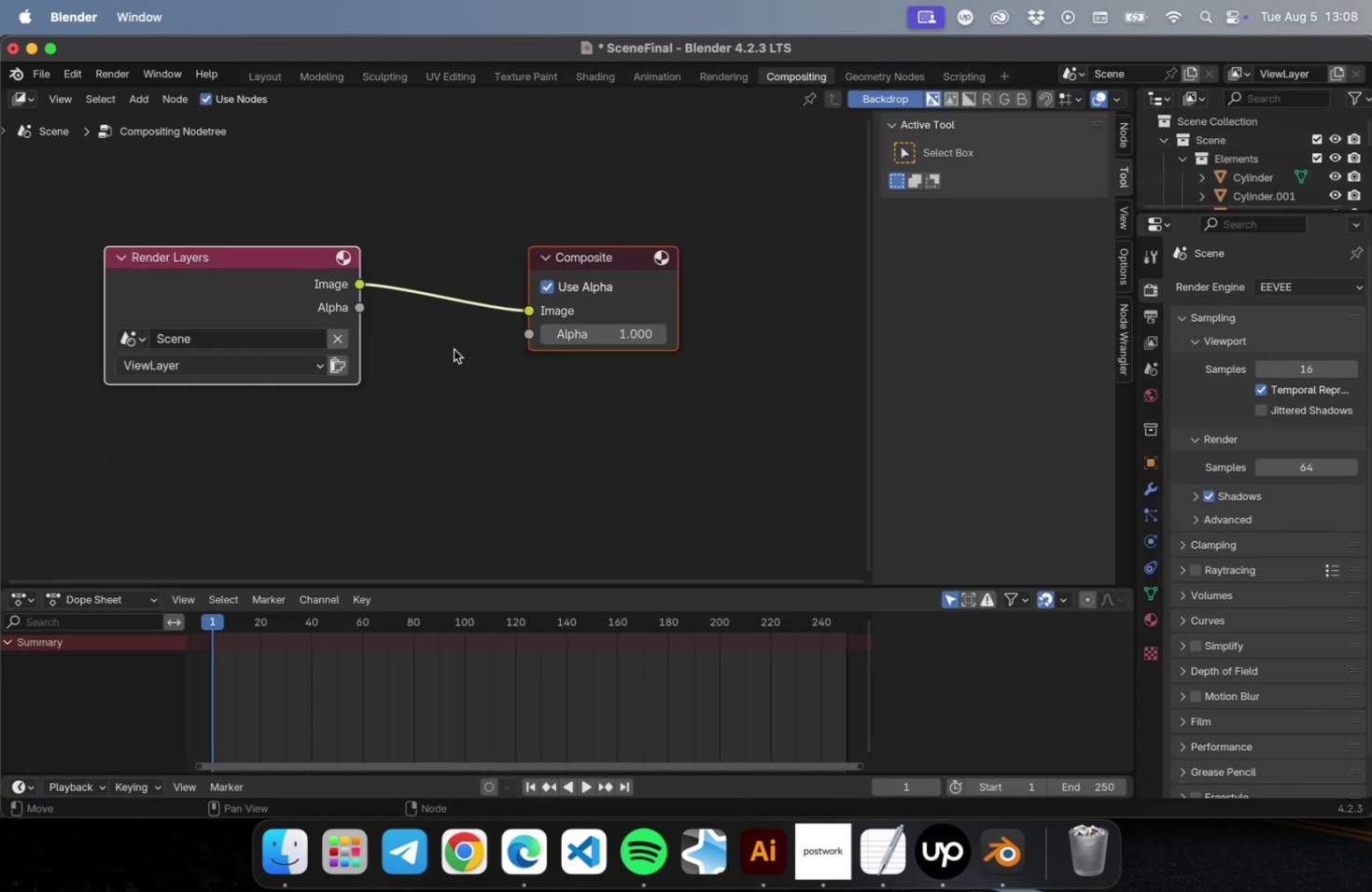 
left_click([455, 349])
 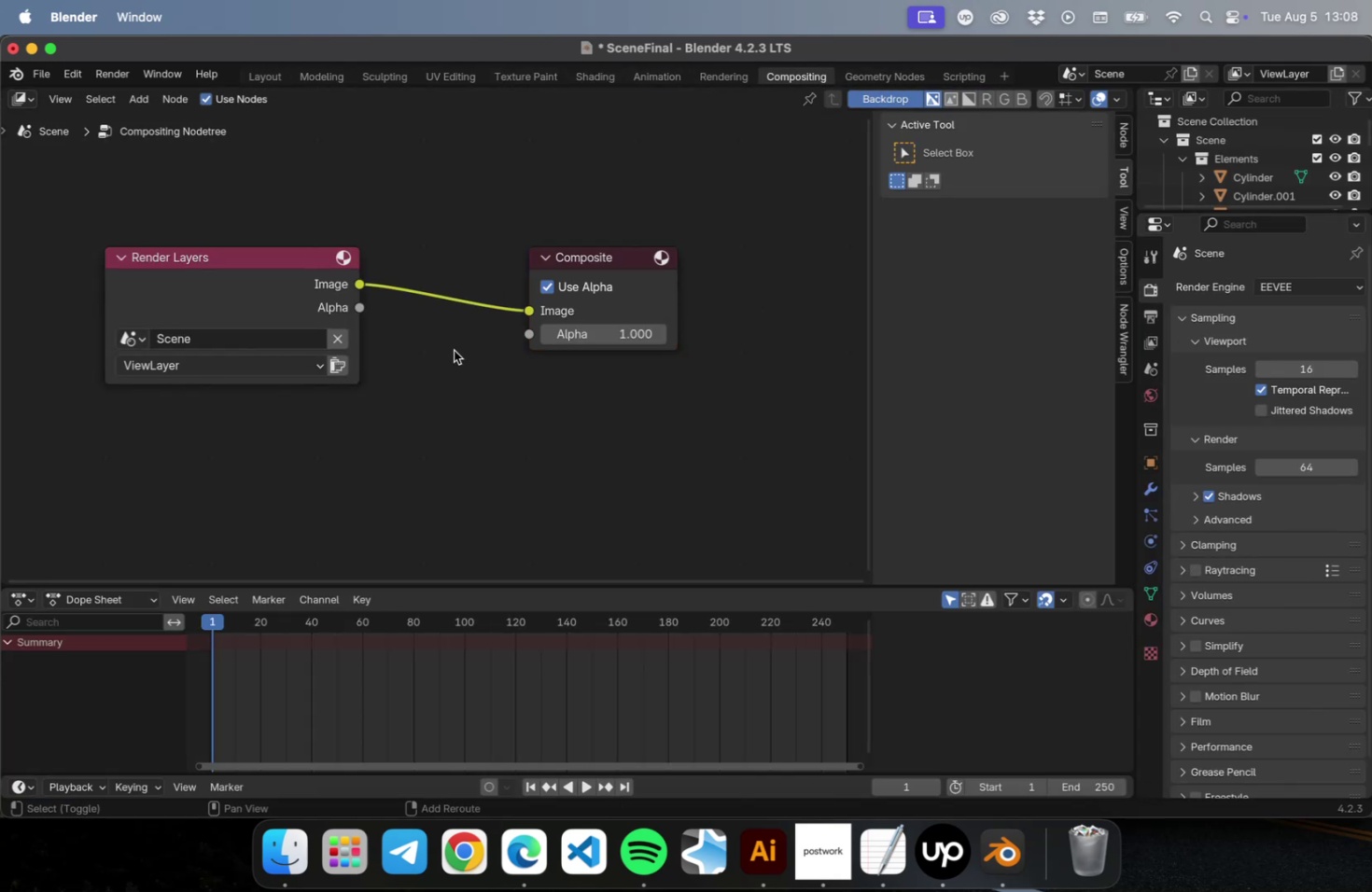 
type(Aglare)
 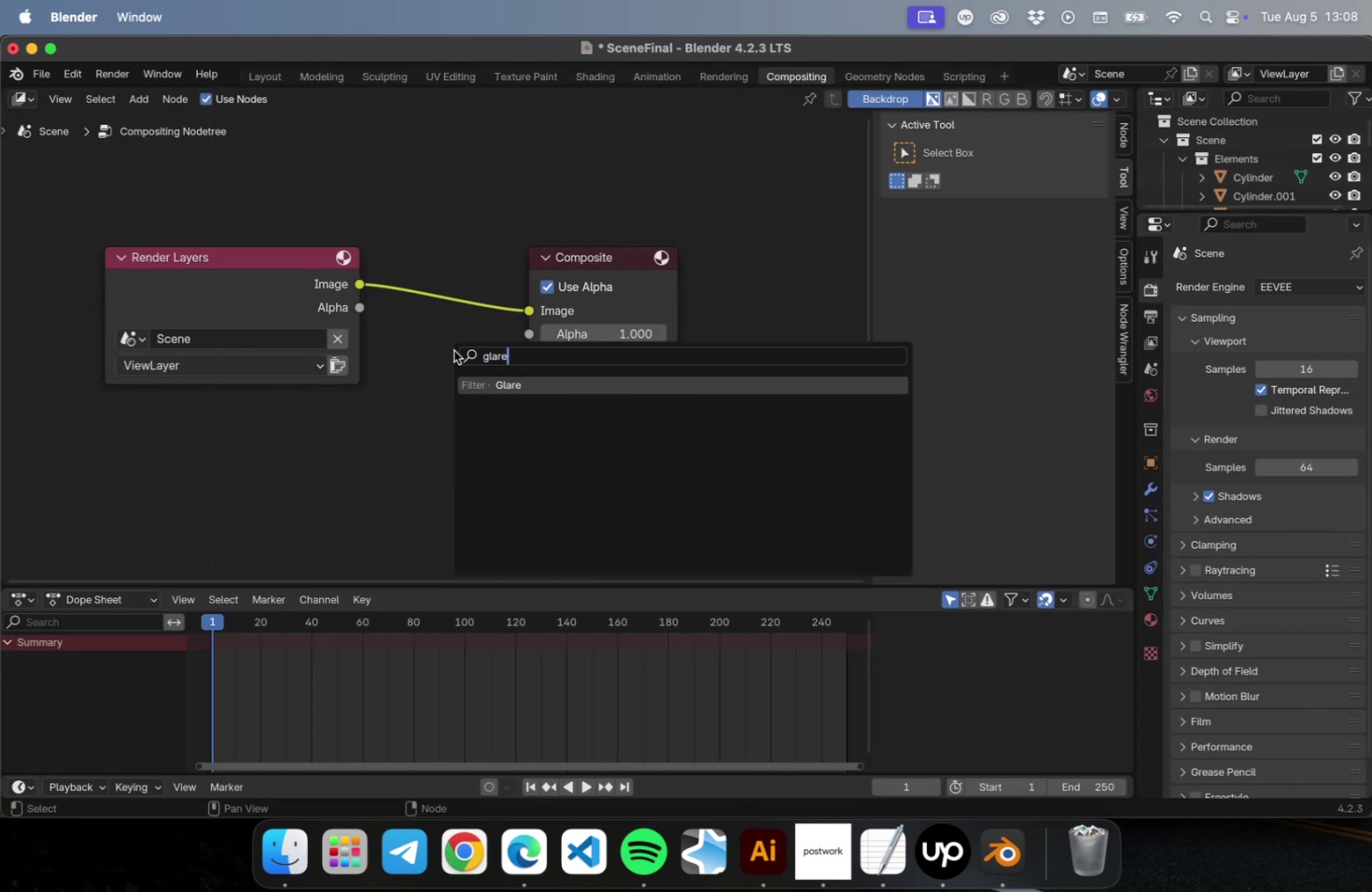 
key(Enter)
 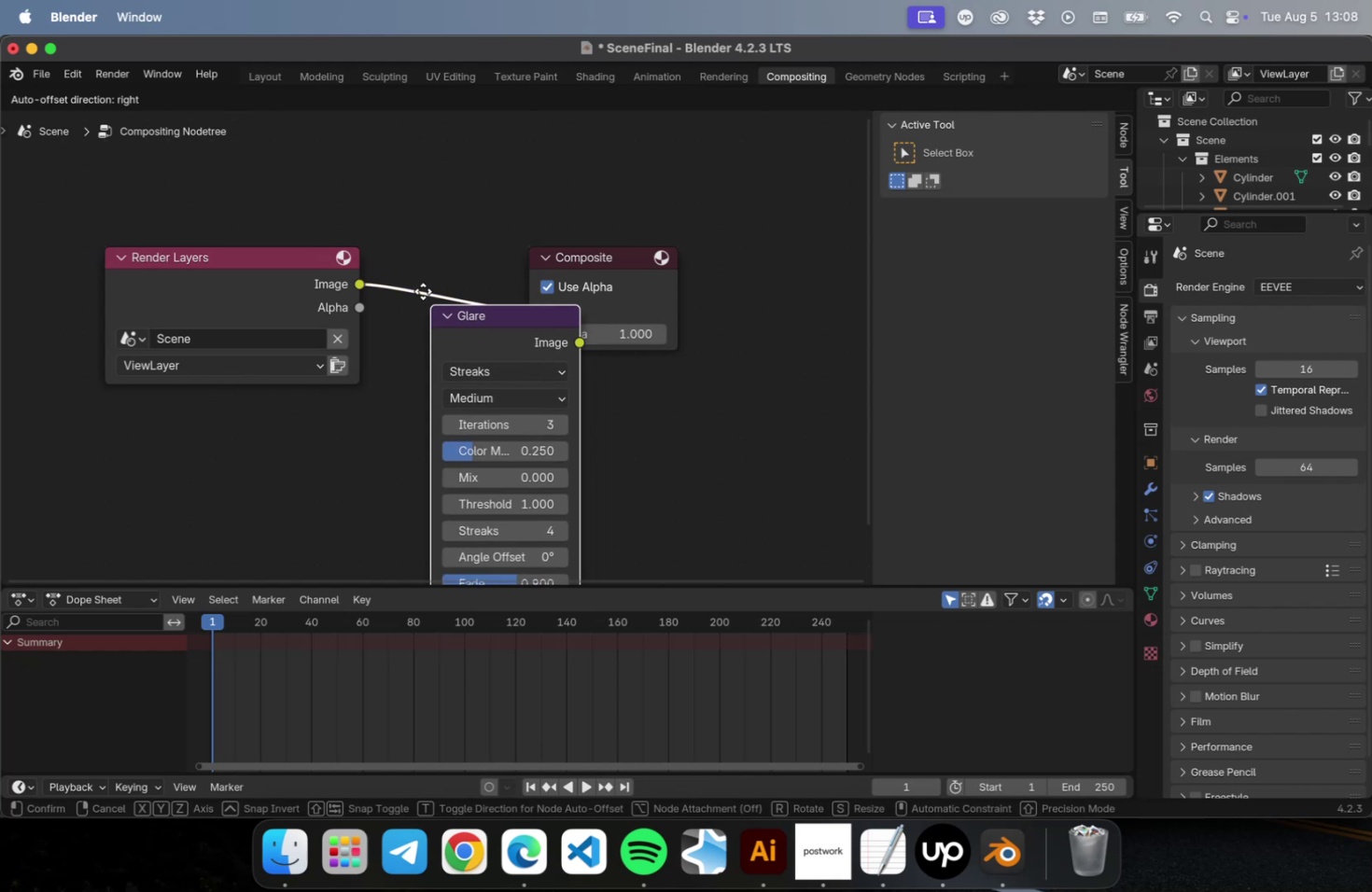 
left_click([421, 289])
 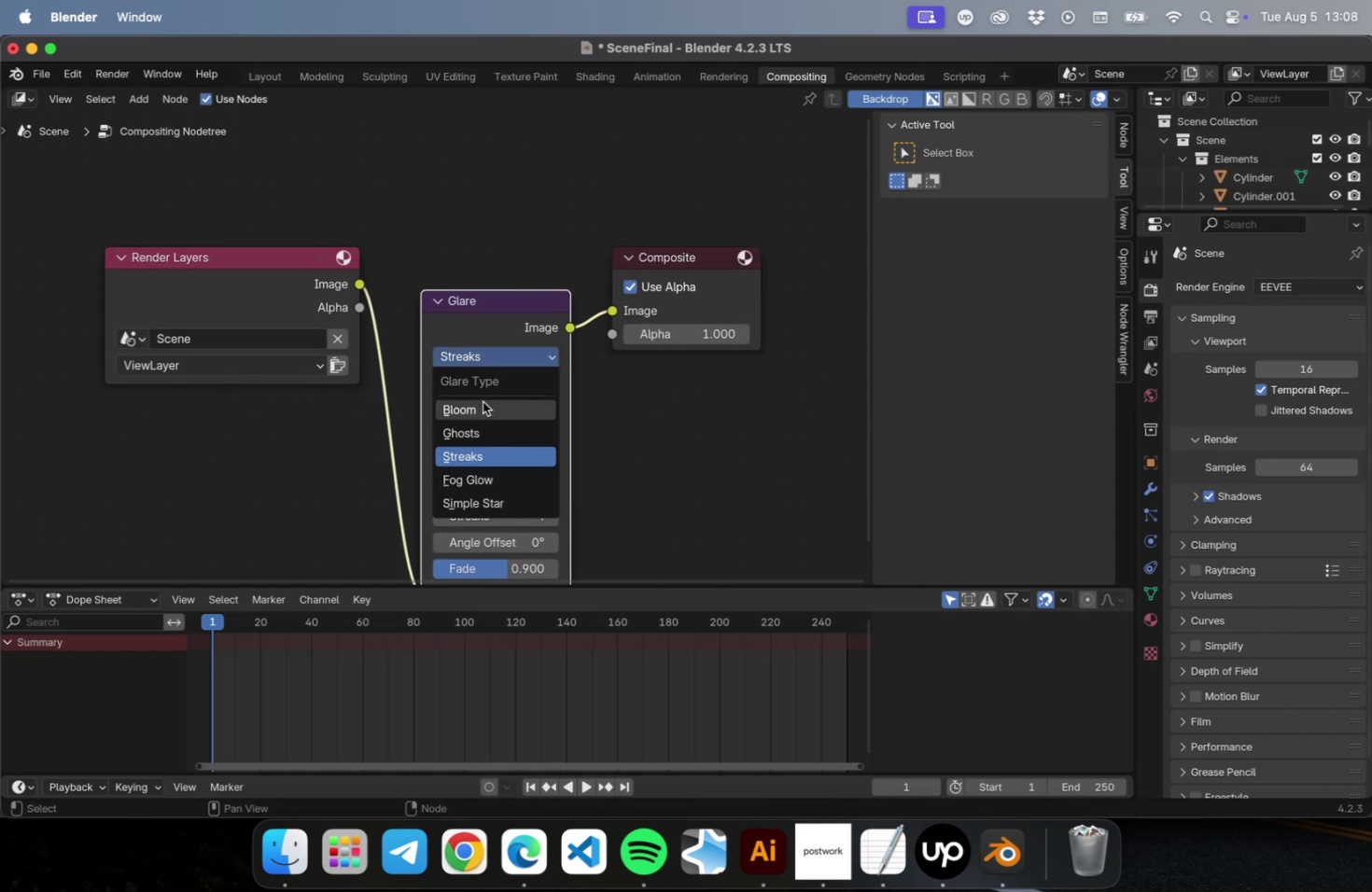 
left_click([482, 405])
 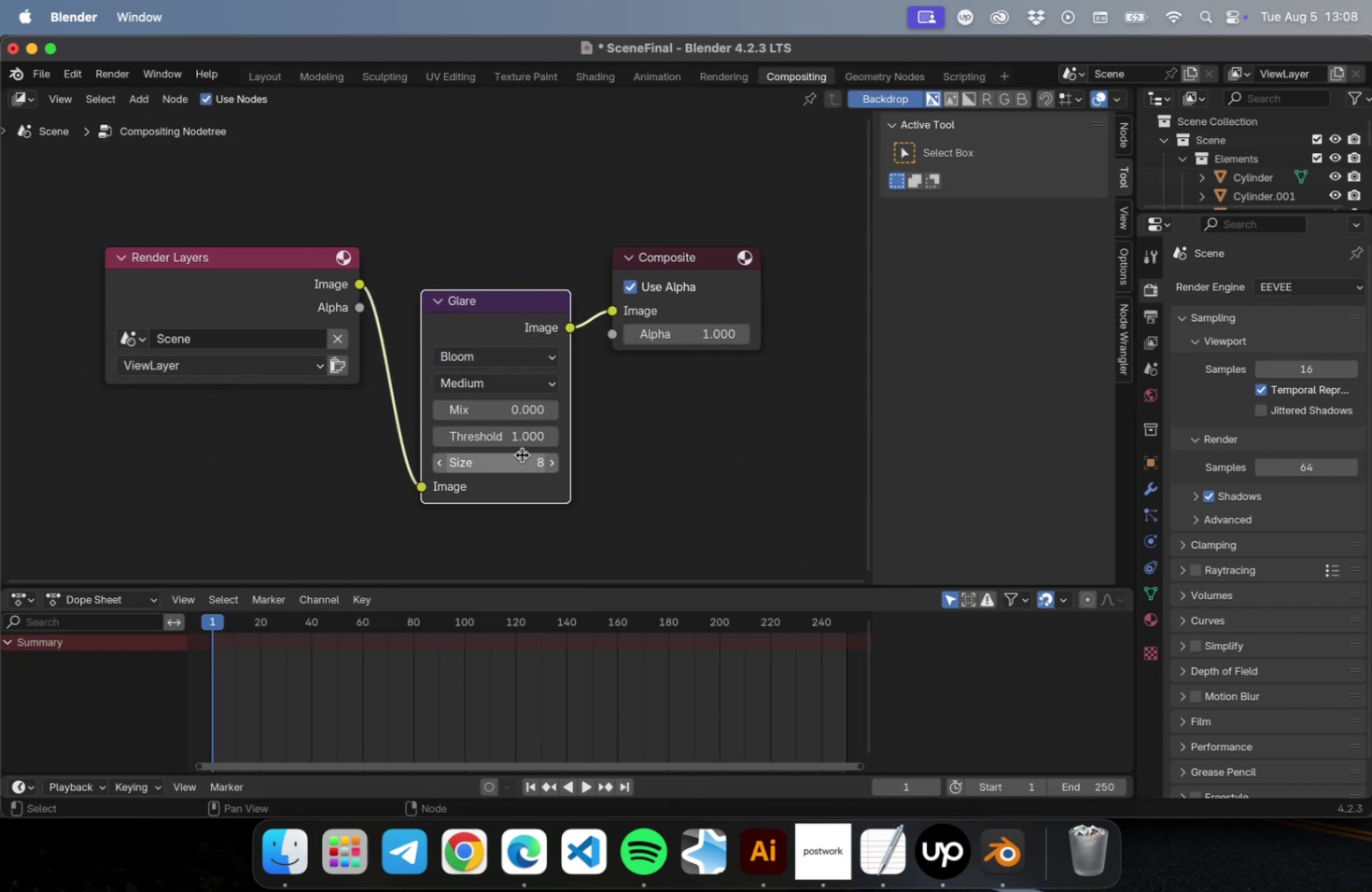 
double_click([522, 460])
 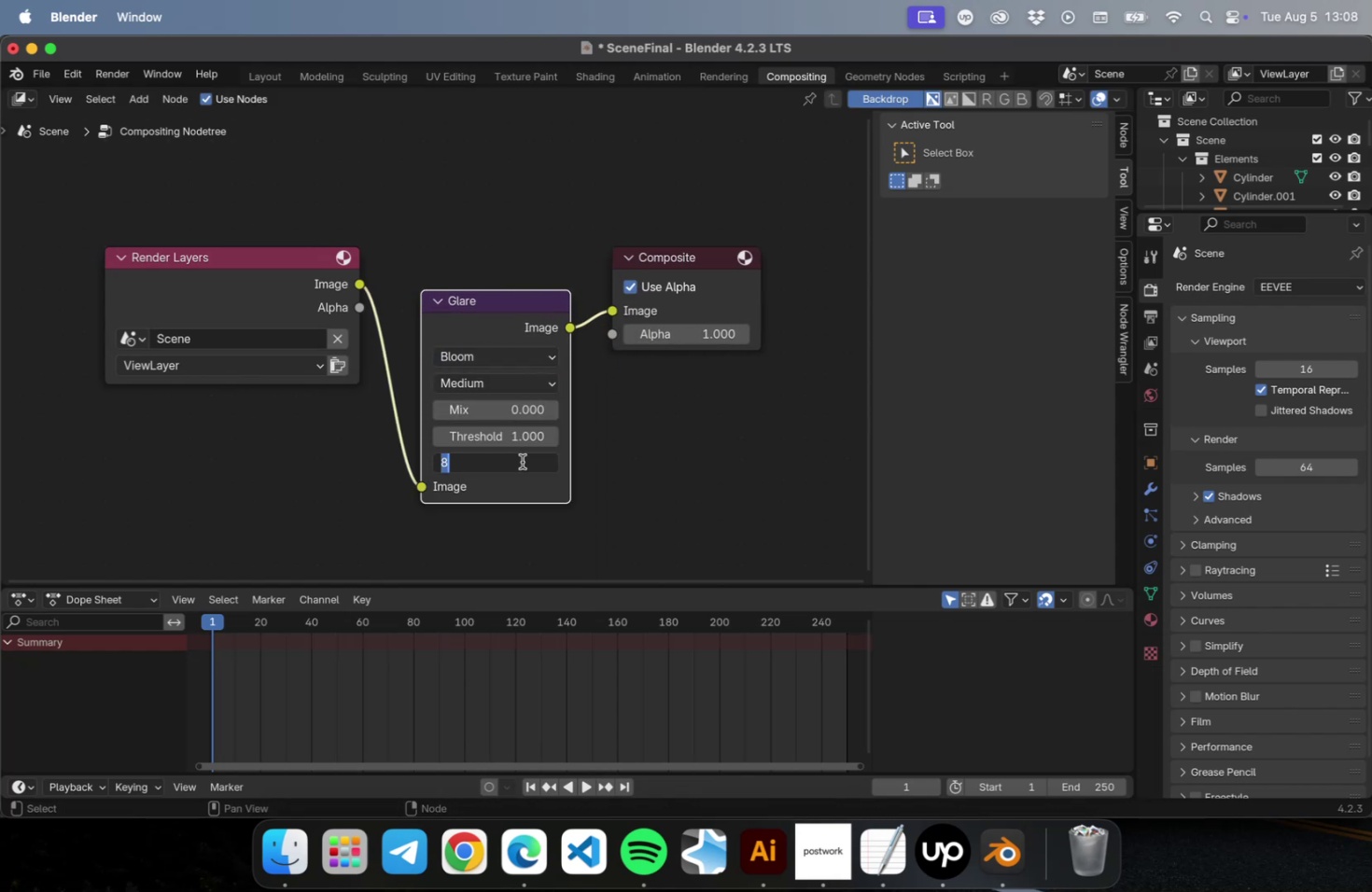 
key(0)
 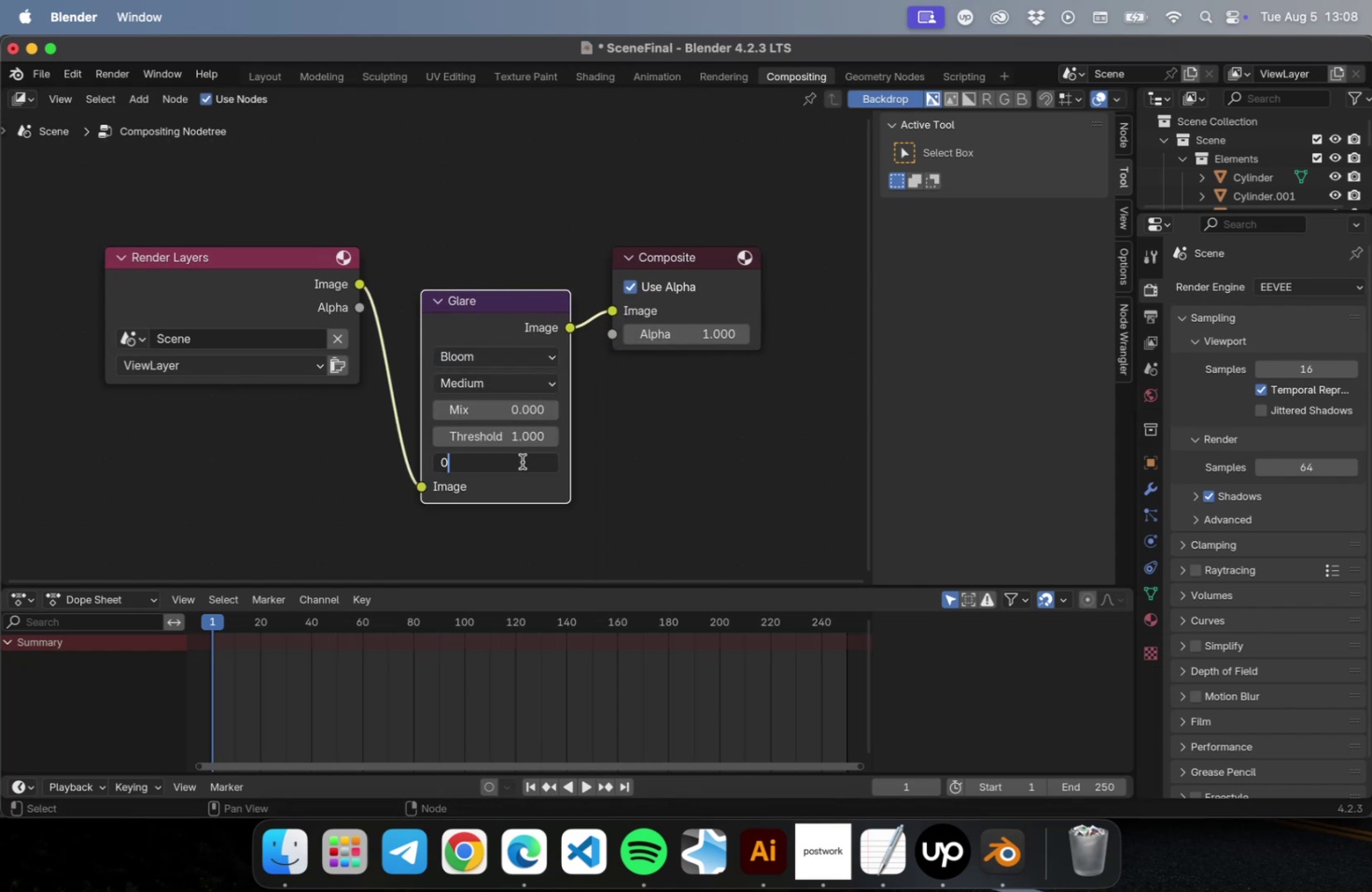 
key(Period)
 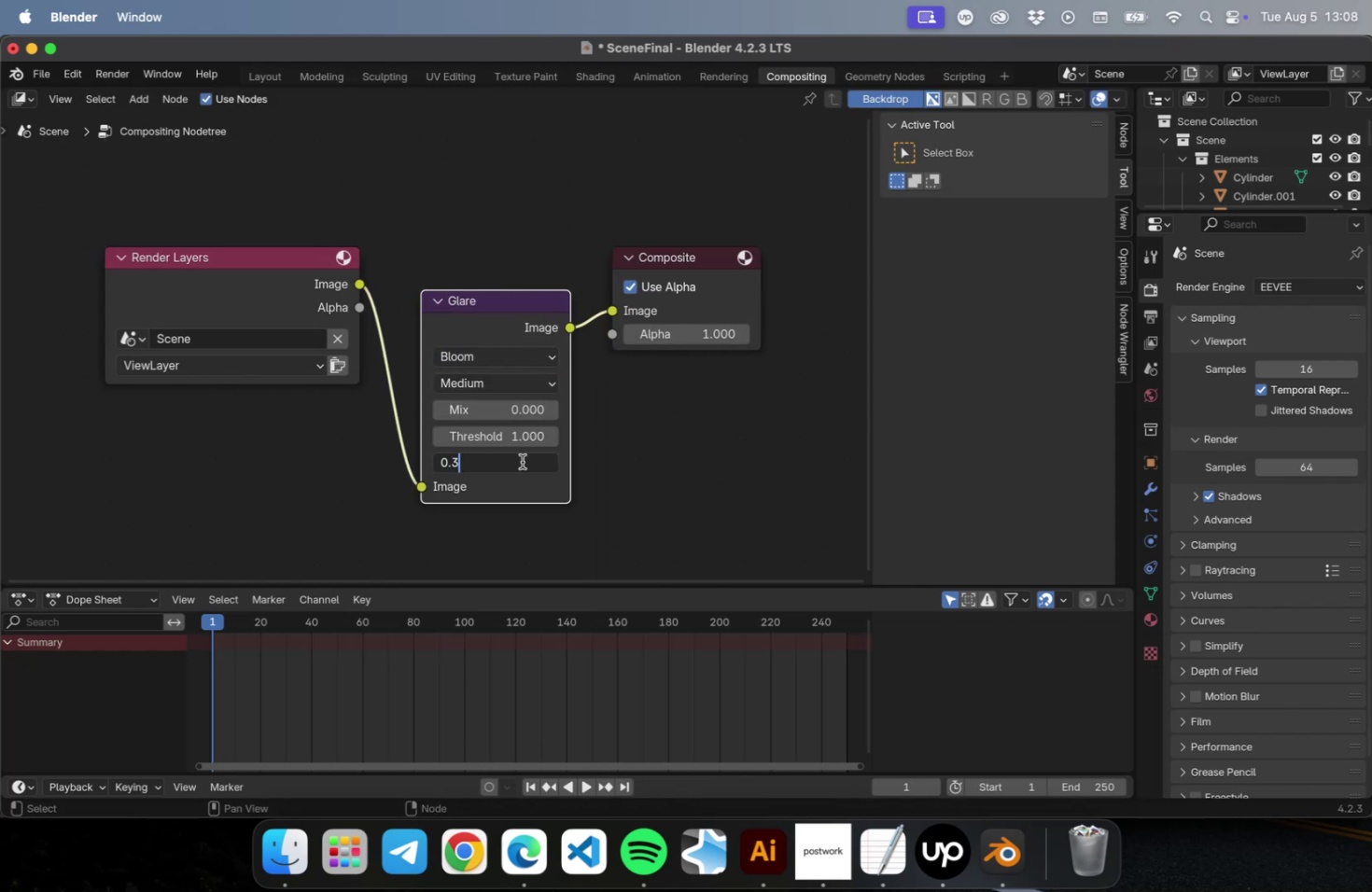 
key(3)
 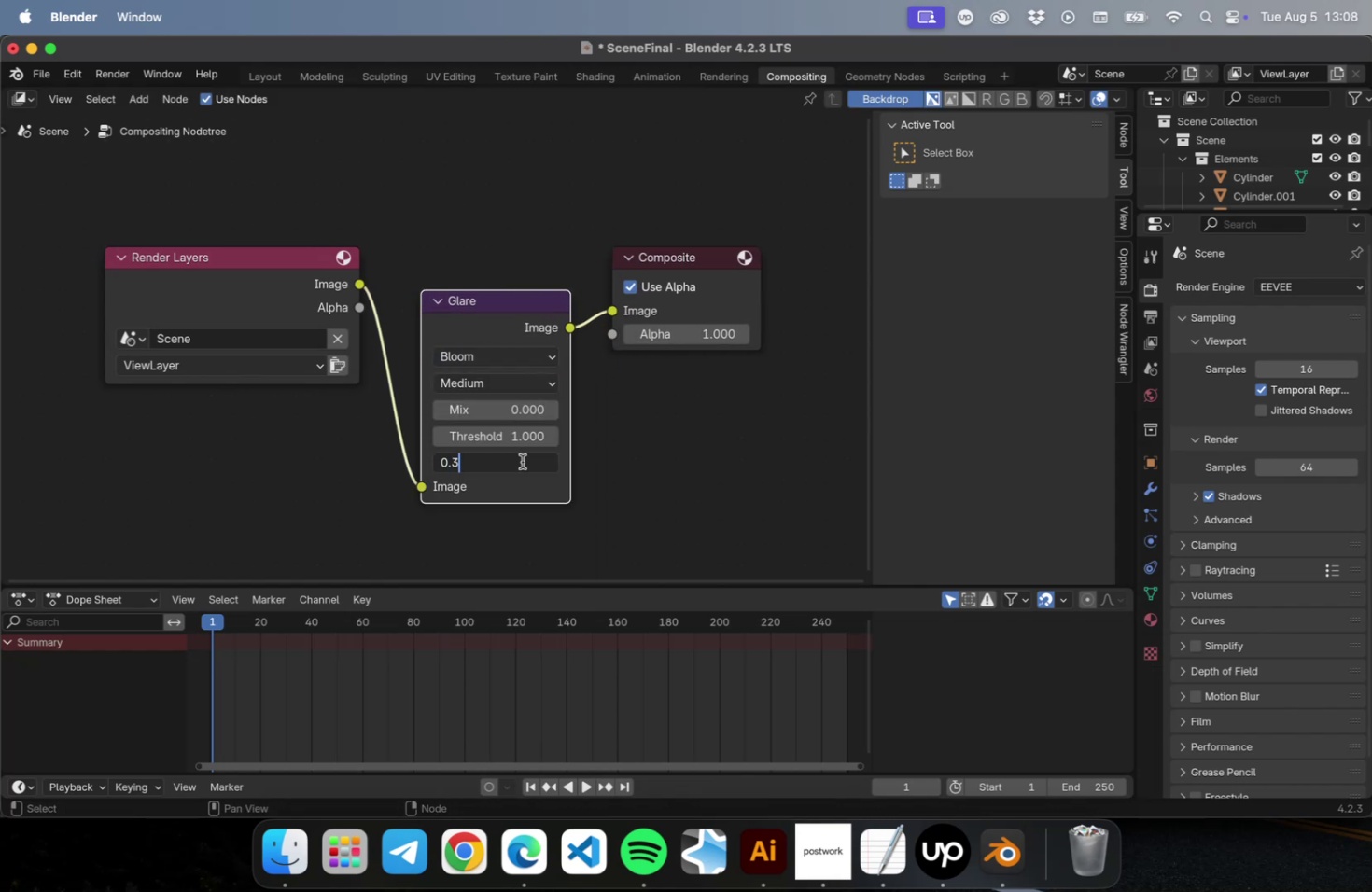 
key(Backspace)
 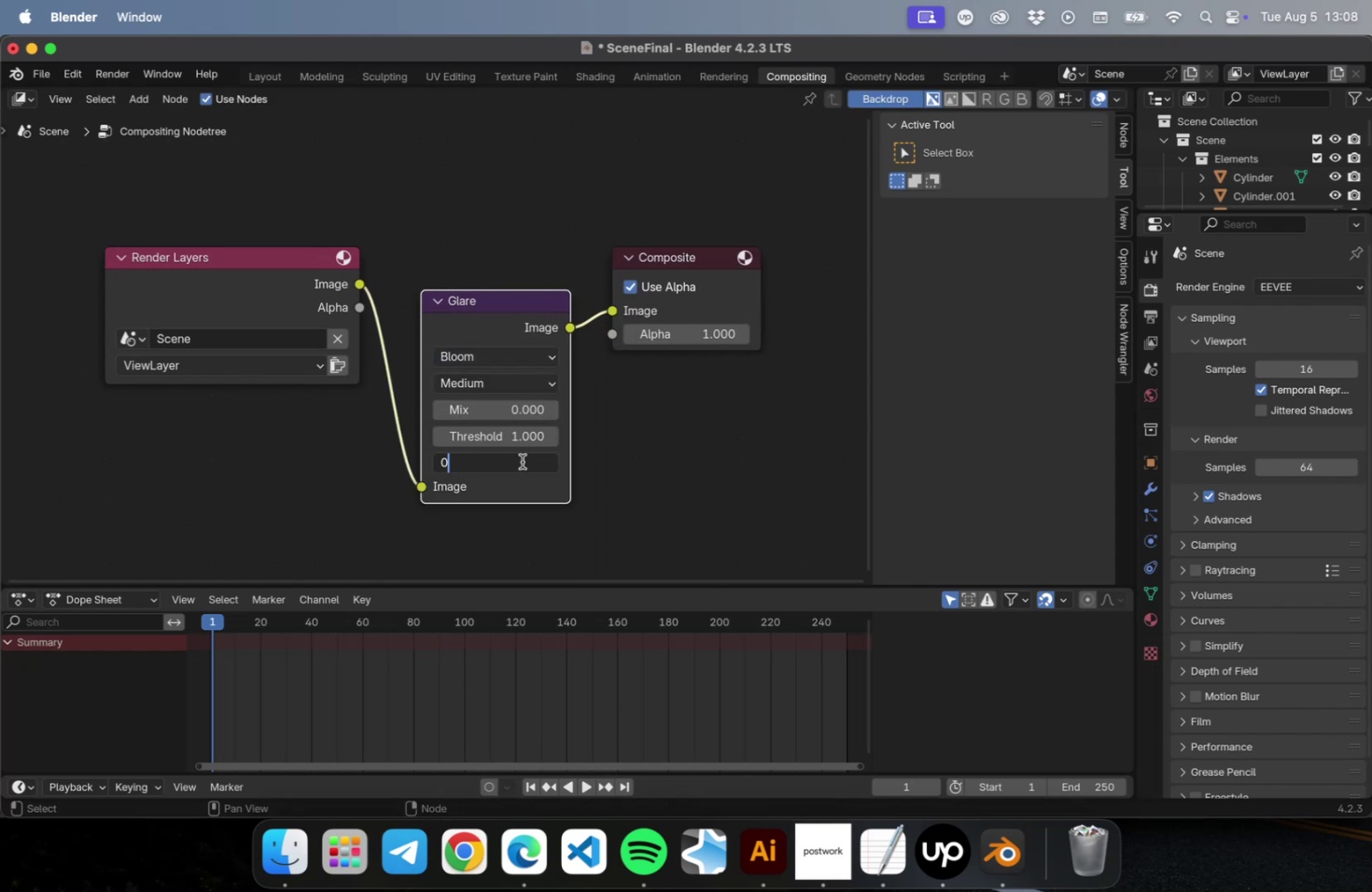 
key(Backspace)
 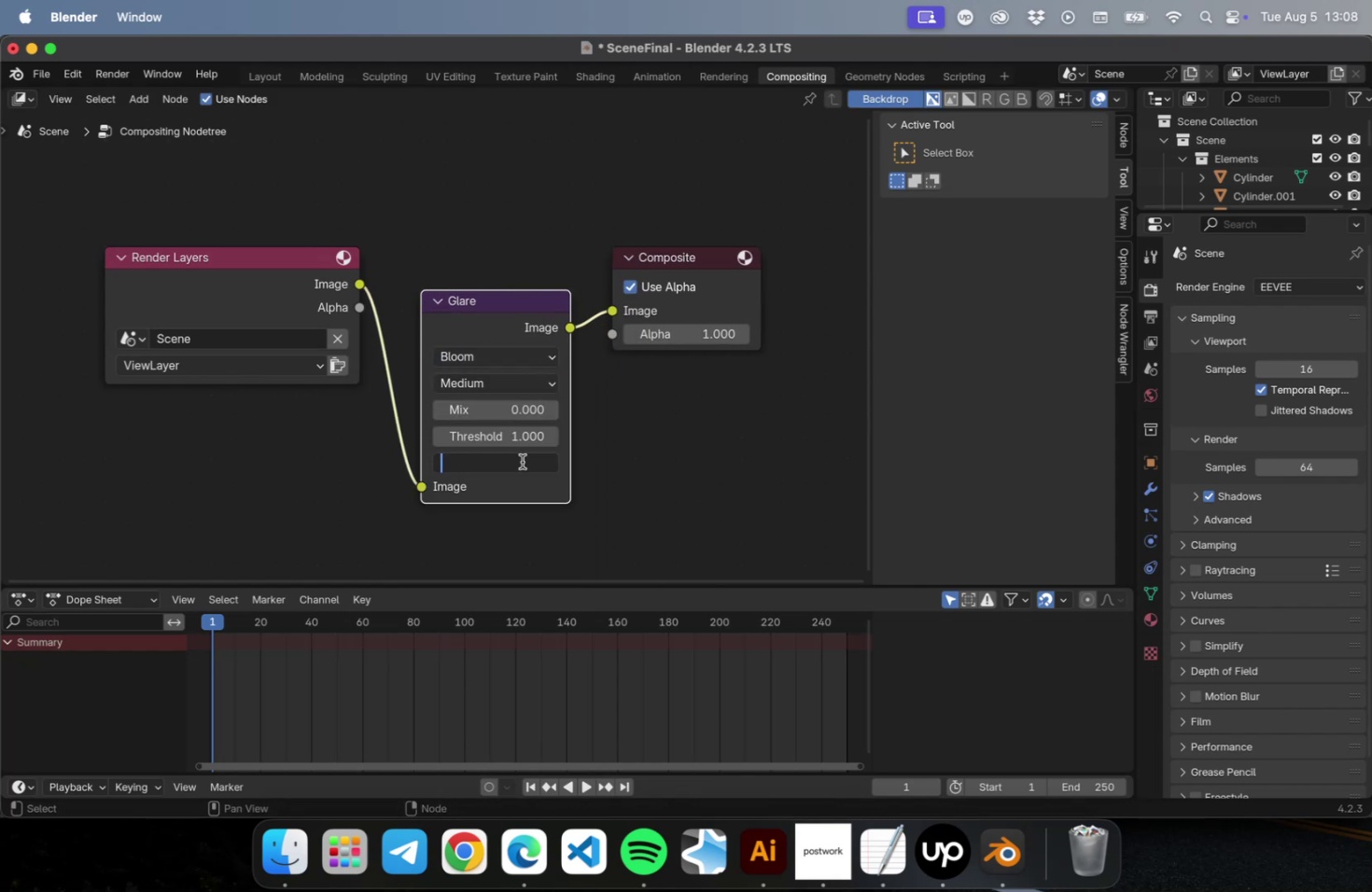 
key(Backspace)
 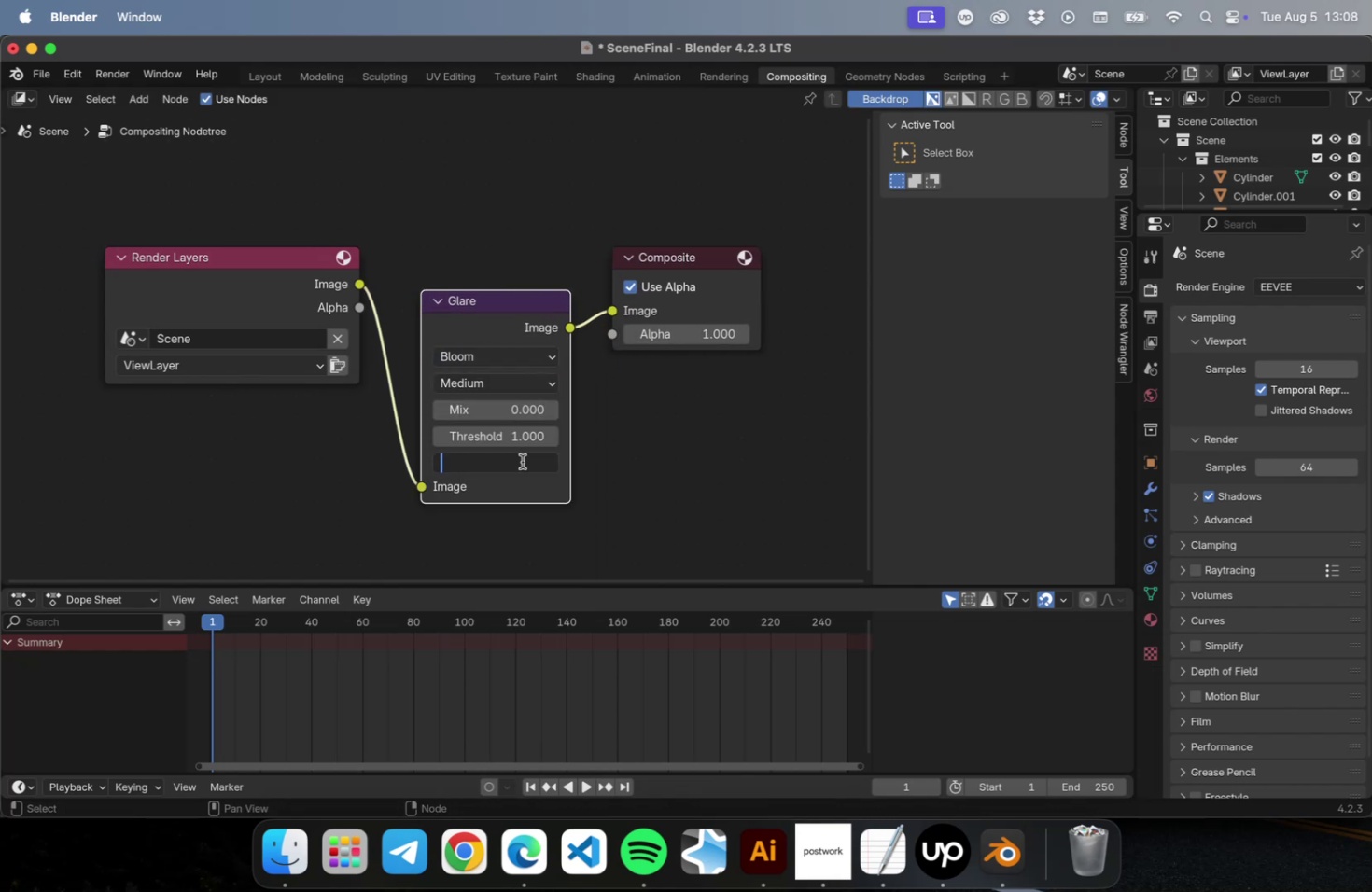 
key(Escape)
 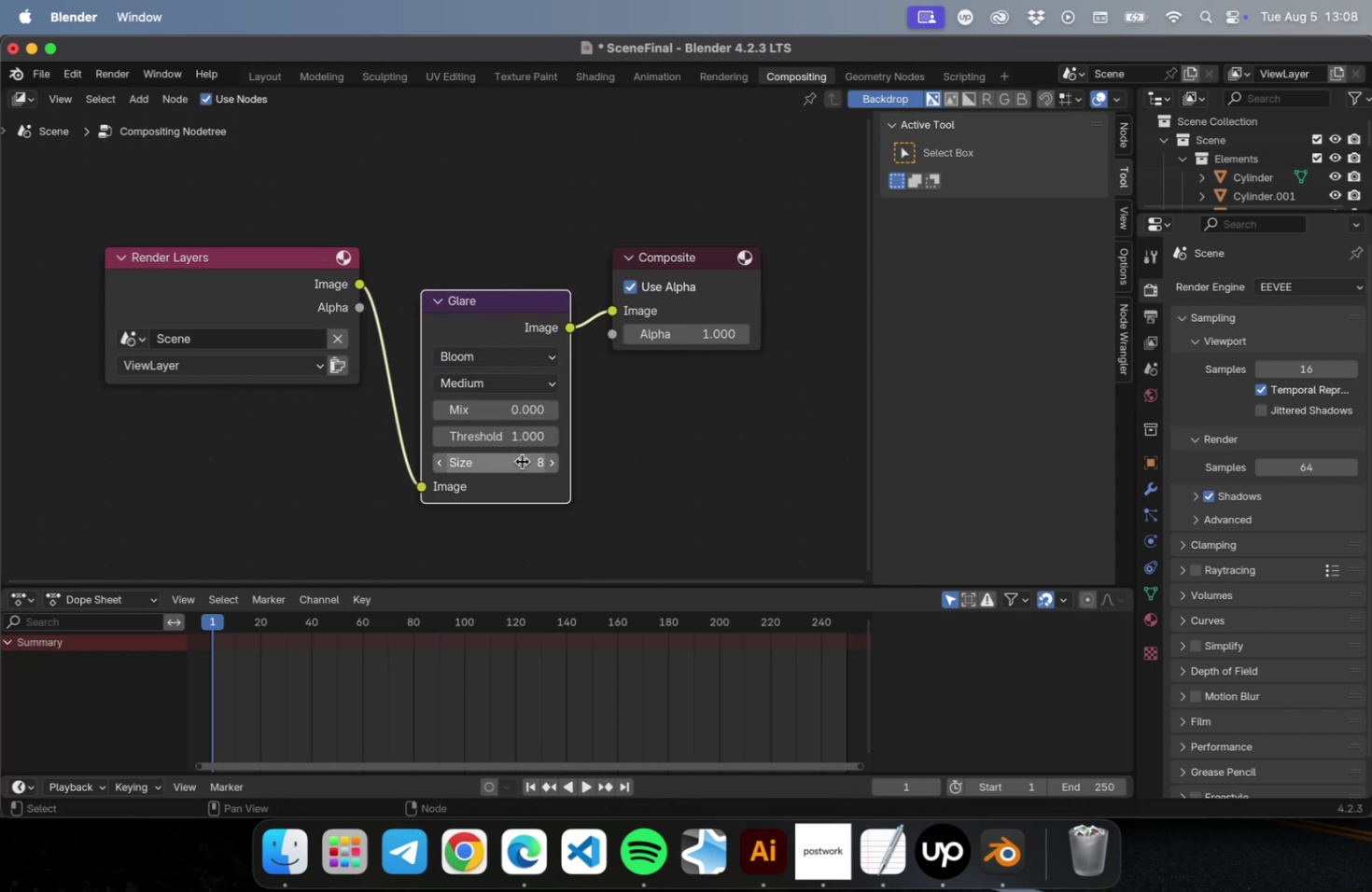 
left_click([522, 461])
 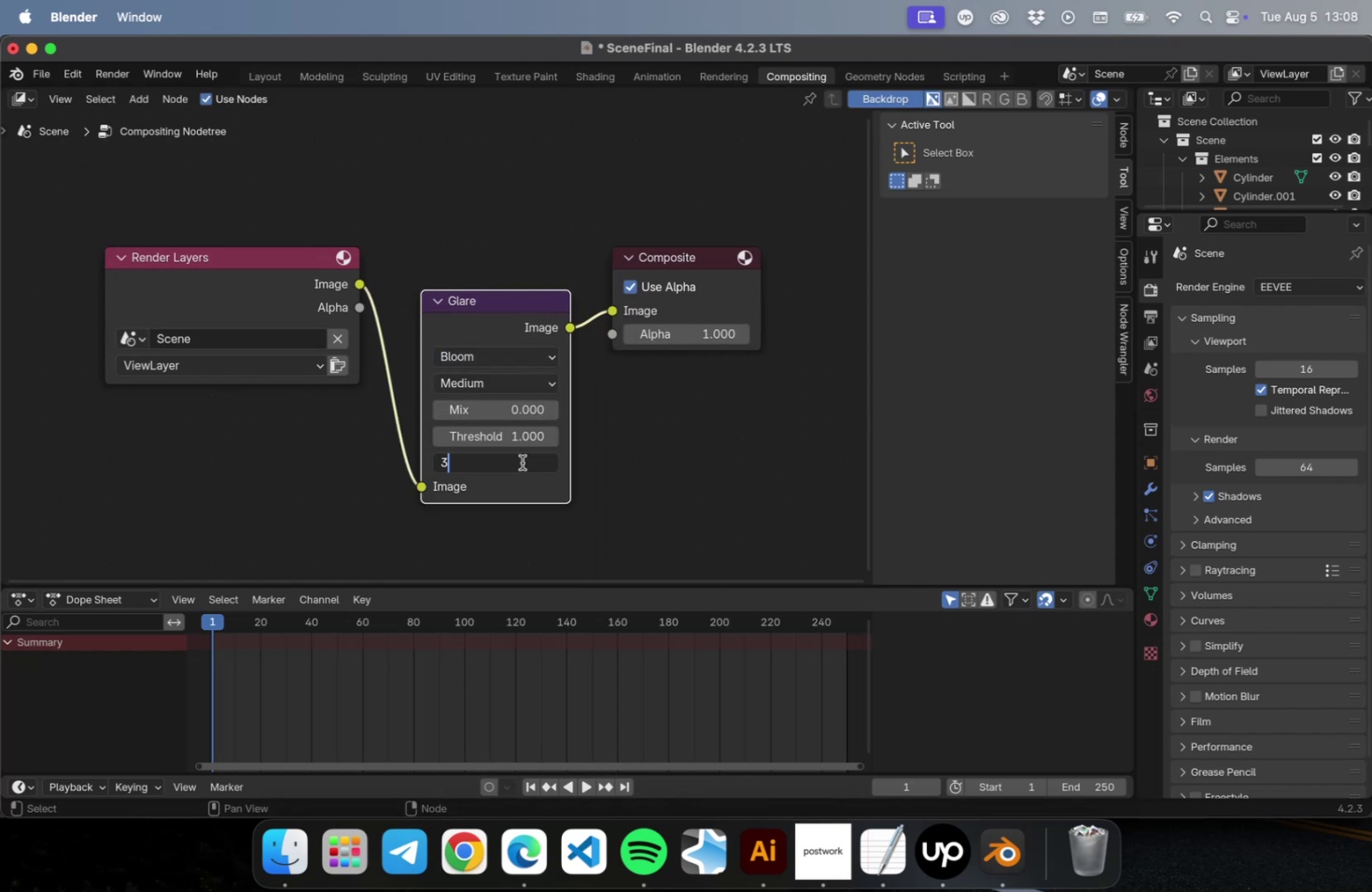 
key(3)
 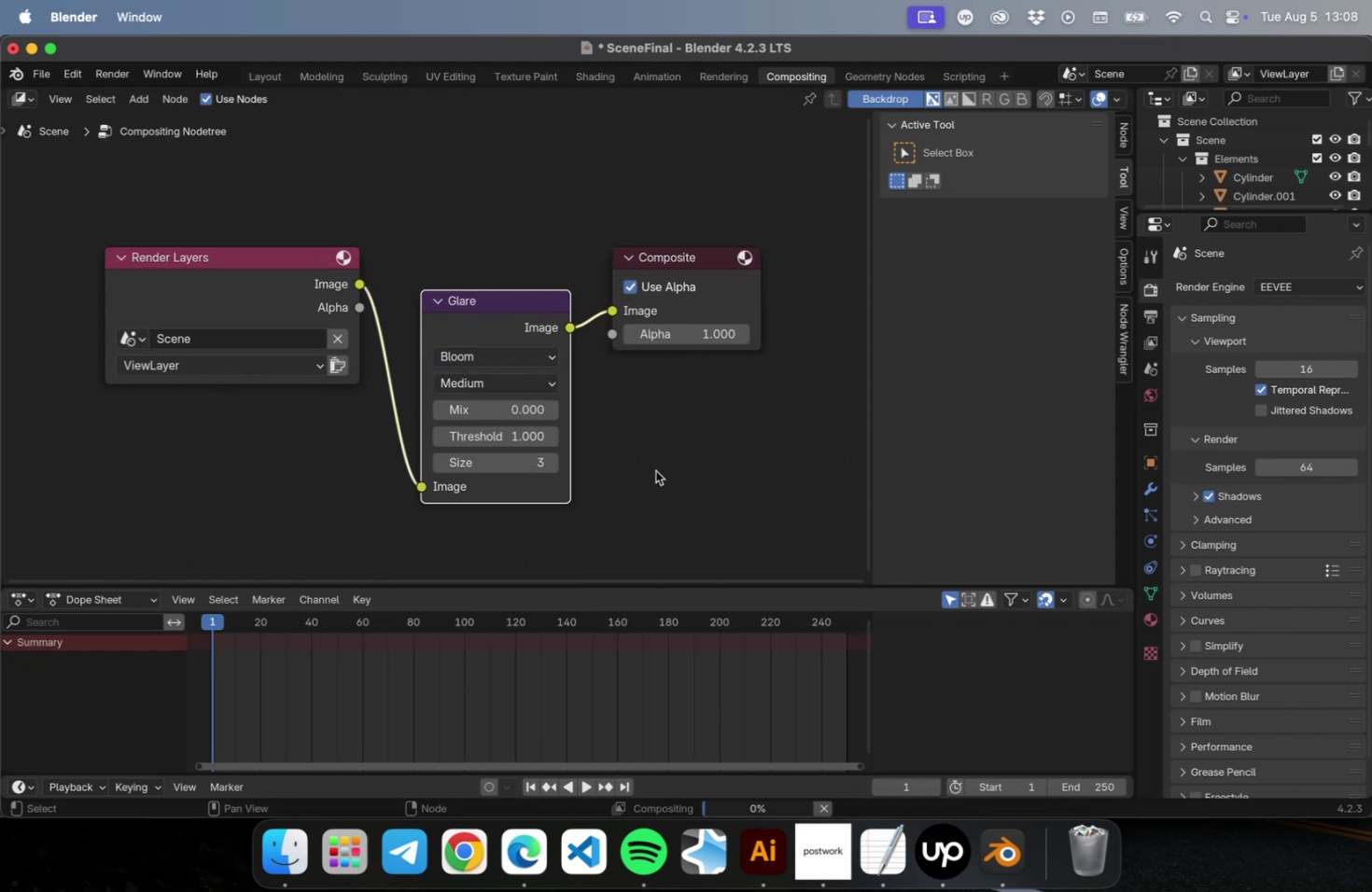 
left_click([655, 470])
 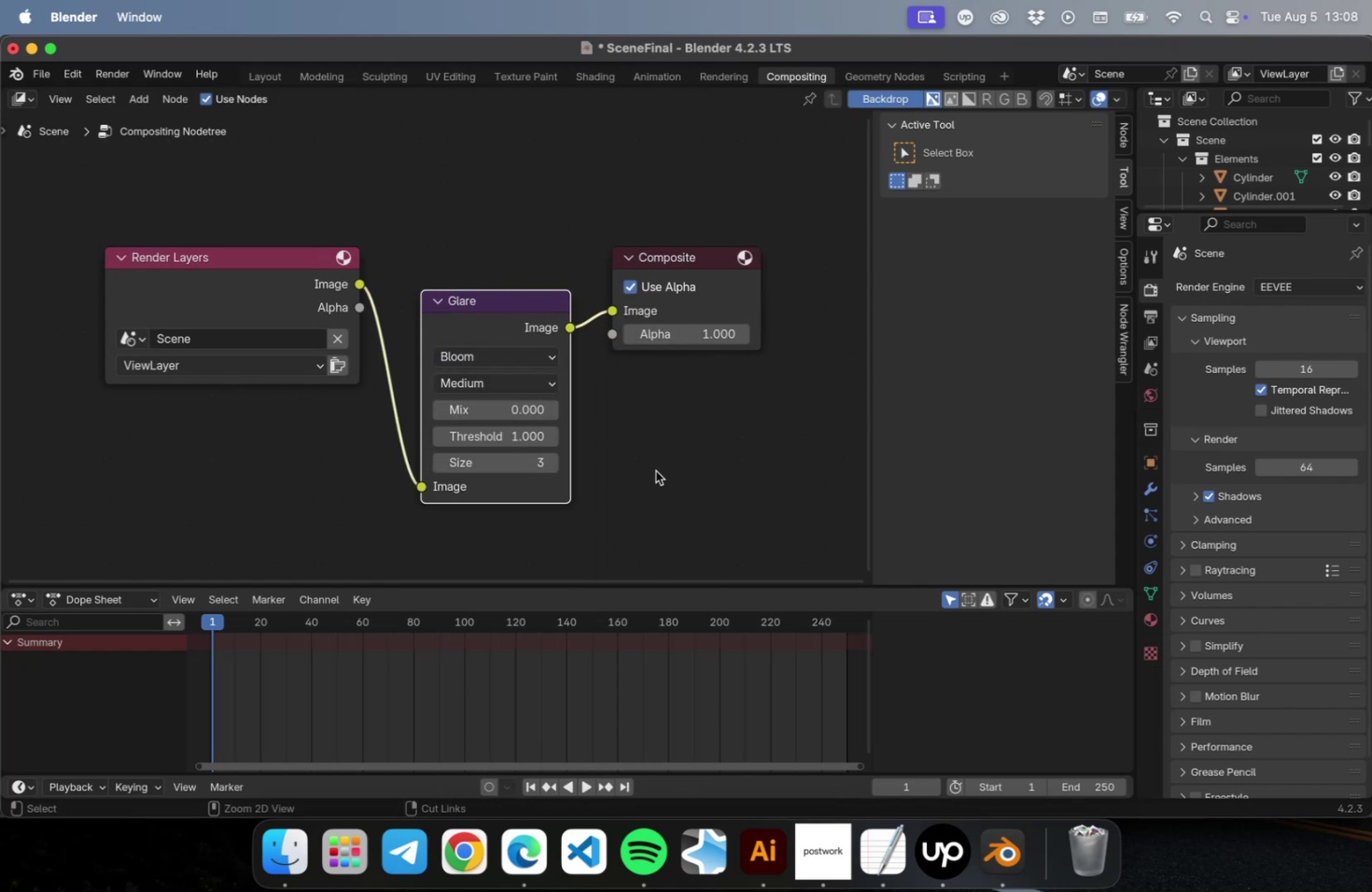 
key(Meta+CommandLeft)
 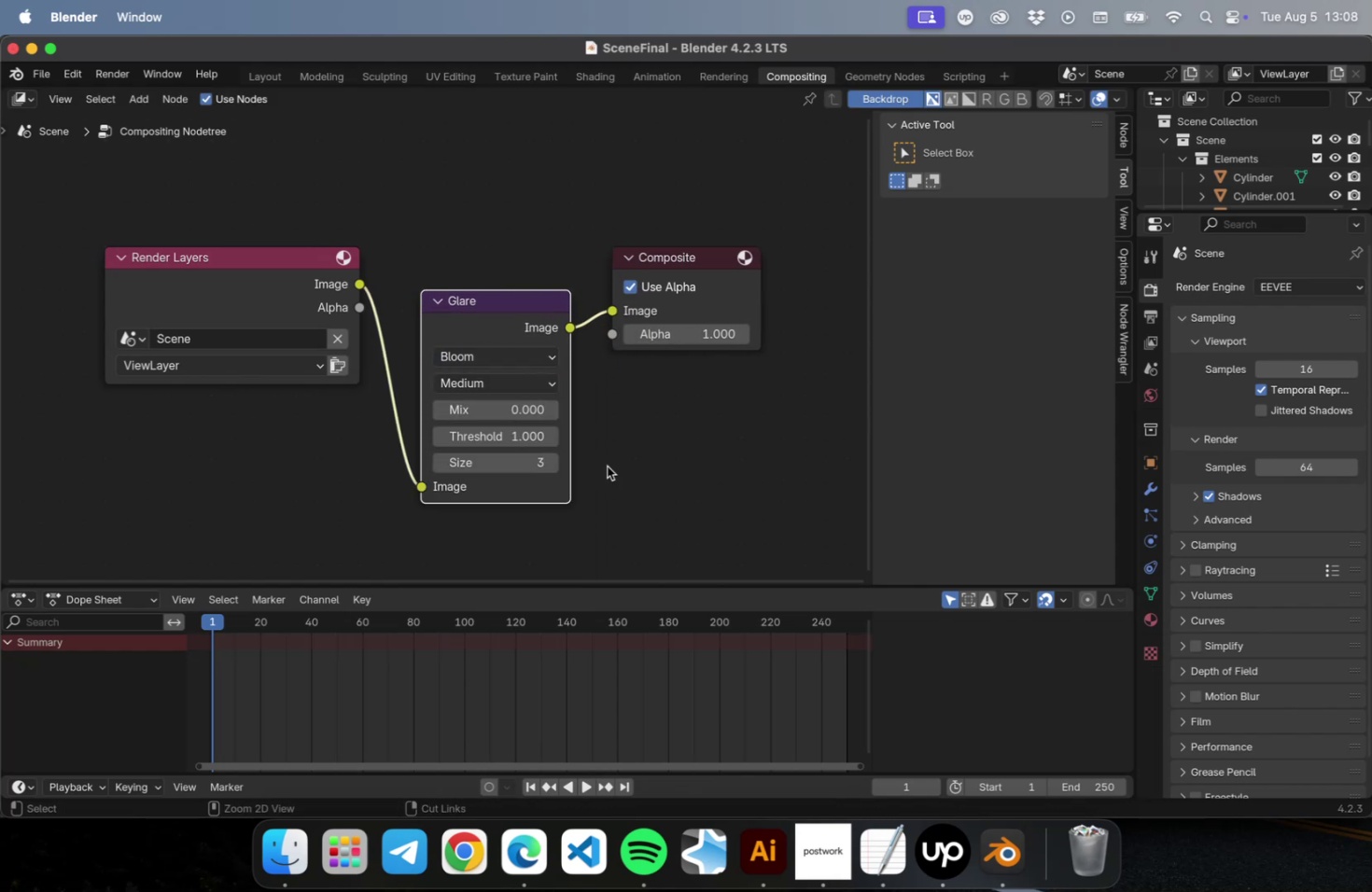 
key(Meta+S)
 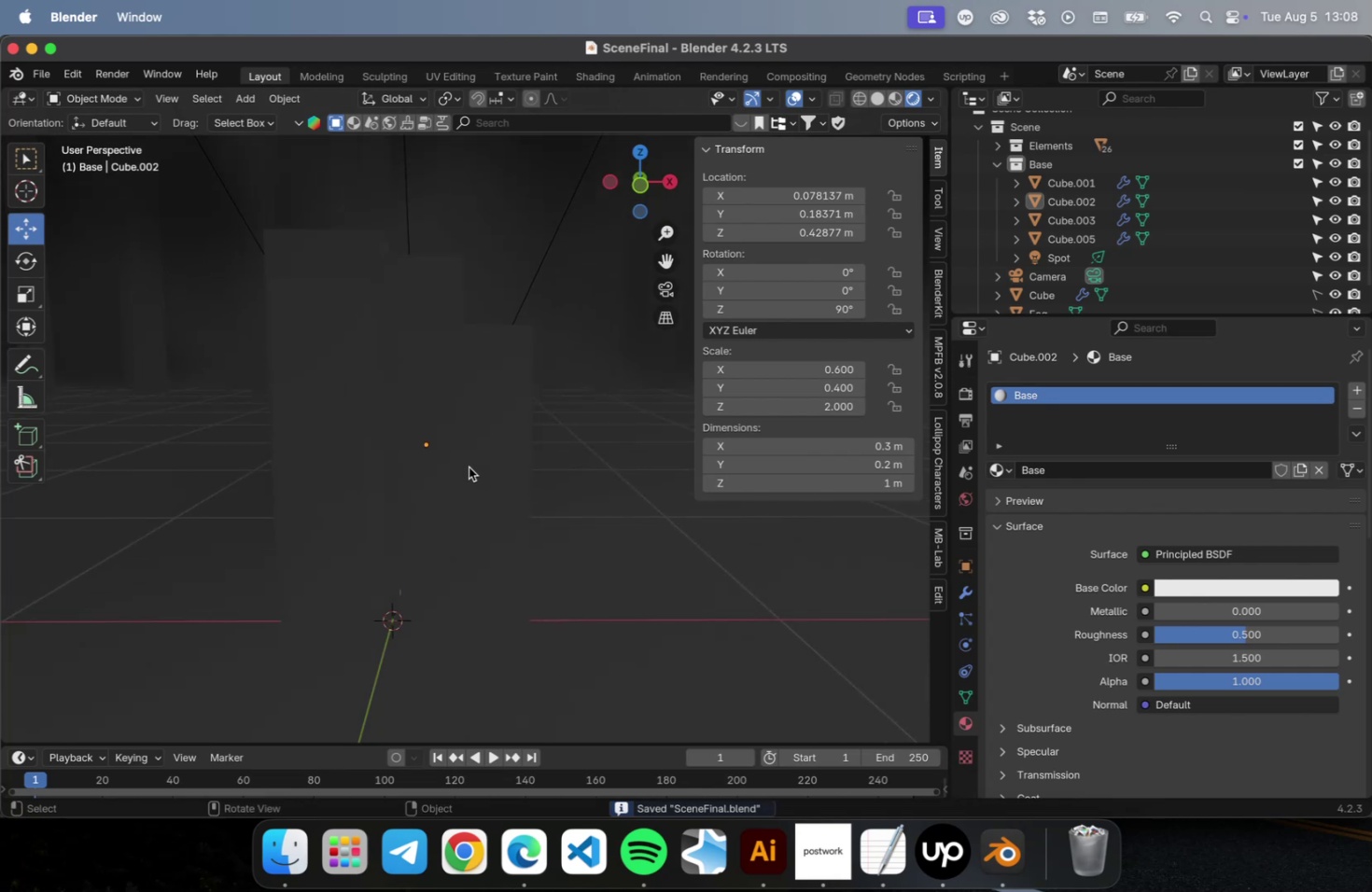 
scroll: coordinate [469, 450], scroll_direction: down, amount: 1.0
 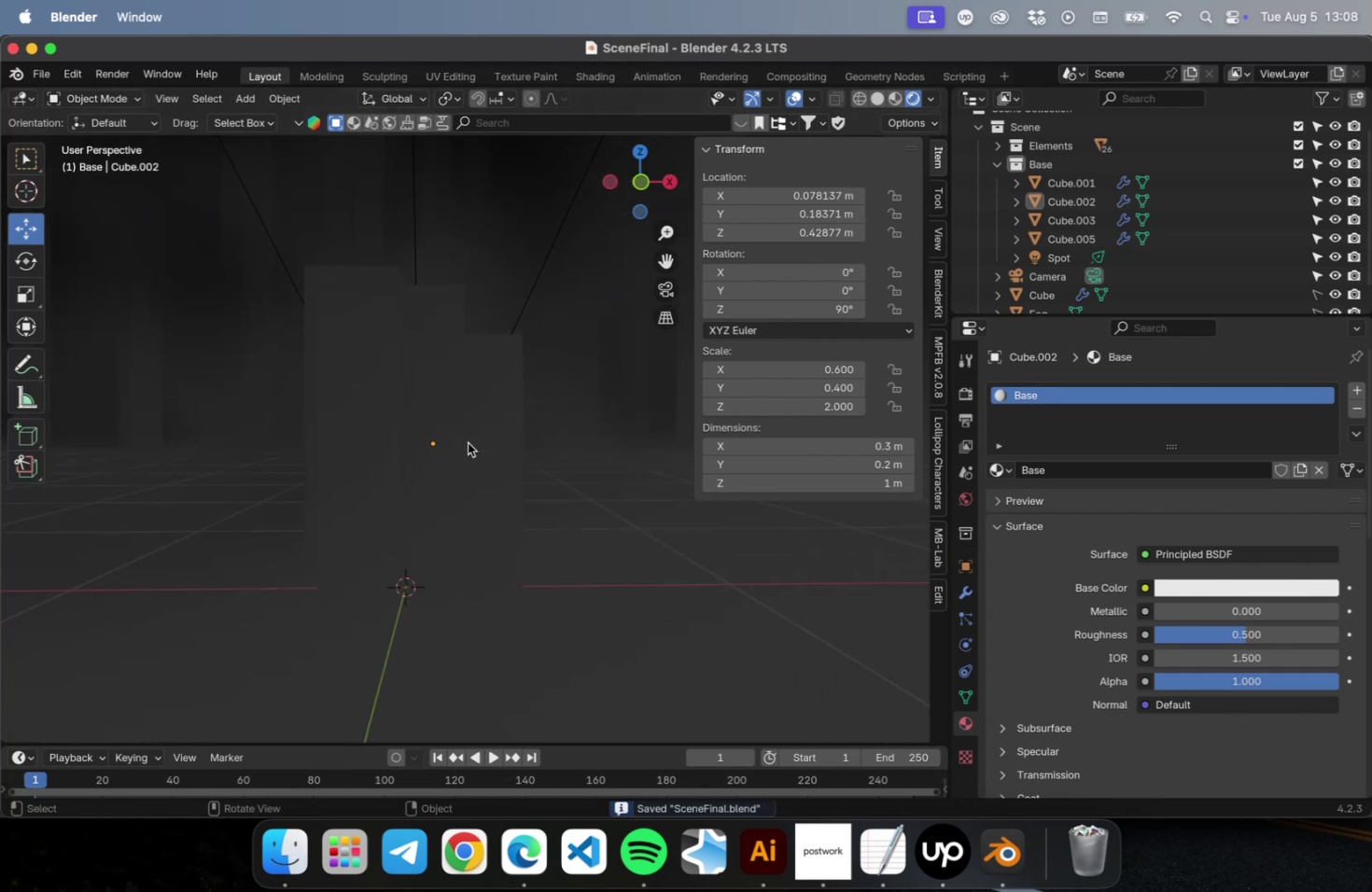 
hold_key(key=ShiftLeft, duration=0.93)
 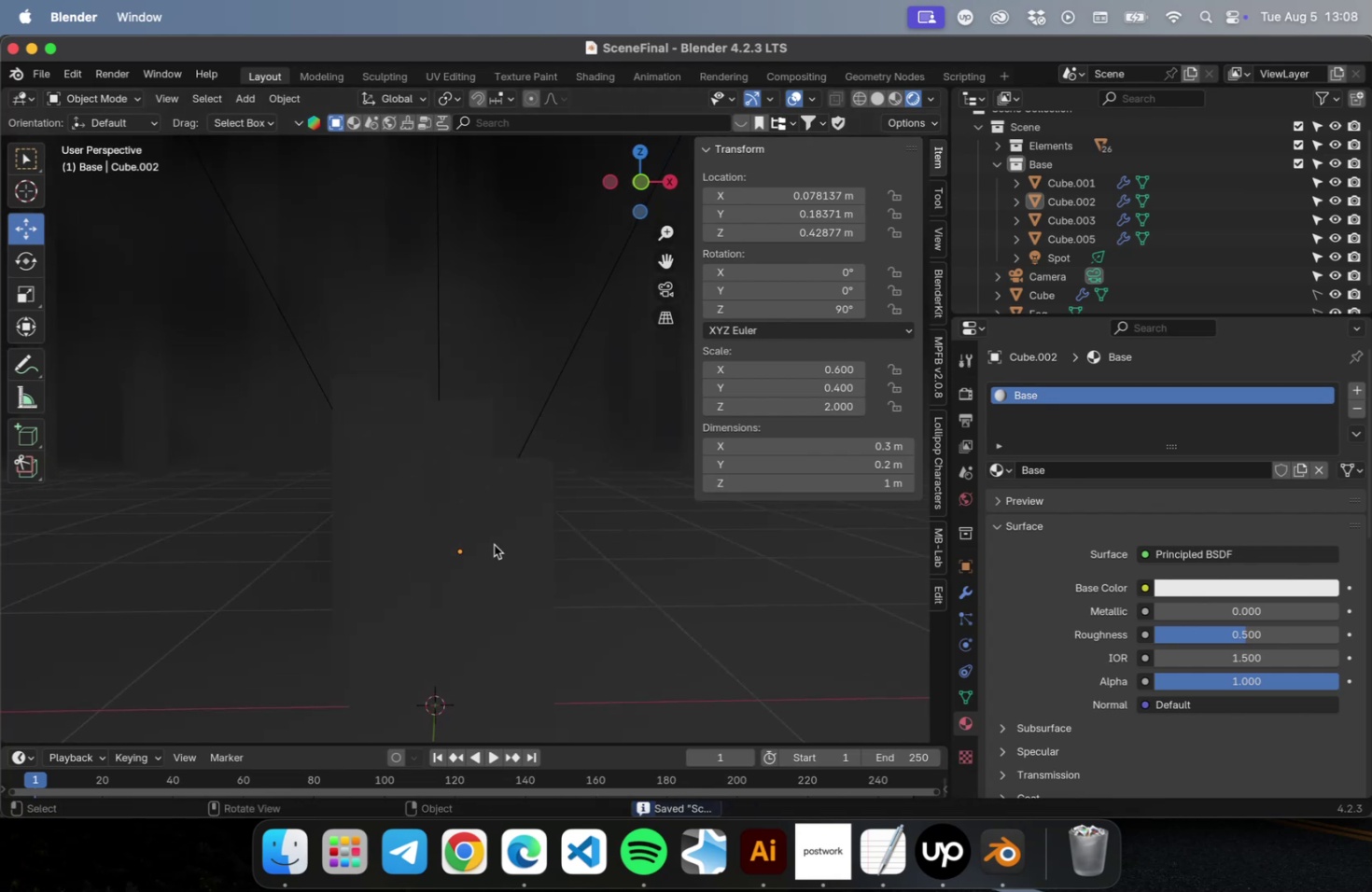 
key(NumLock)
 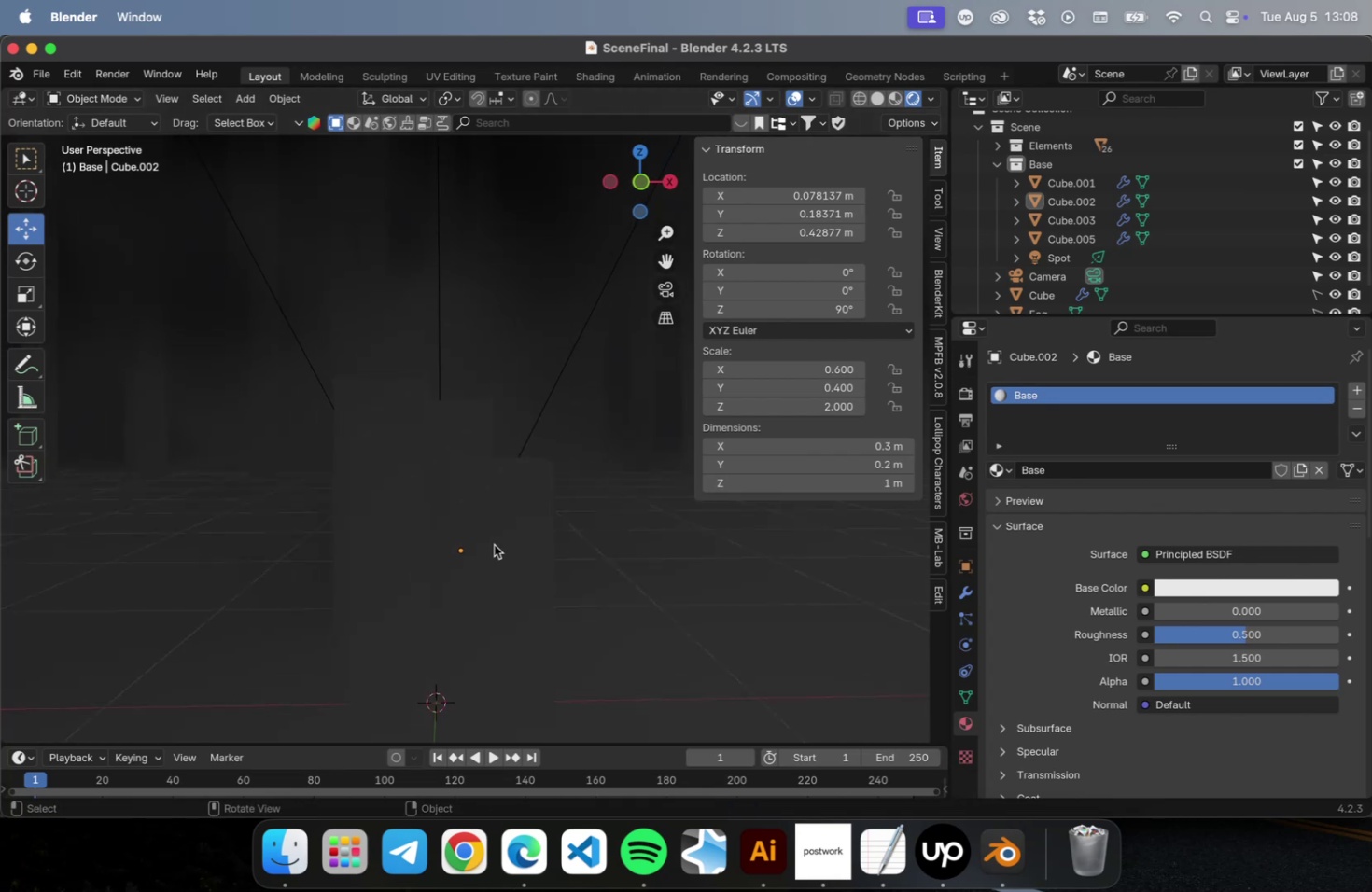 
key(Numpad0)
 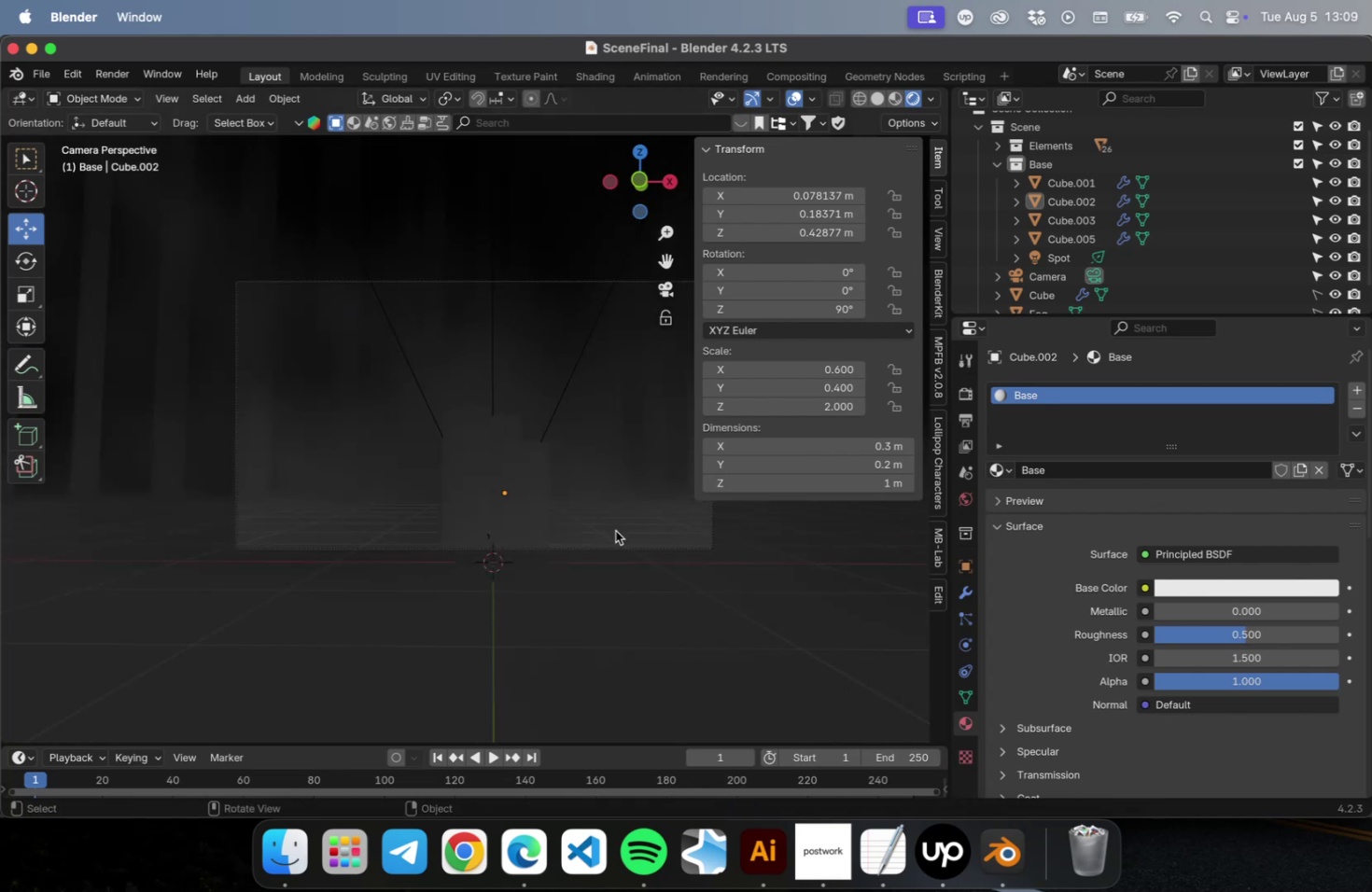 
scroll: coordinate [784, 629], scroll_direction: up, amount: 9.0
 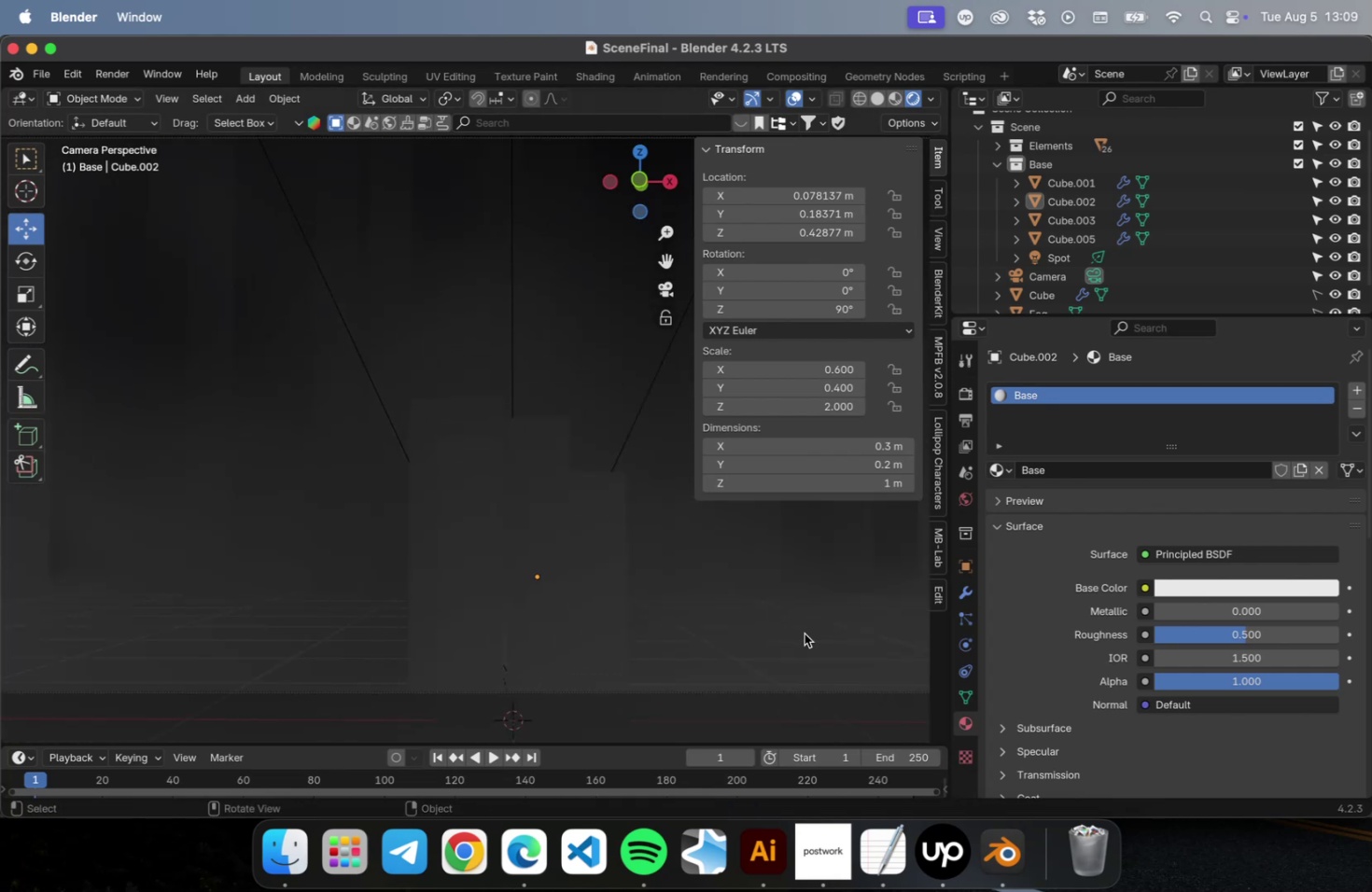 
hold_key(key=ShiftLeft, duration=1.01)
 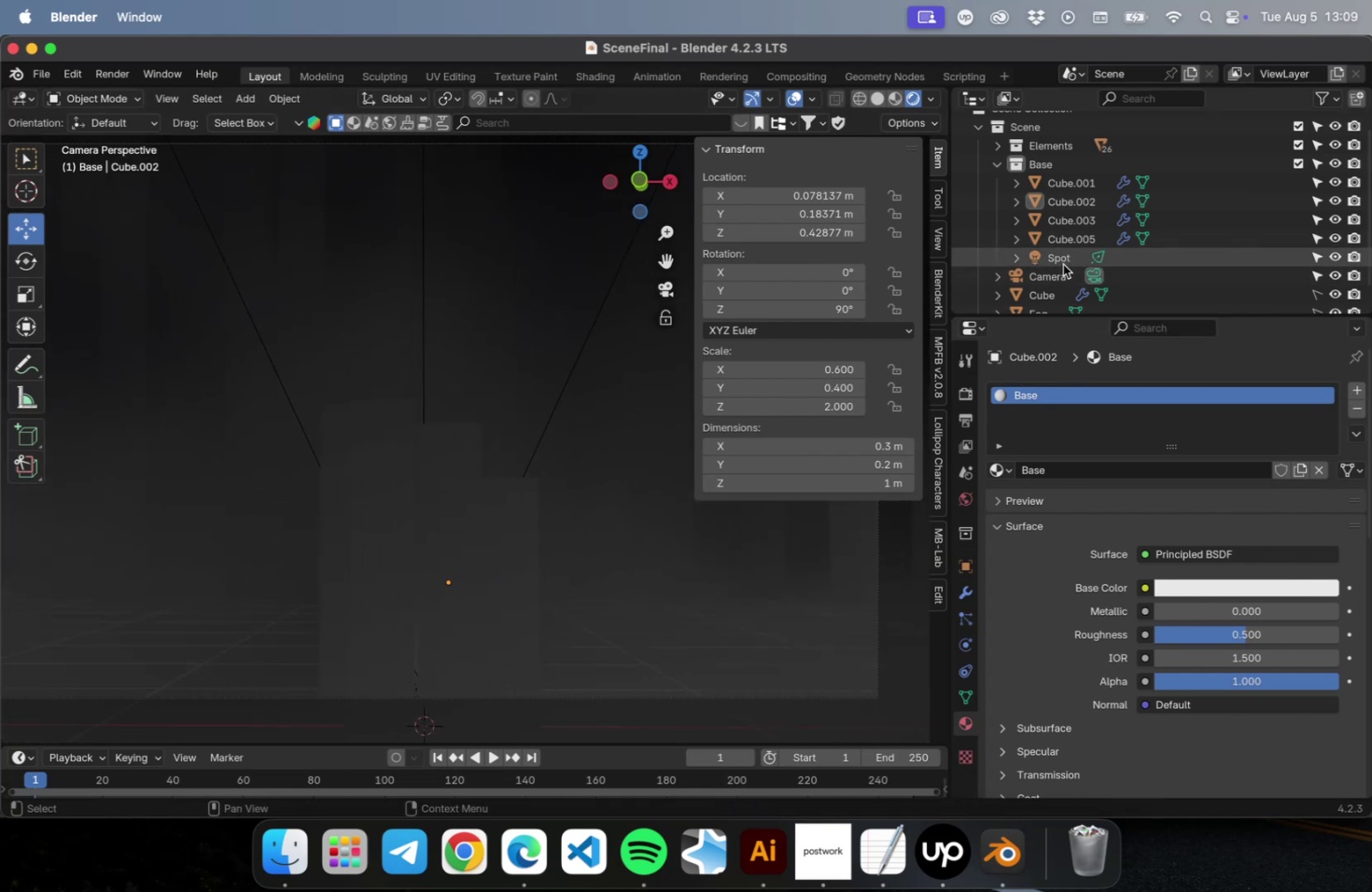 
left_click([1058, 270])
 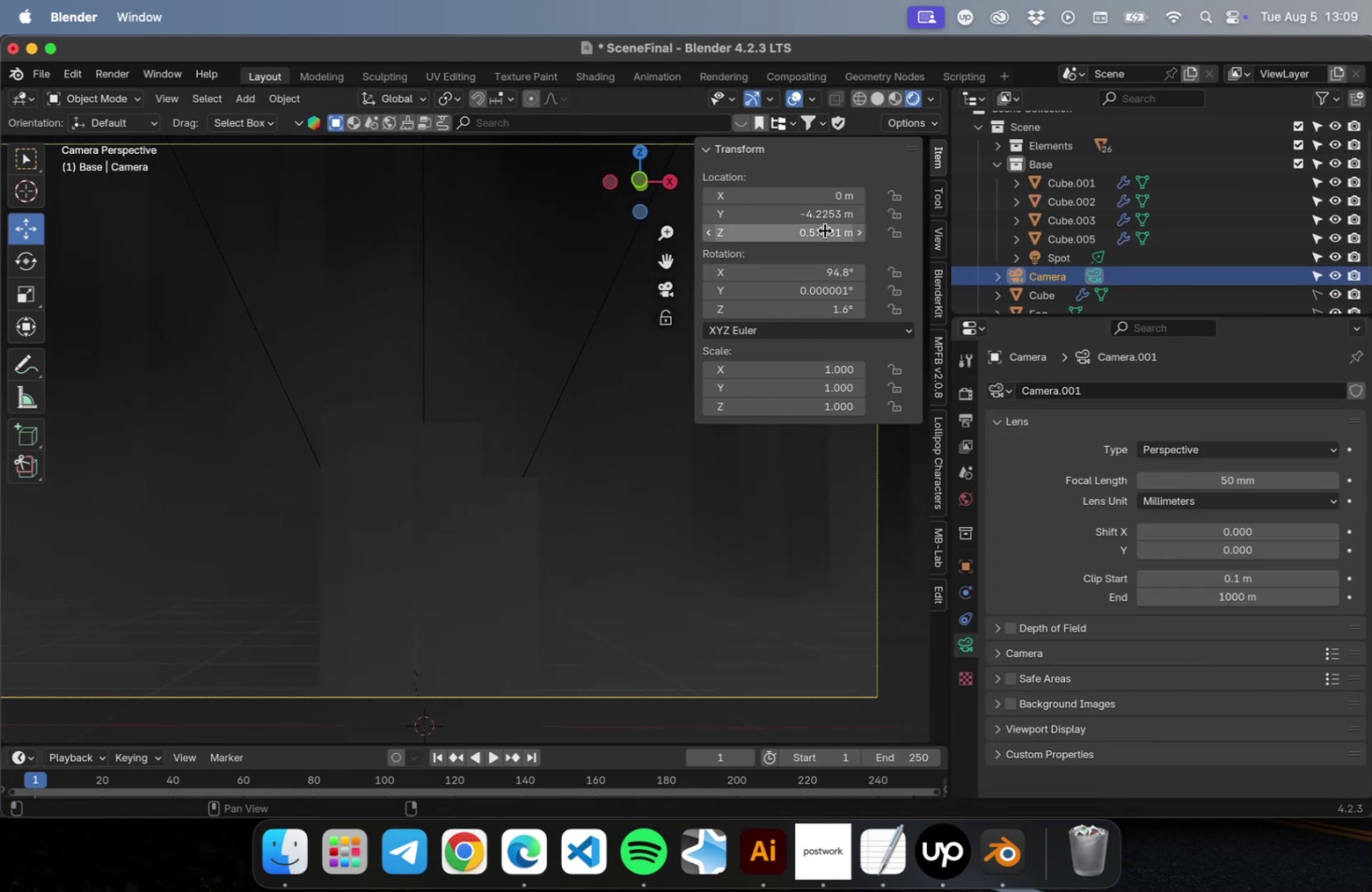 
left_click_drag(start_coordinate=[821, 216], to_coordinate=[871, 222])
 